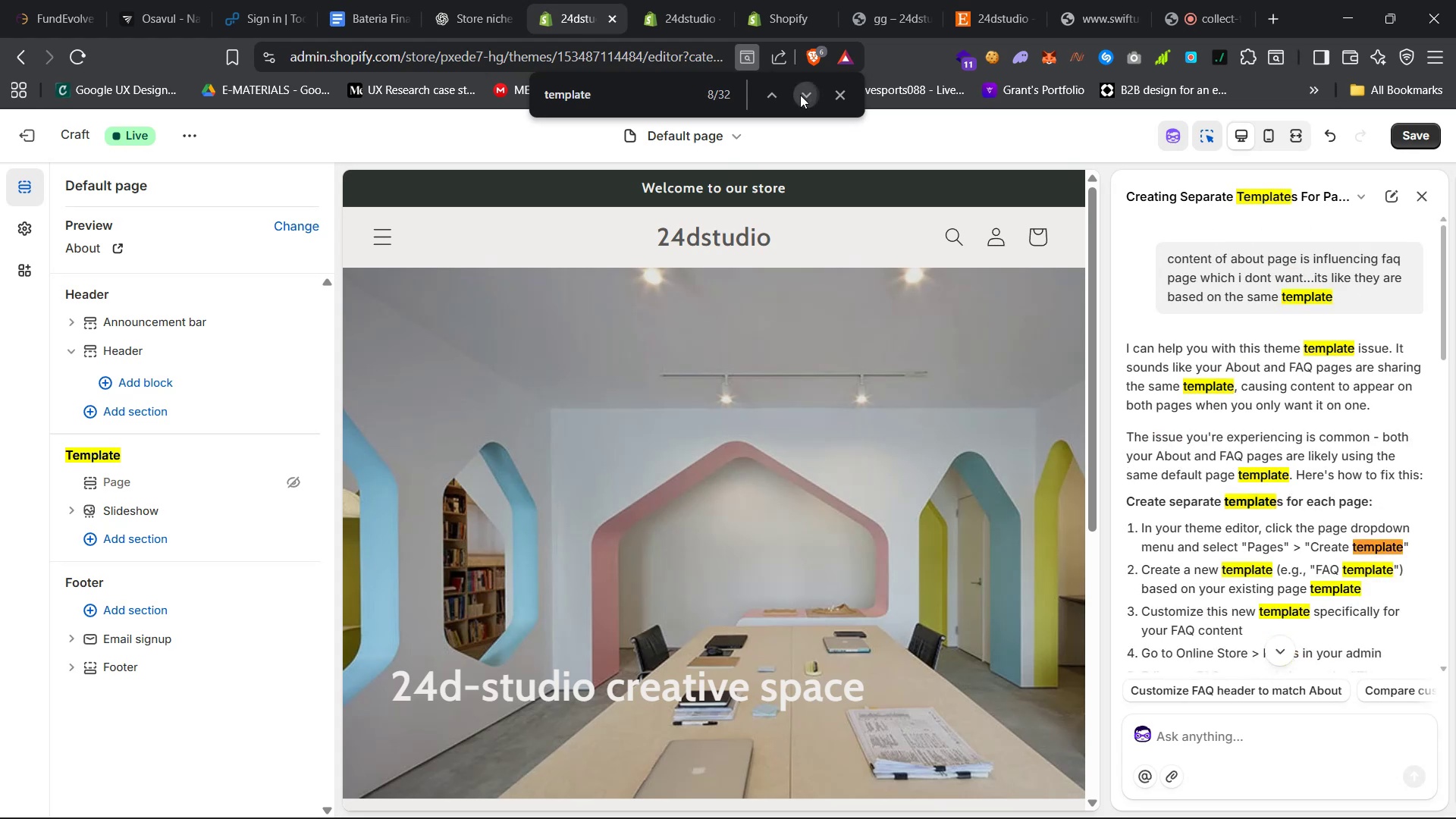 
triple_click([800, 95])
 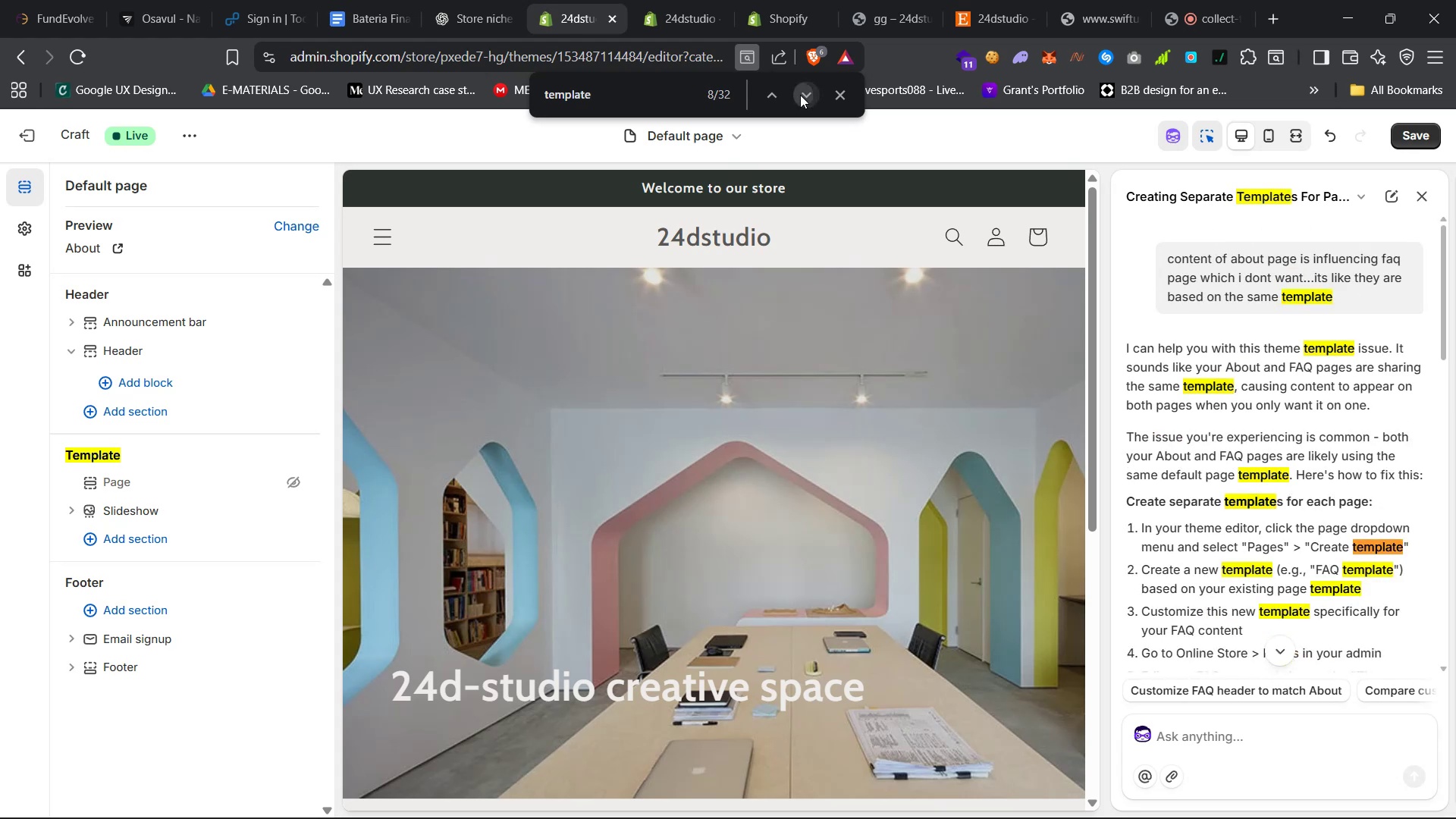 
triple_click([800, 95])
 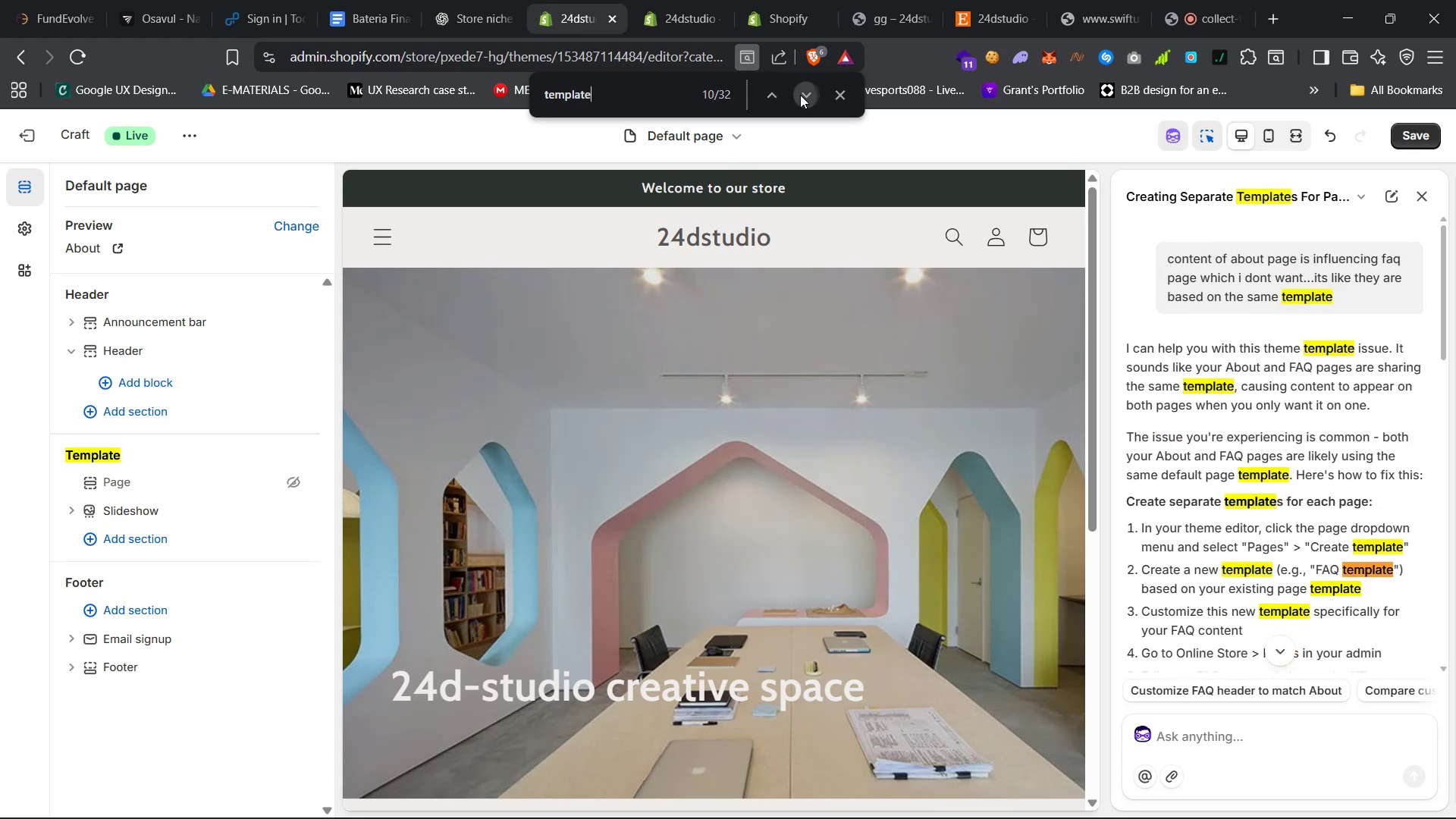 
triple_click([800, 95])
 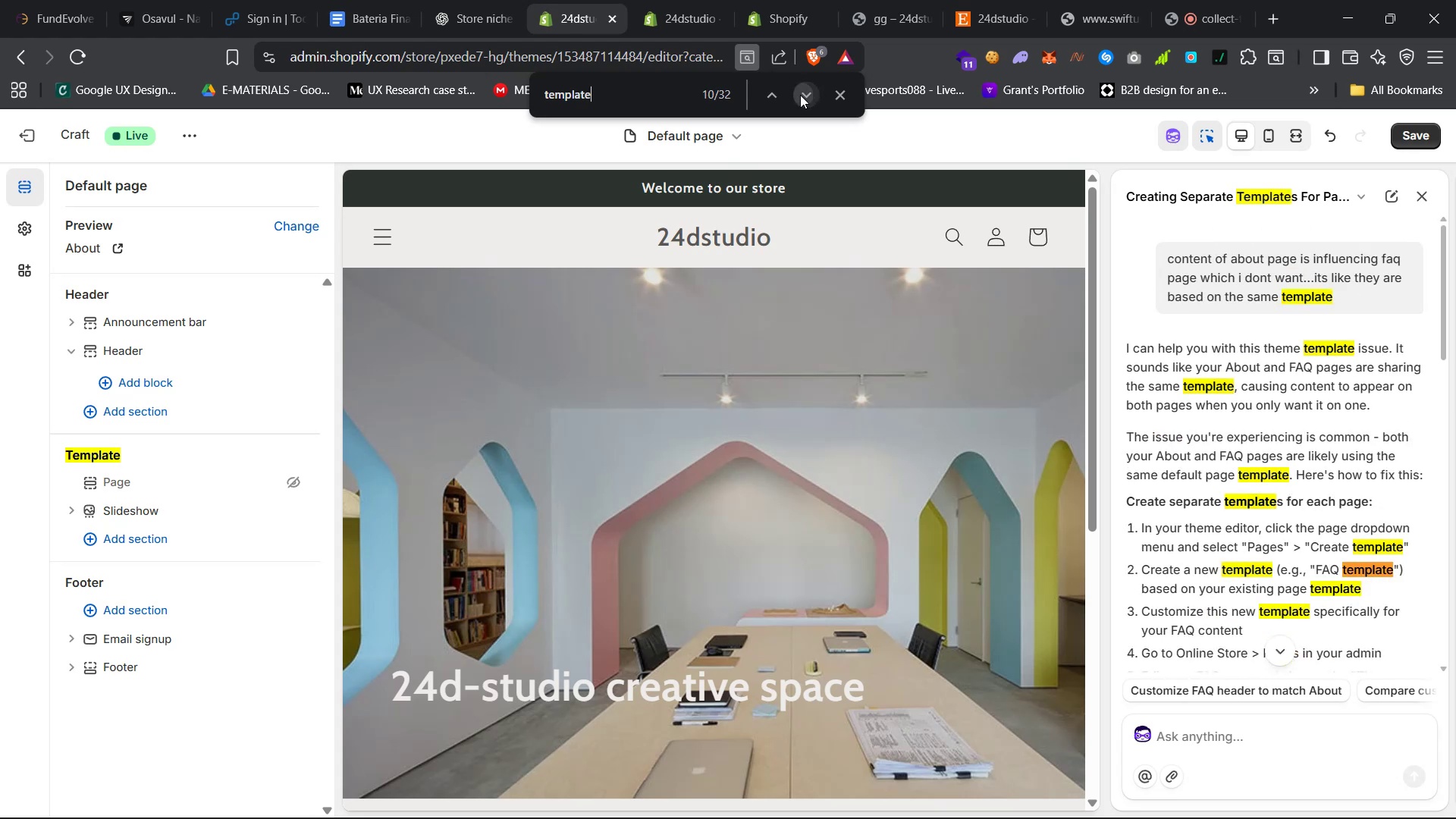 
triple_click([800, 95])
 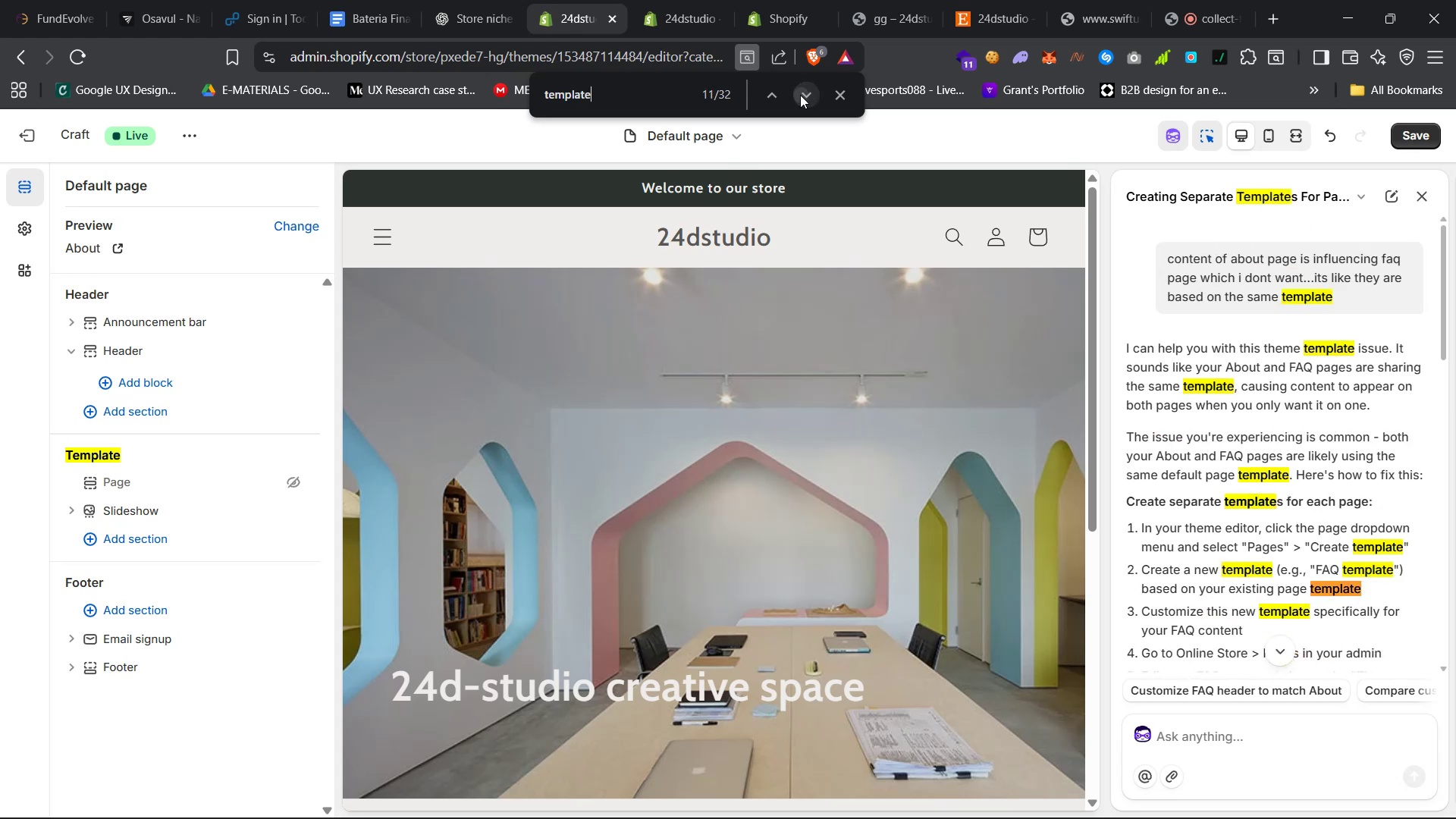 
triple_click([800, 95])
 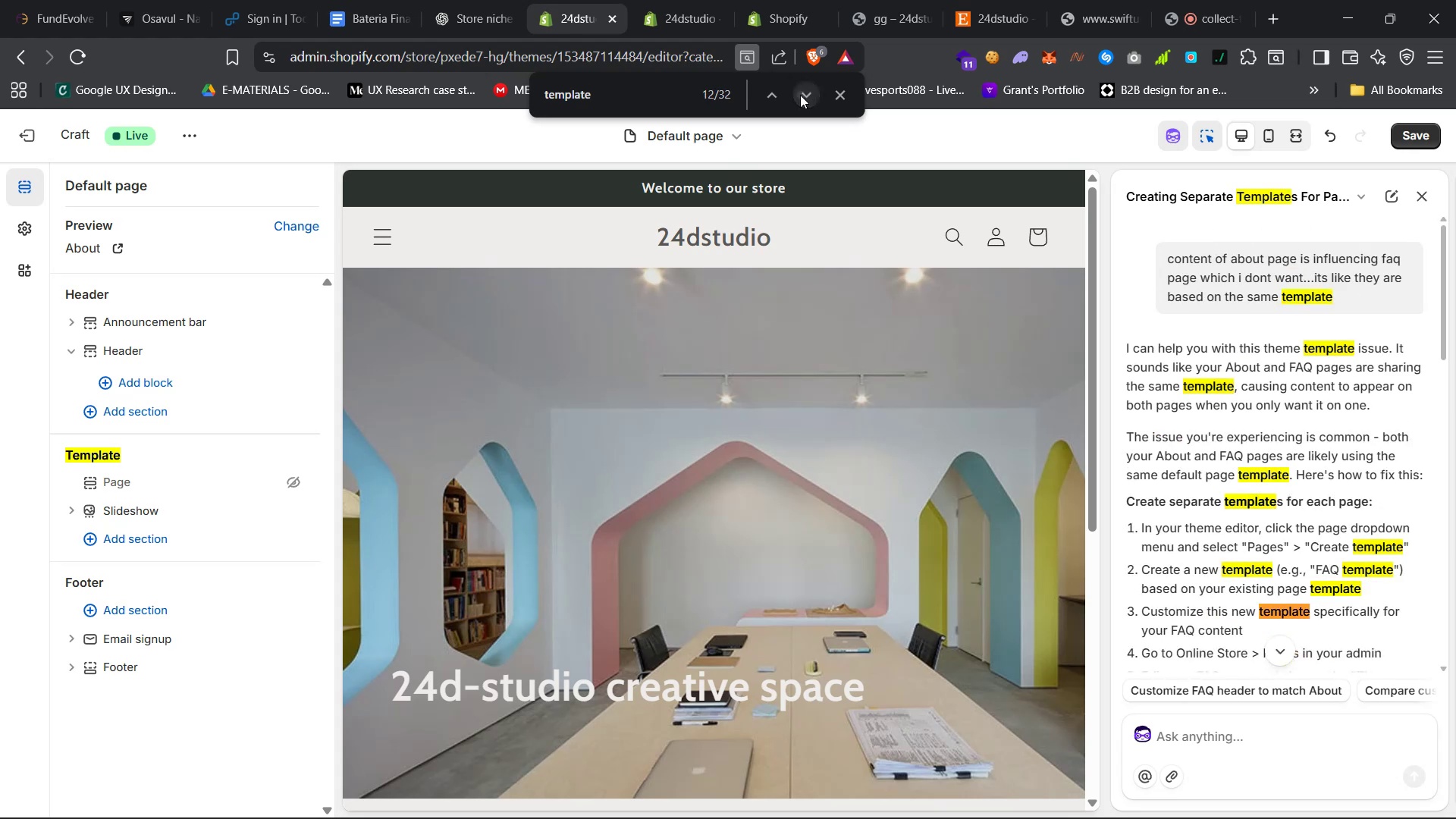 
triple_click([800, 95])
 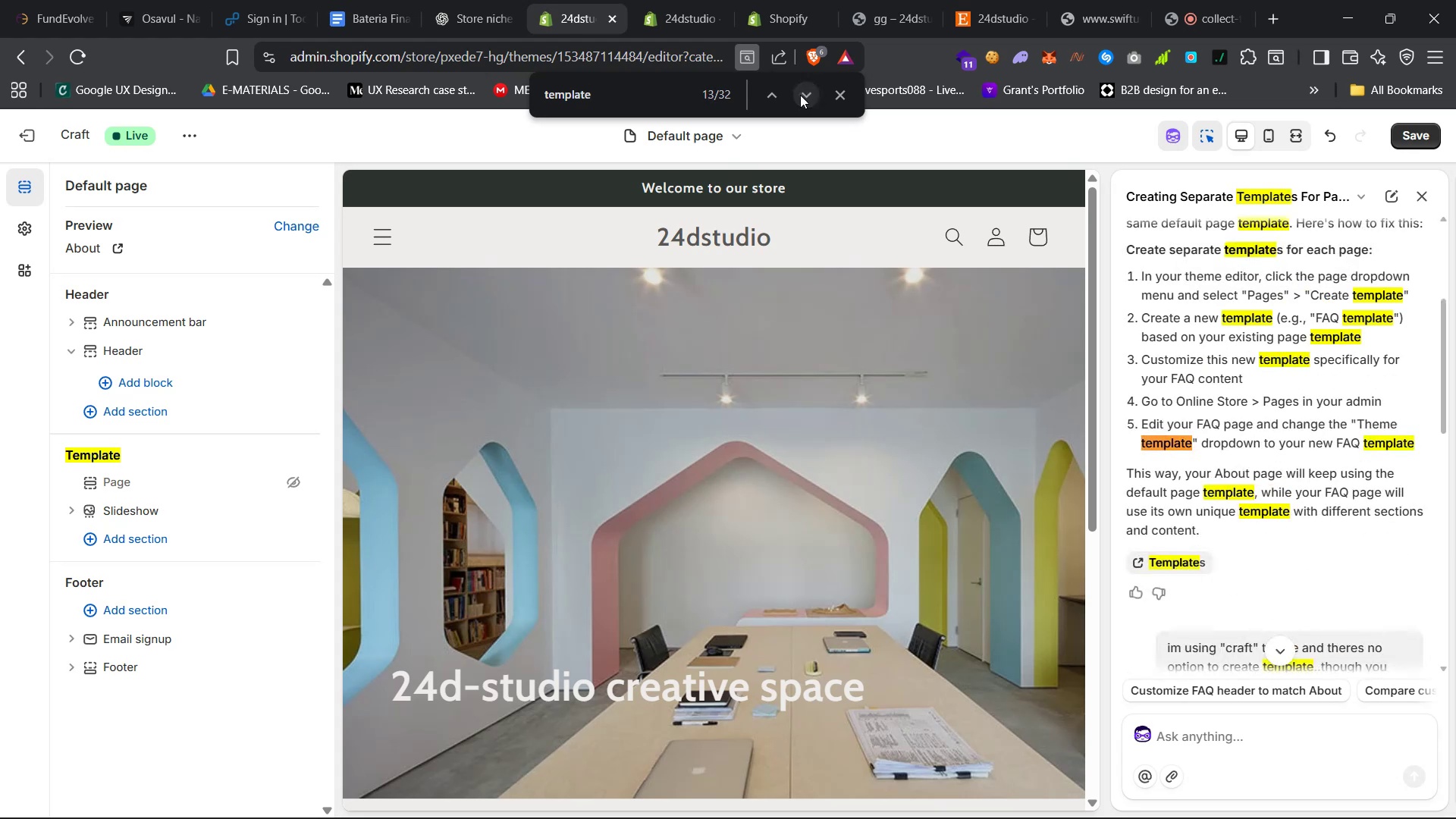 
triple_click([800, 95])
 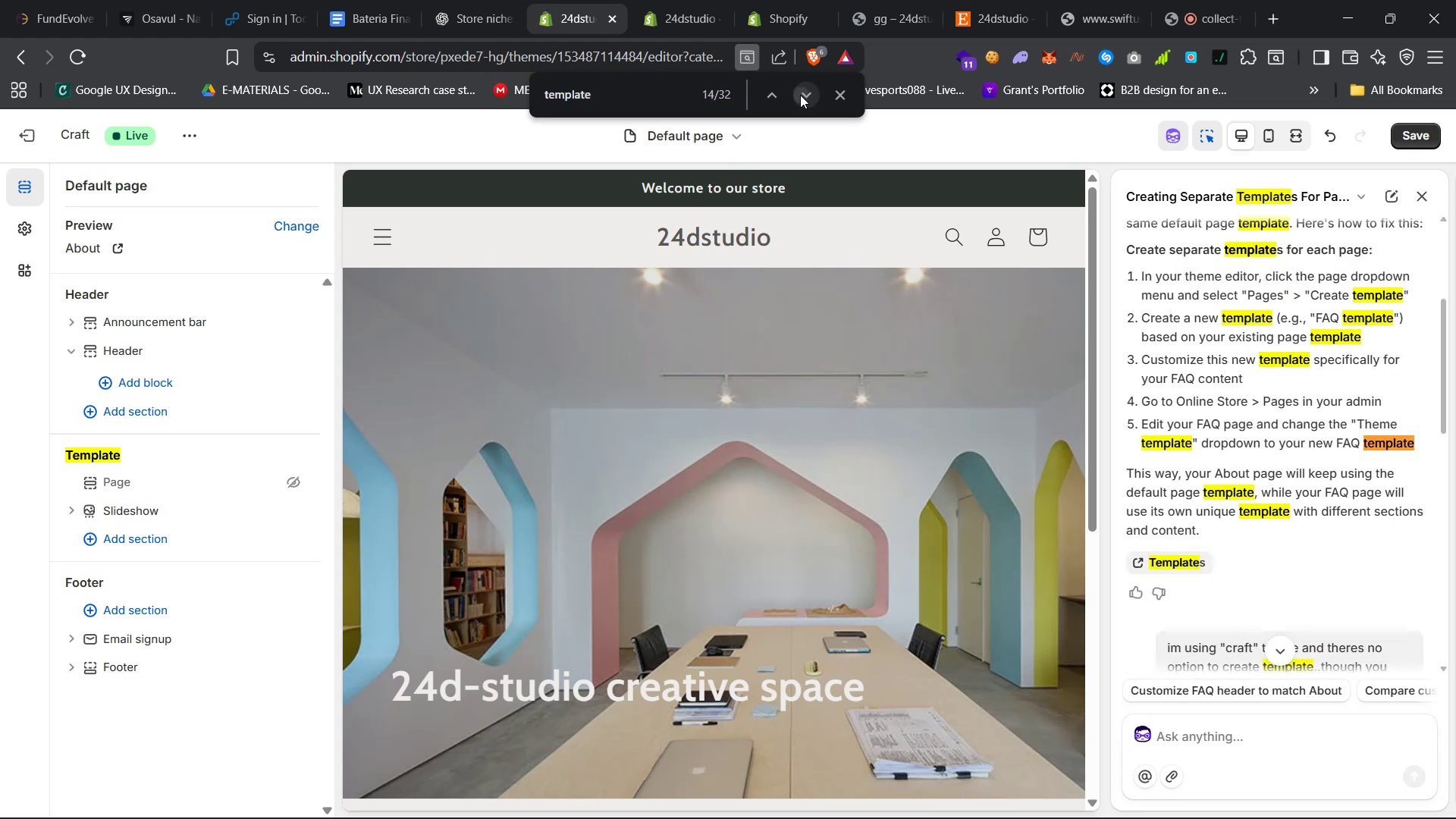 
triple_click([800, 95])
 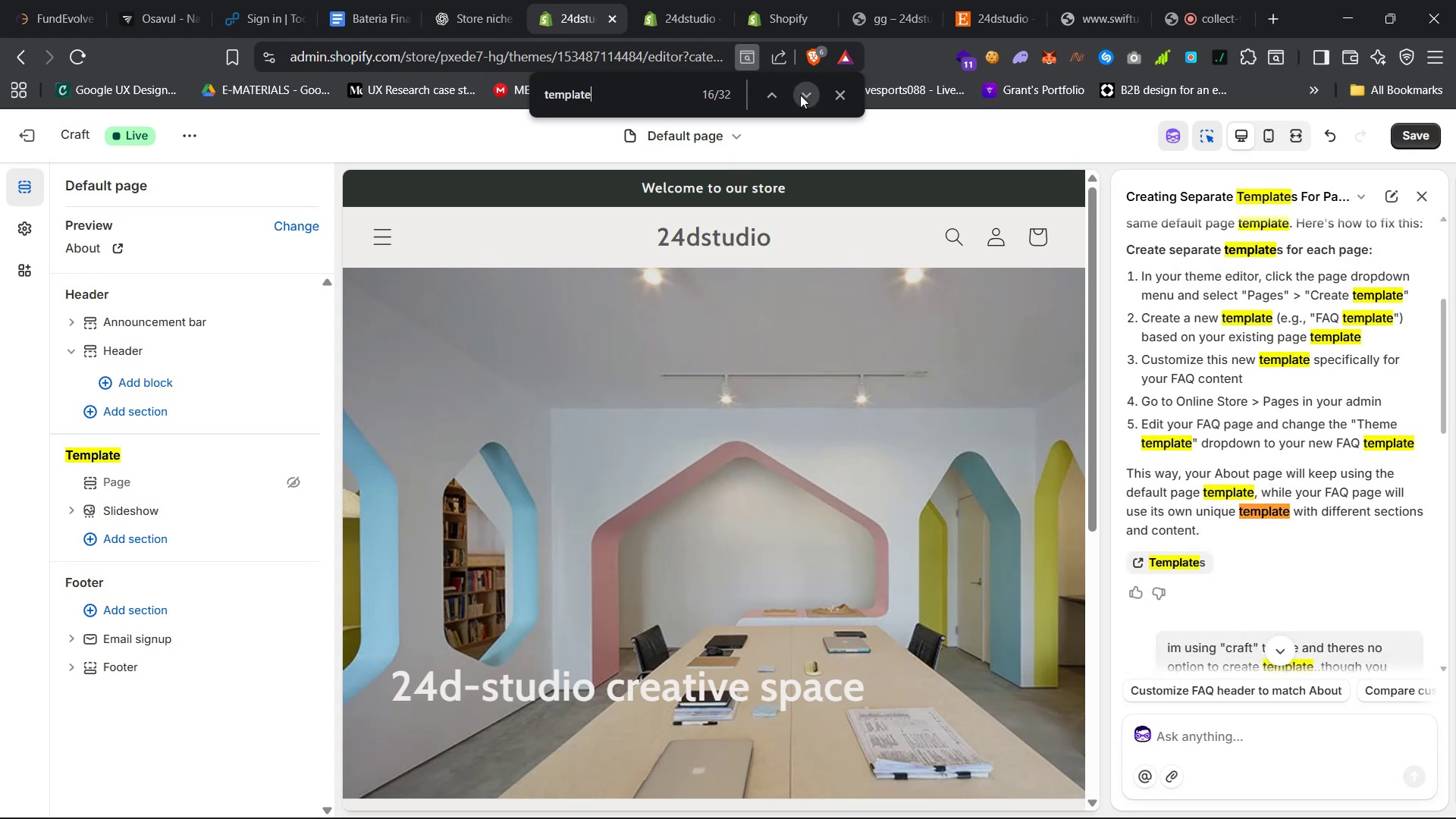 
triple_click([800, 95])
 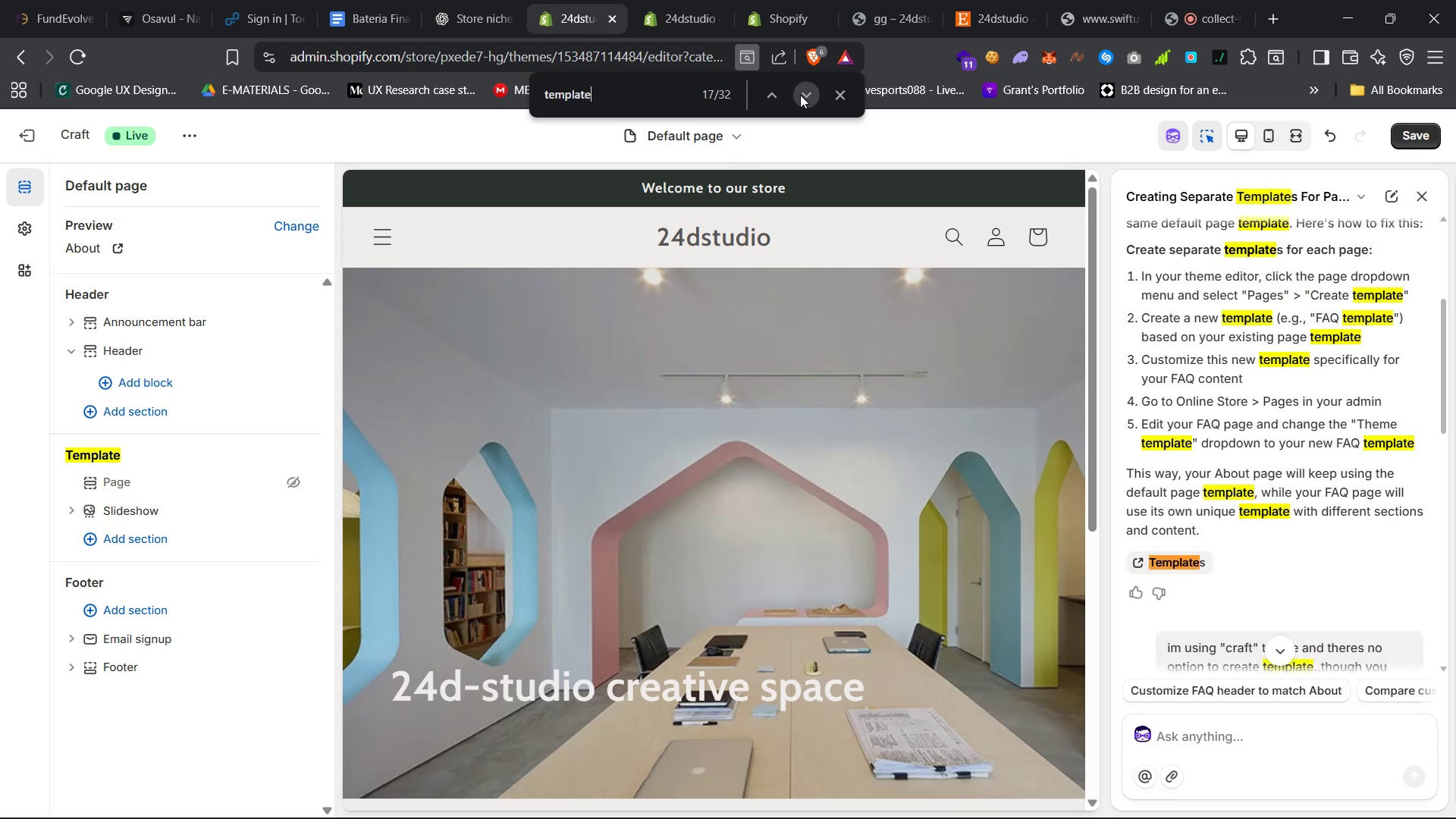 
triple_click([800, 95])
 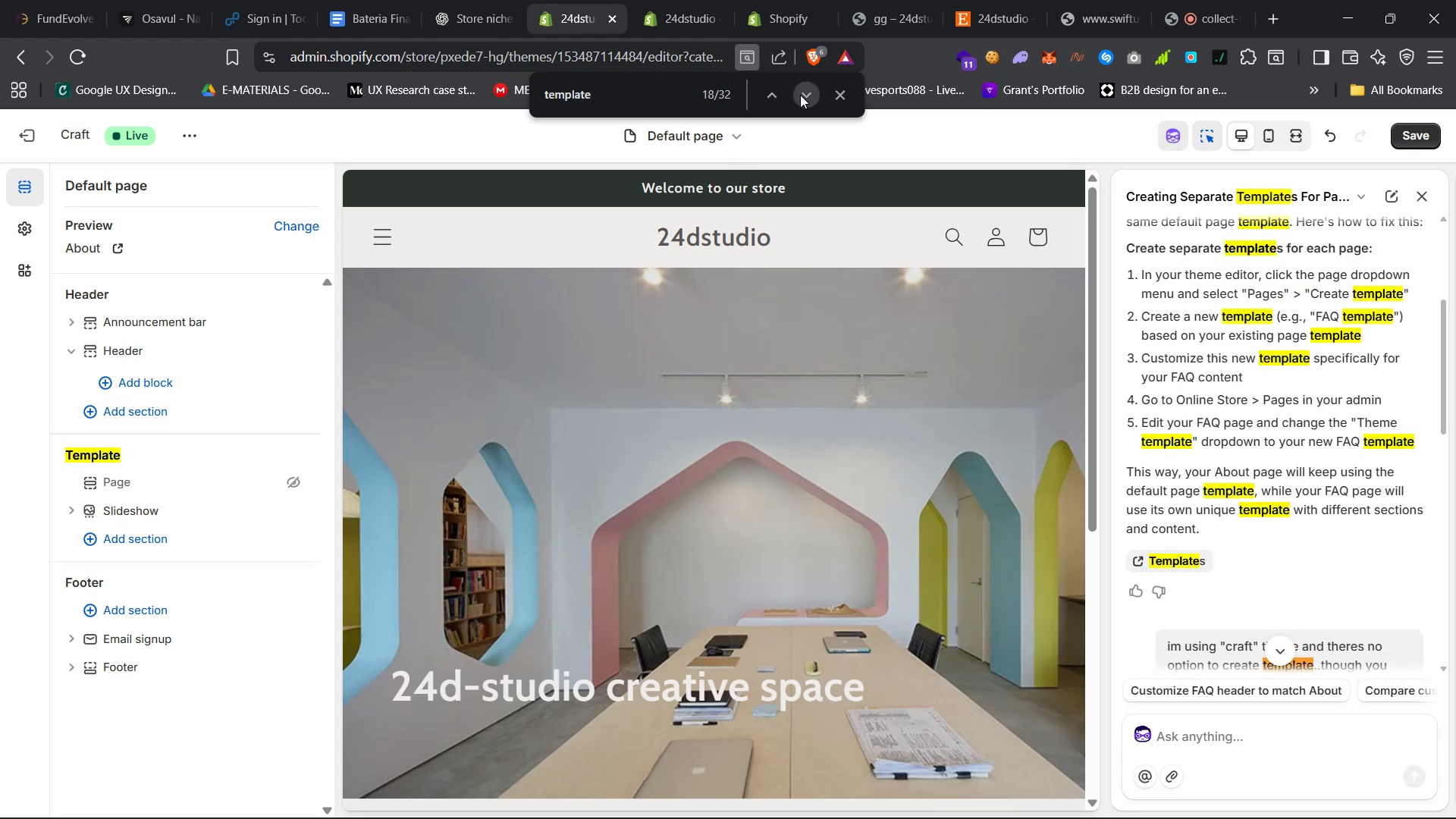 
triple_click([800, 95])
 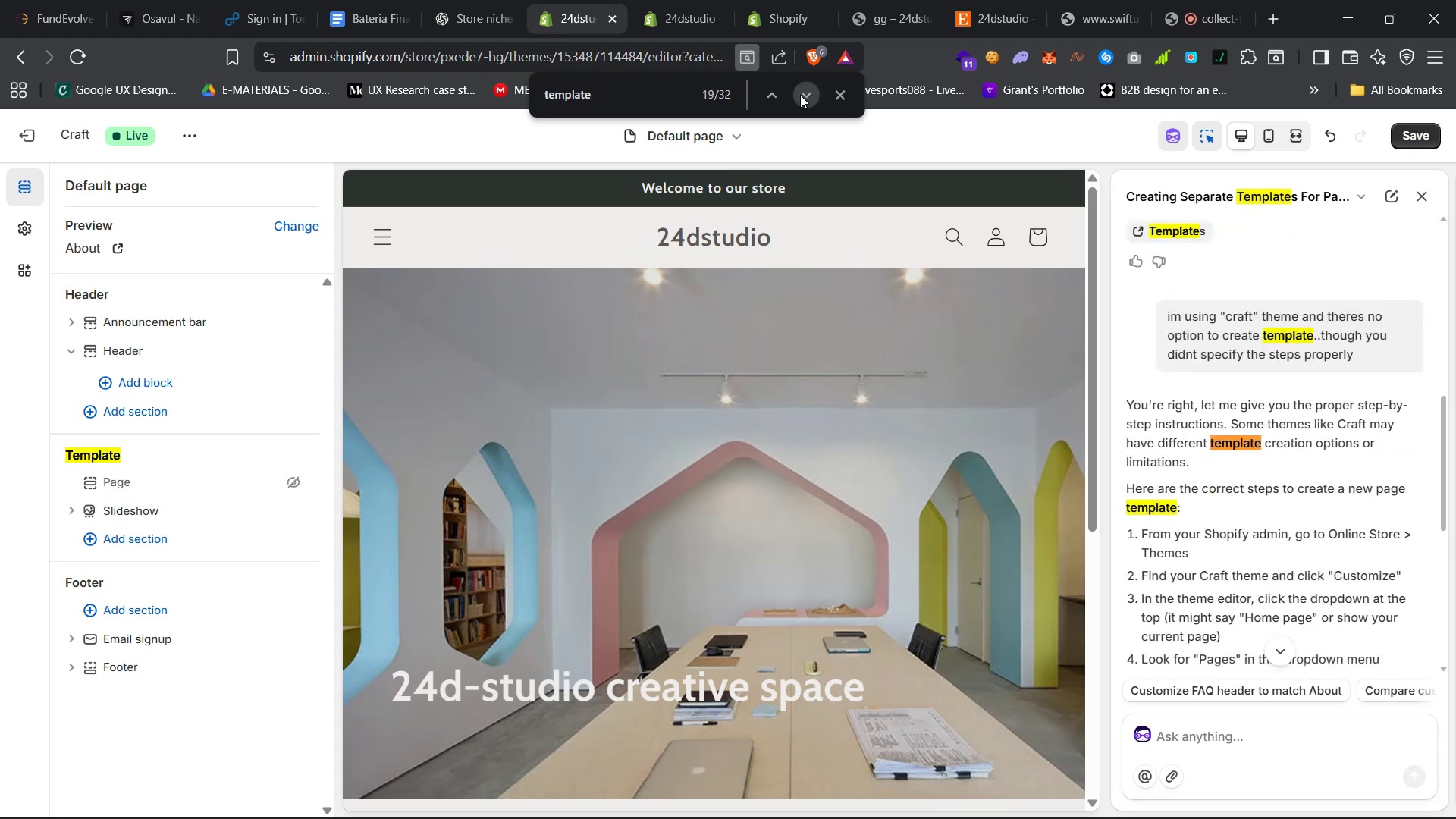 
triple_click([800, 95])
 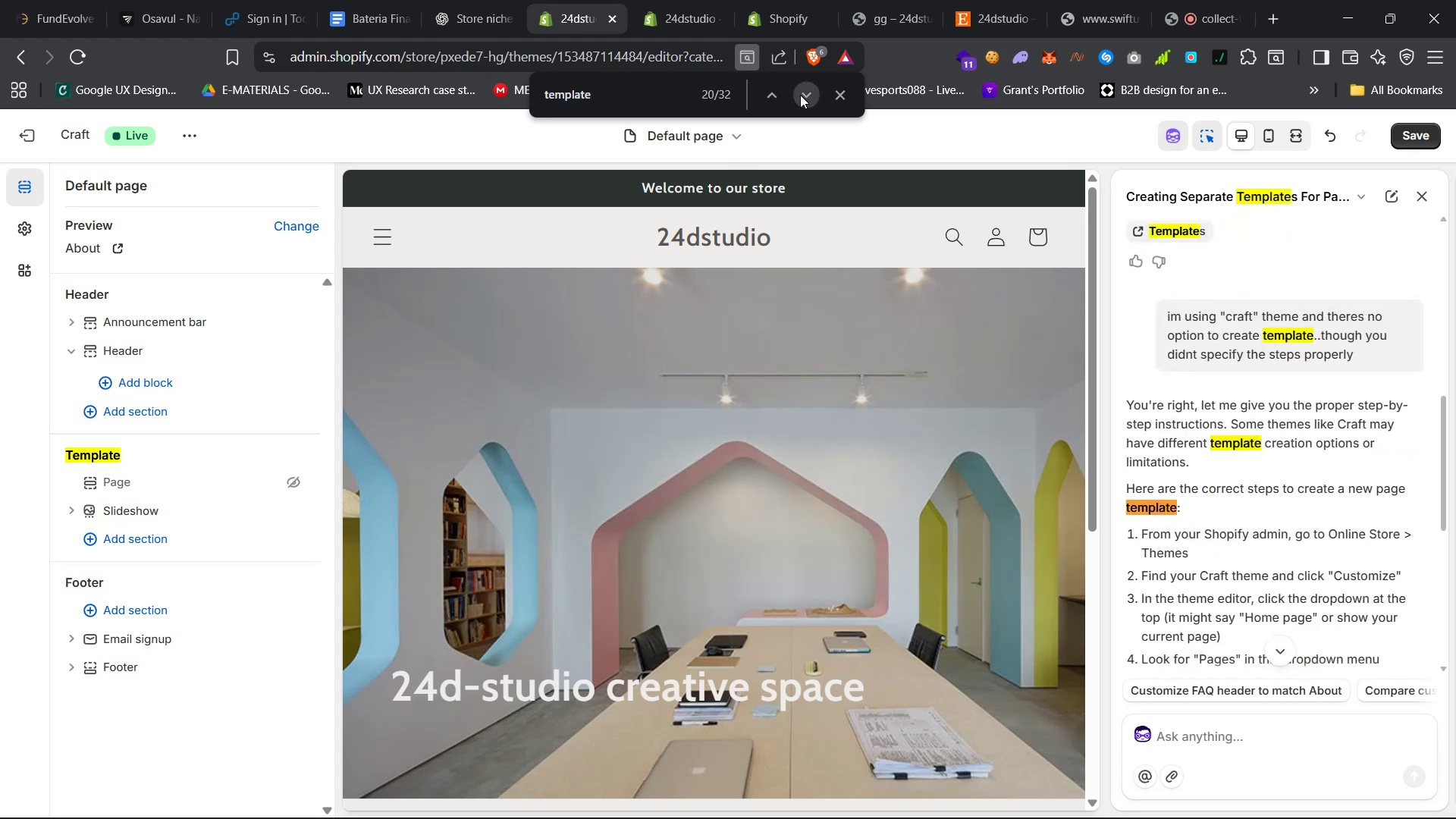 
triple_click([800, 95])
 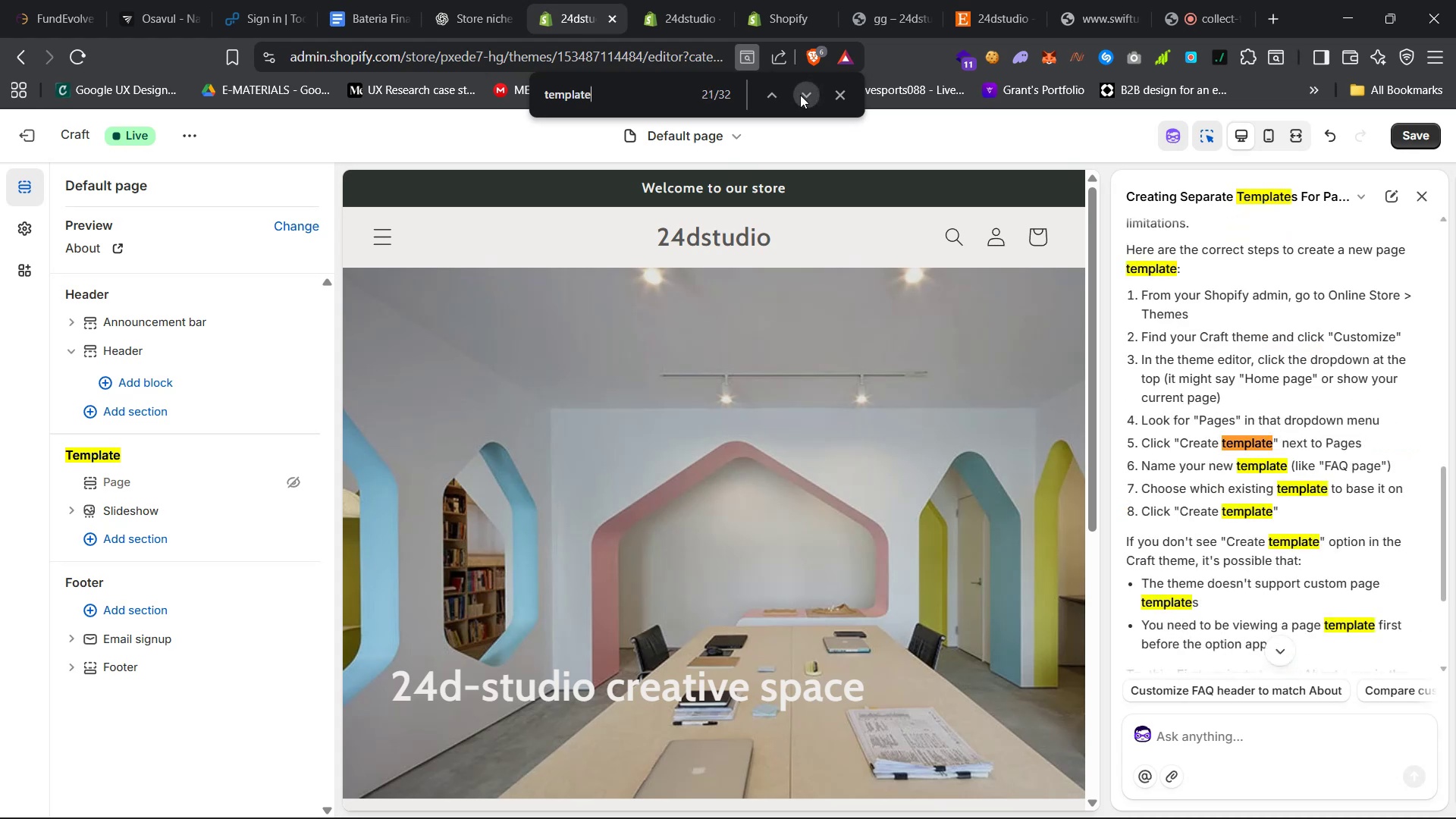 
triple_click([800, 95])
 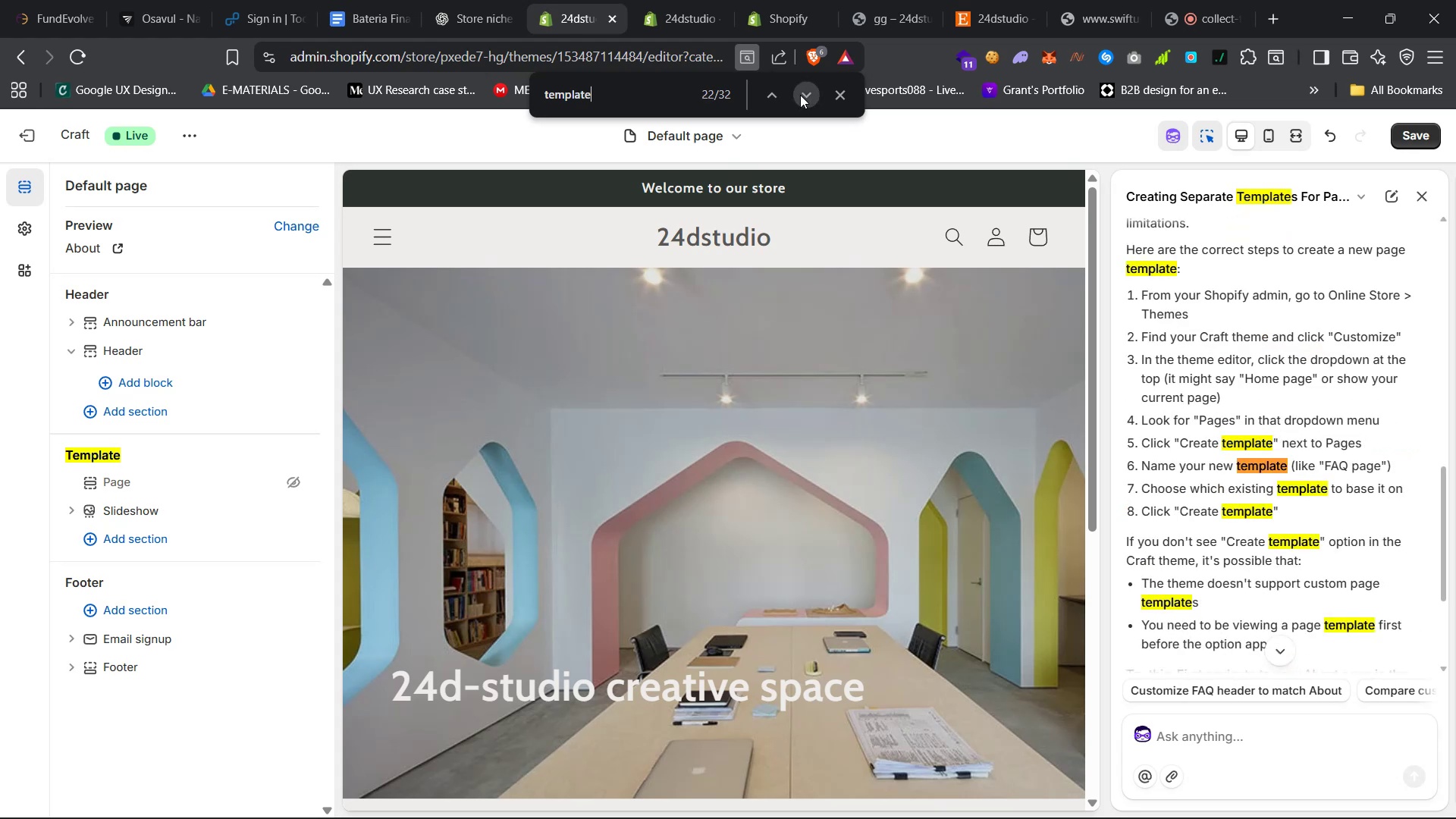 
triple_click([800, 95])
 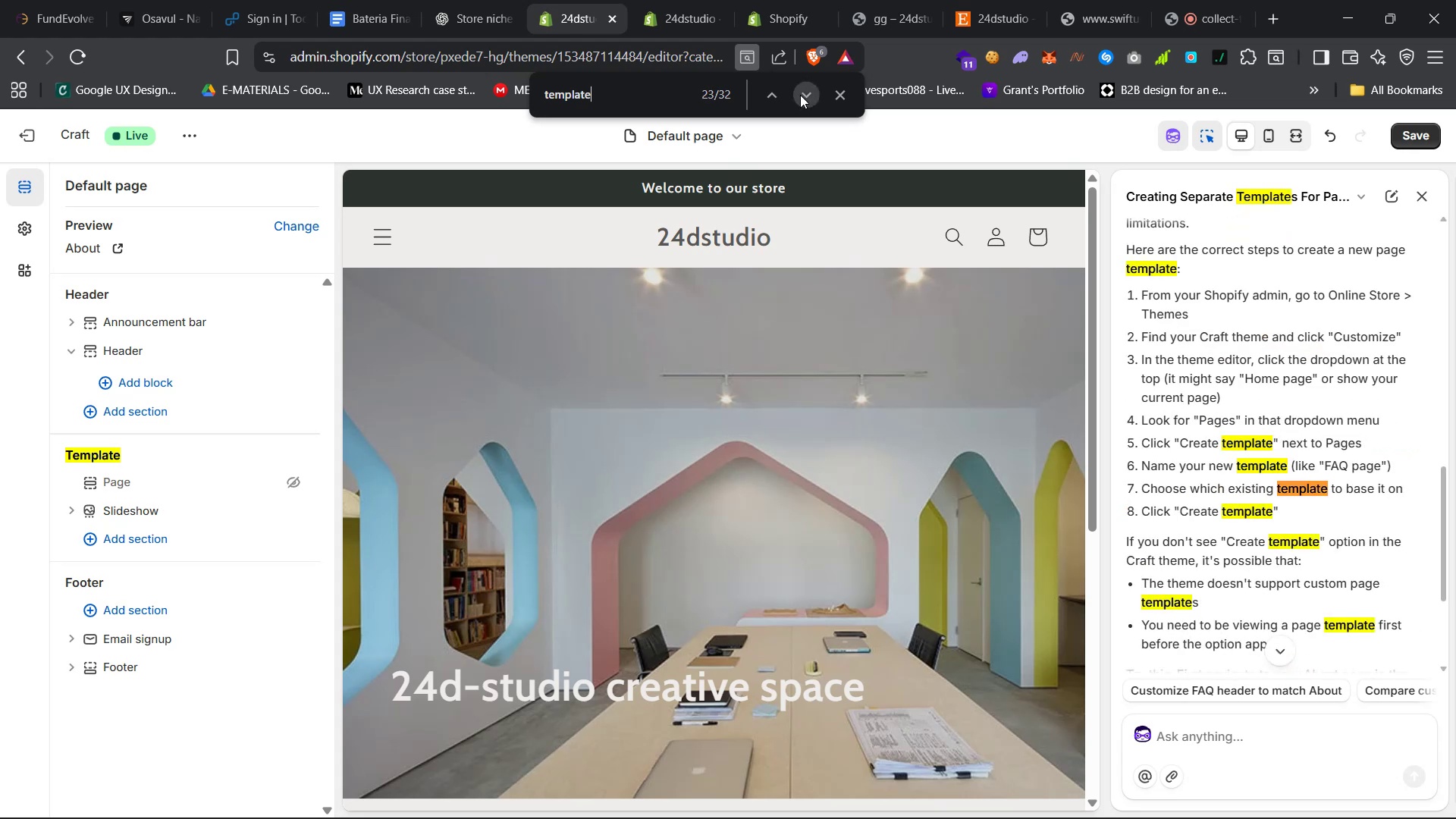 
triple_click([800, 95])
 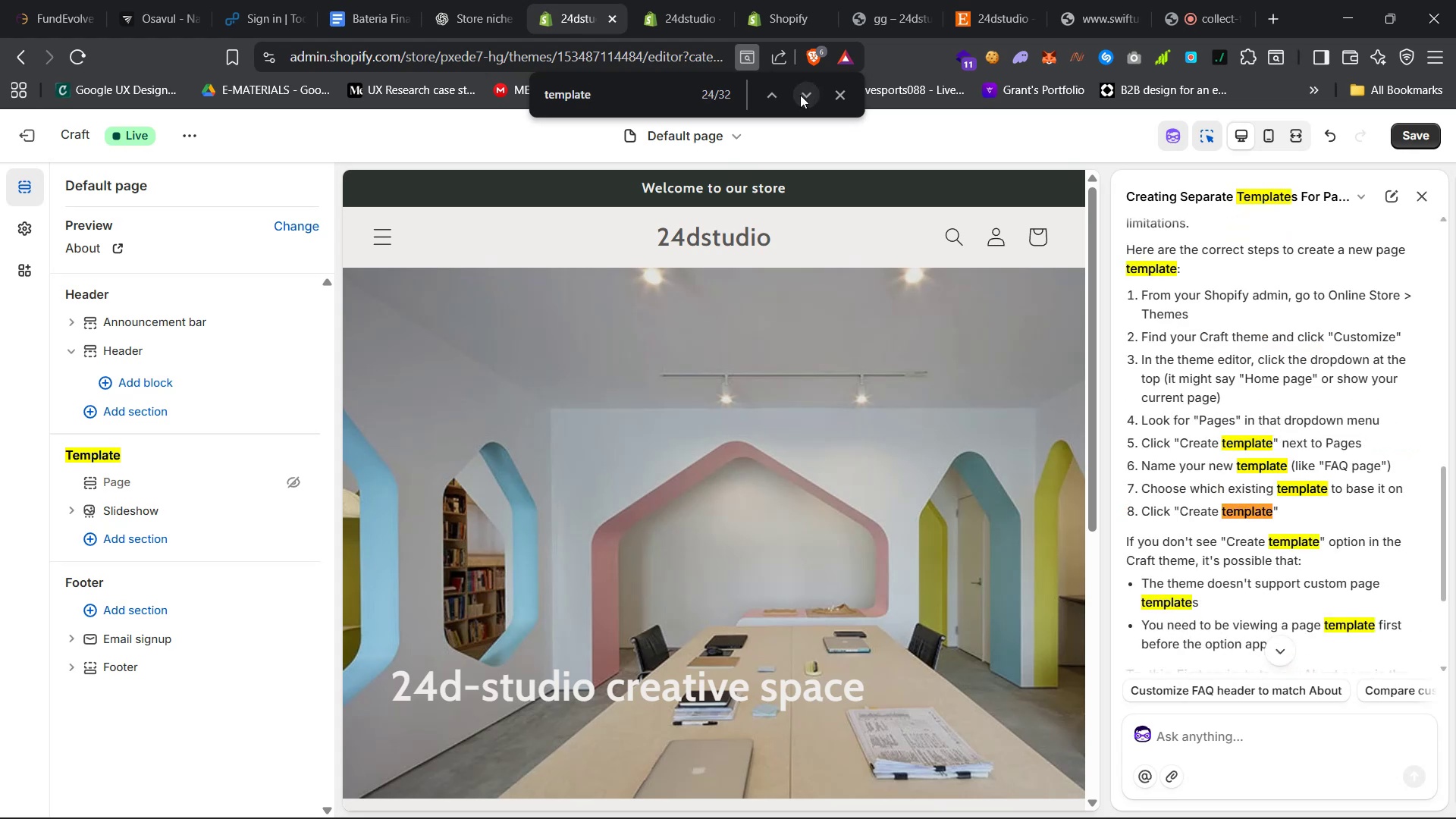 
triple_click([800, 95])
 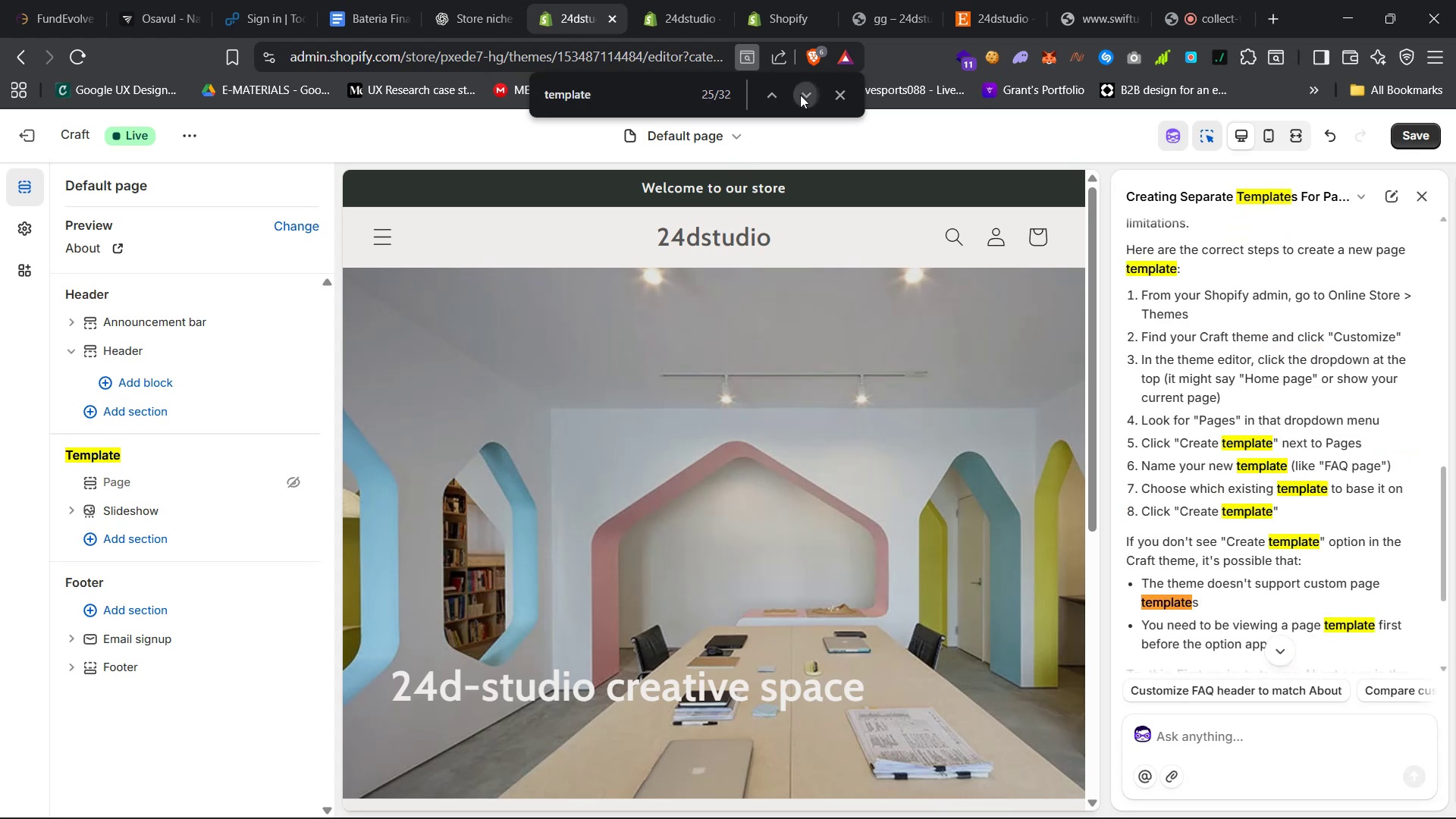 
triple_click([800, 95])
 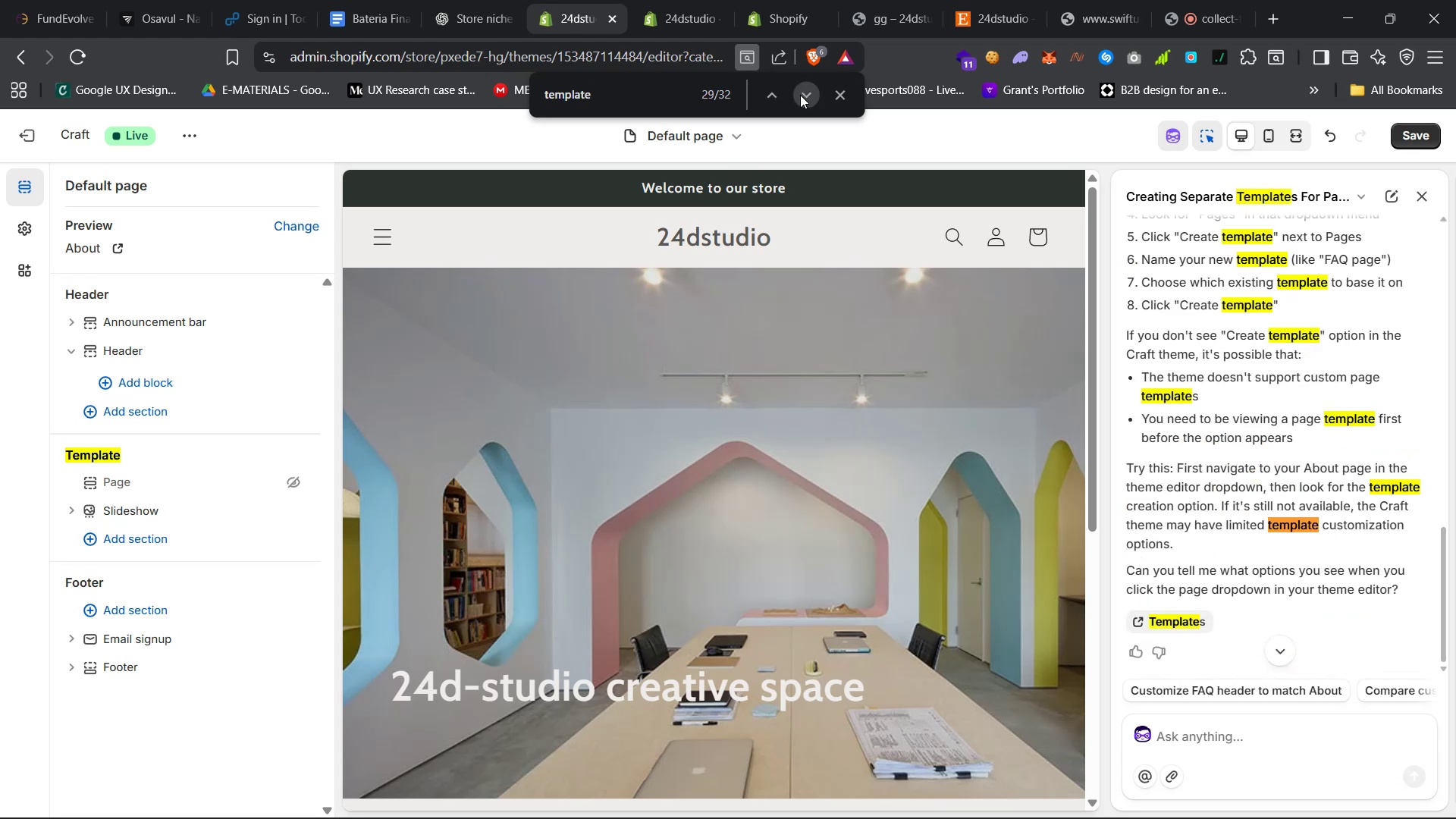 
left_click([800, 95])
 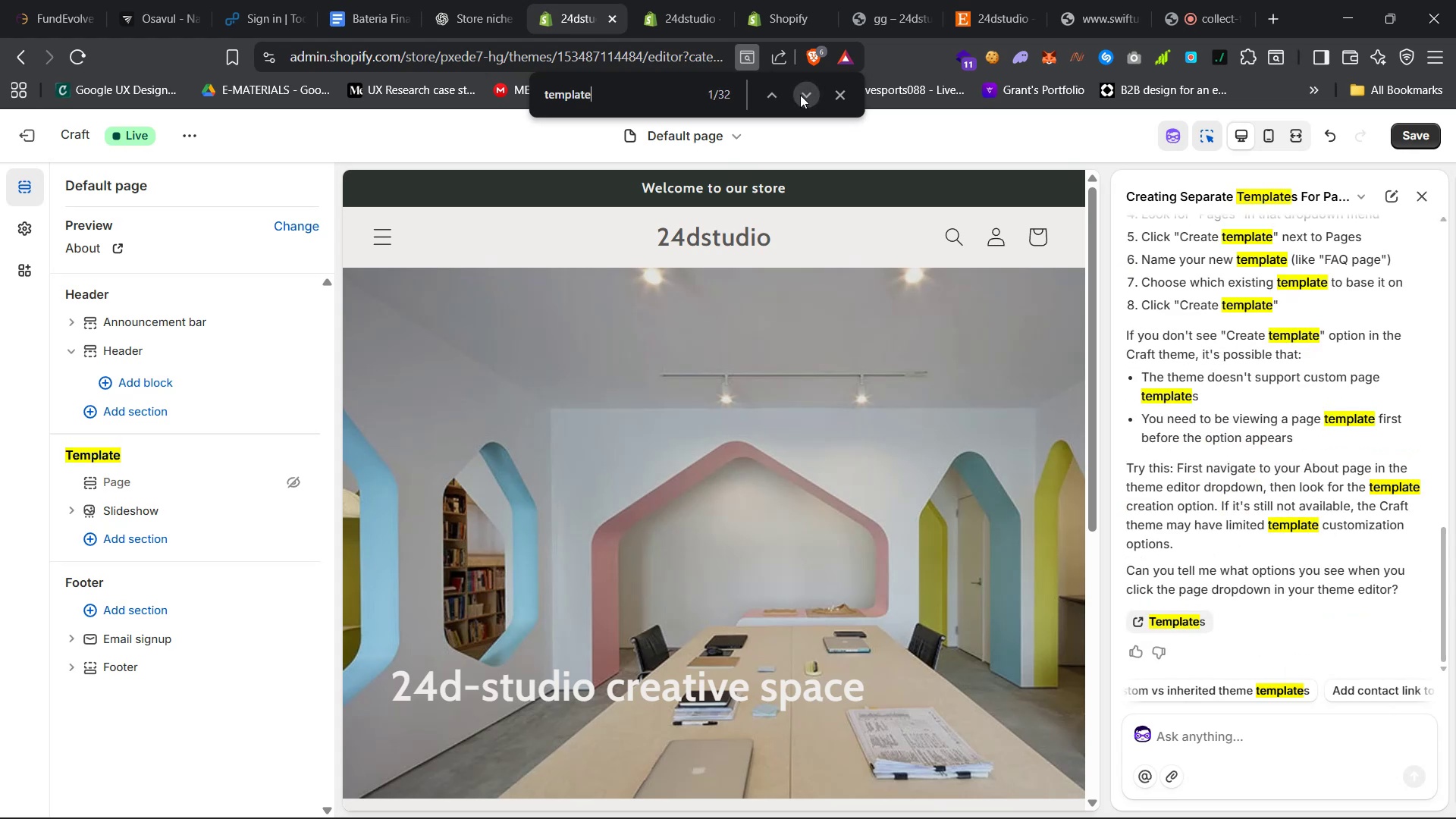 
left_click([799, 95])
 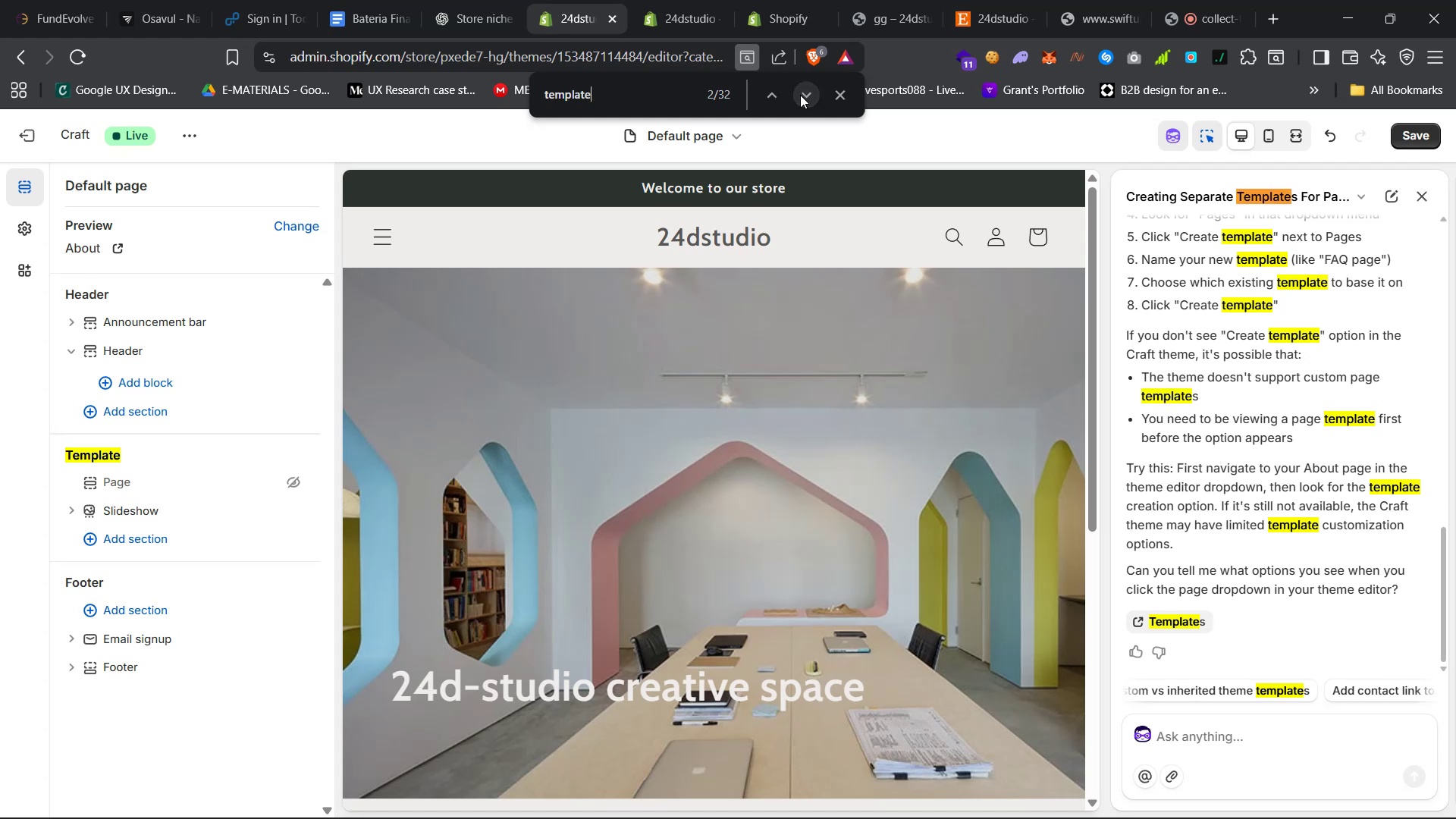 
double_click([799, 95])
 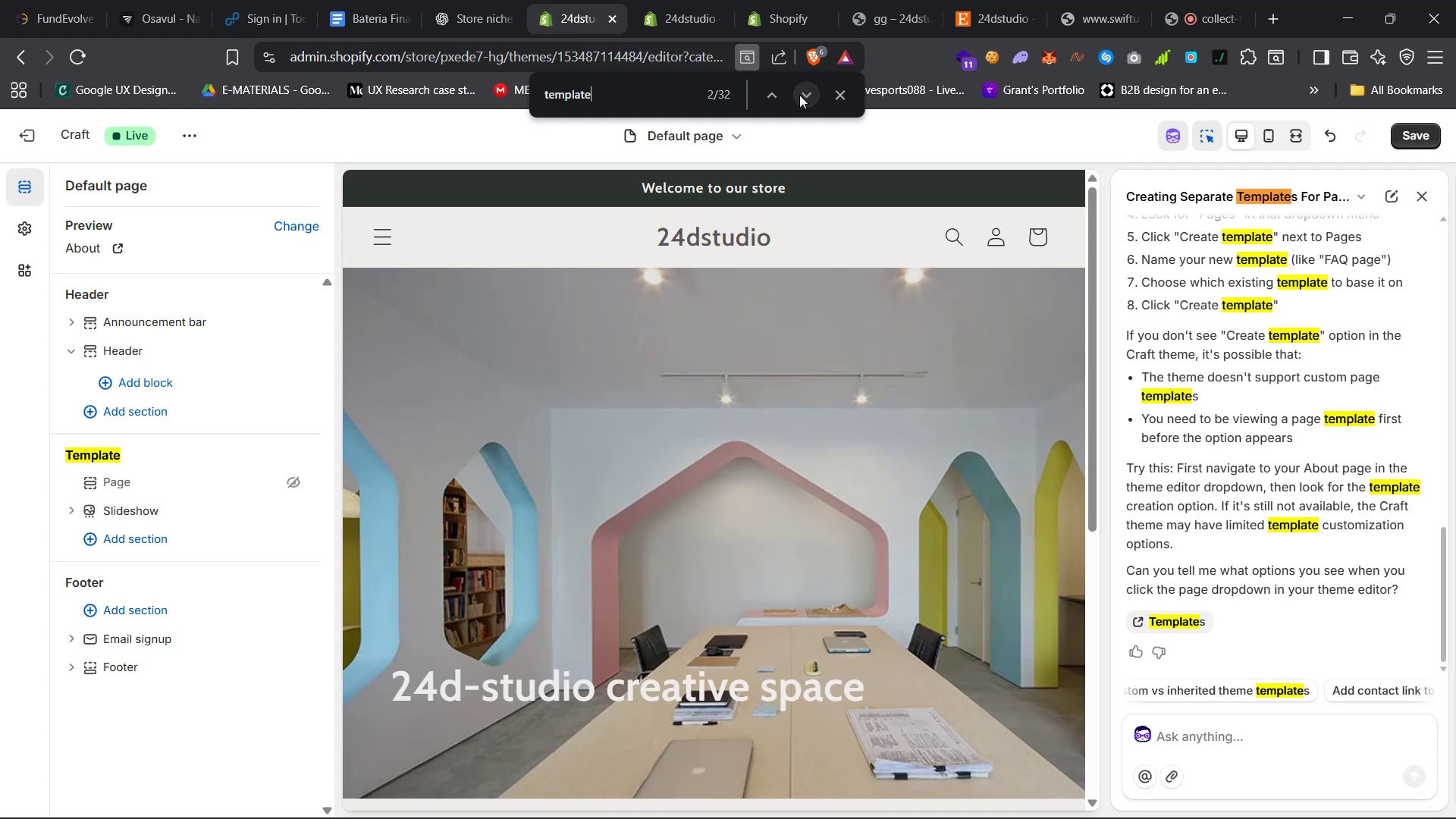 
triple_click([799, 95])
 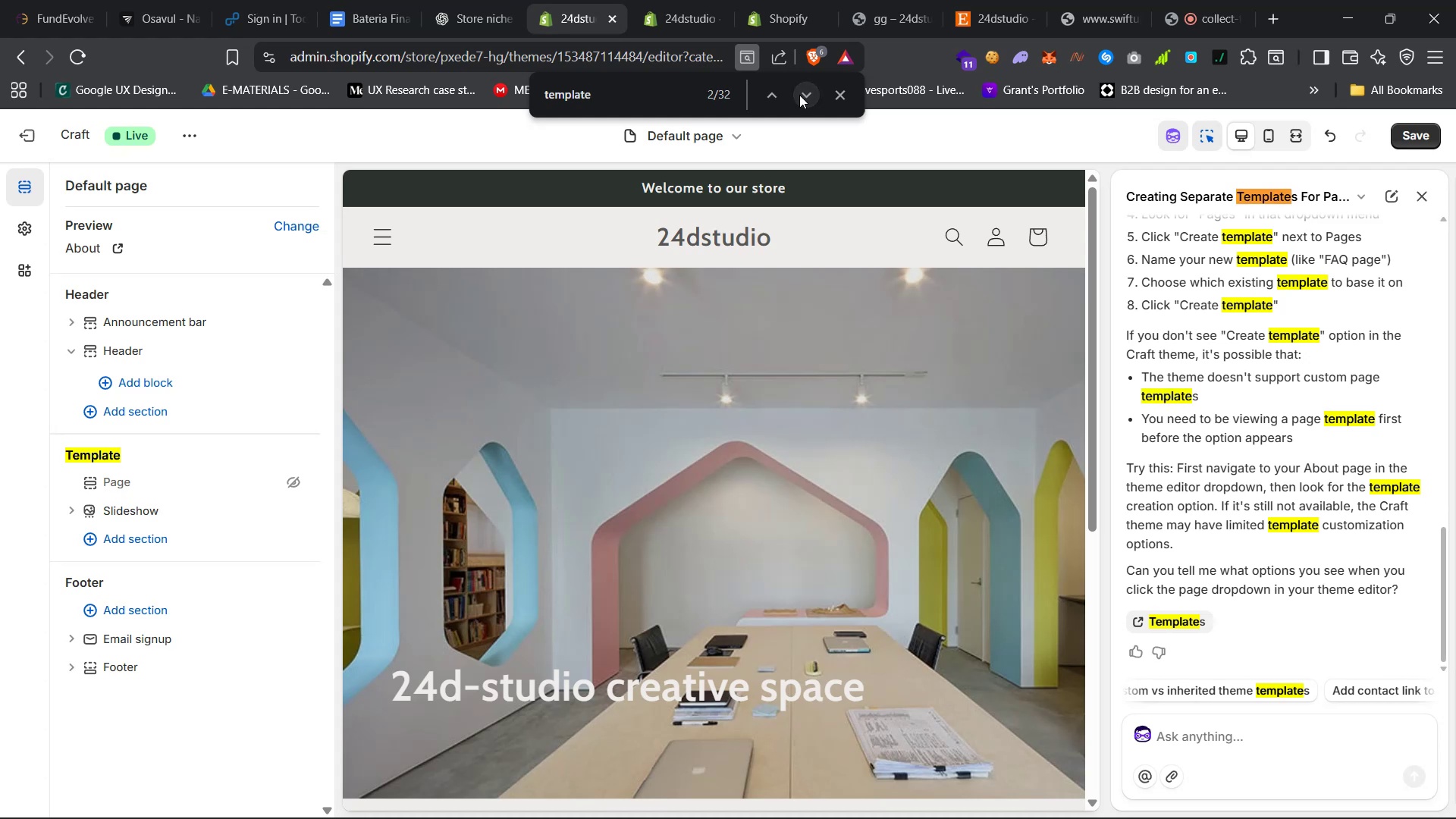 
triple_click([799, 95])
 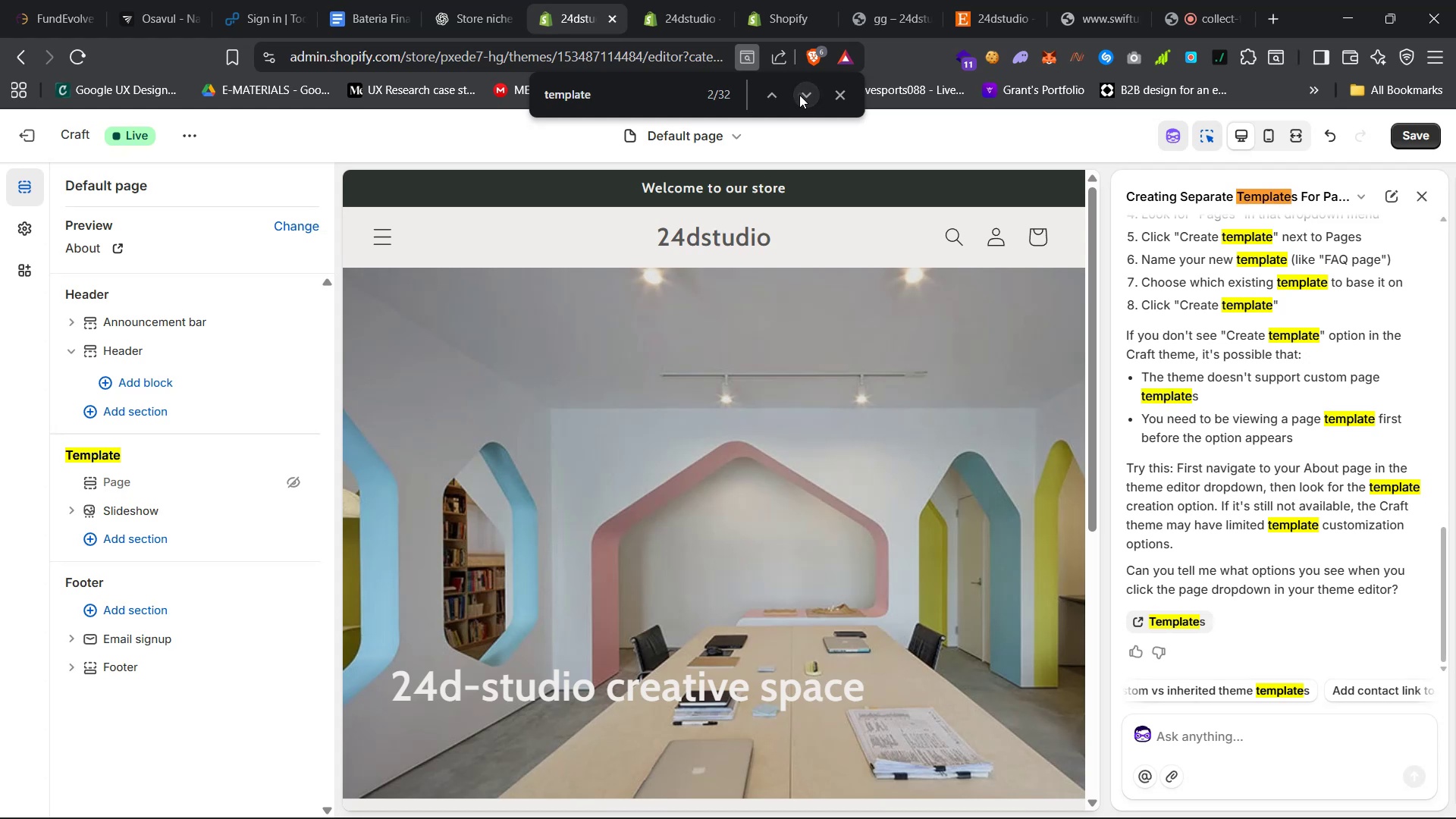 
triple_click([799, 95])
 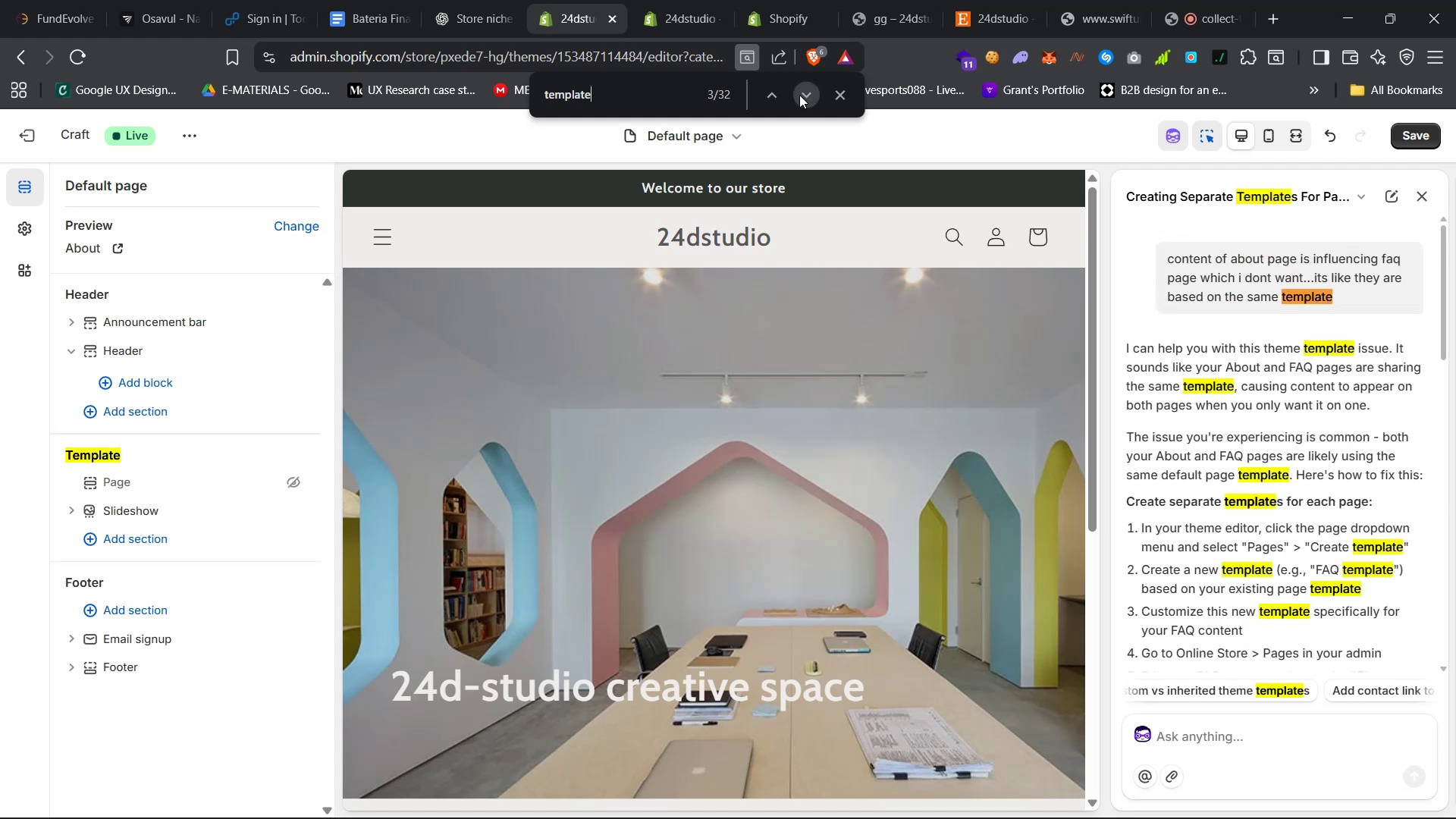 
triple_click([799, 95])
 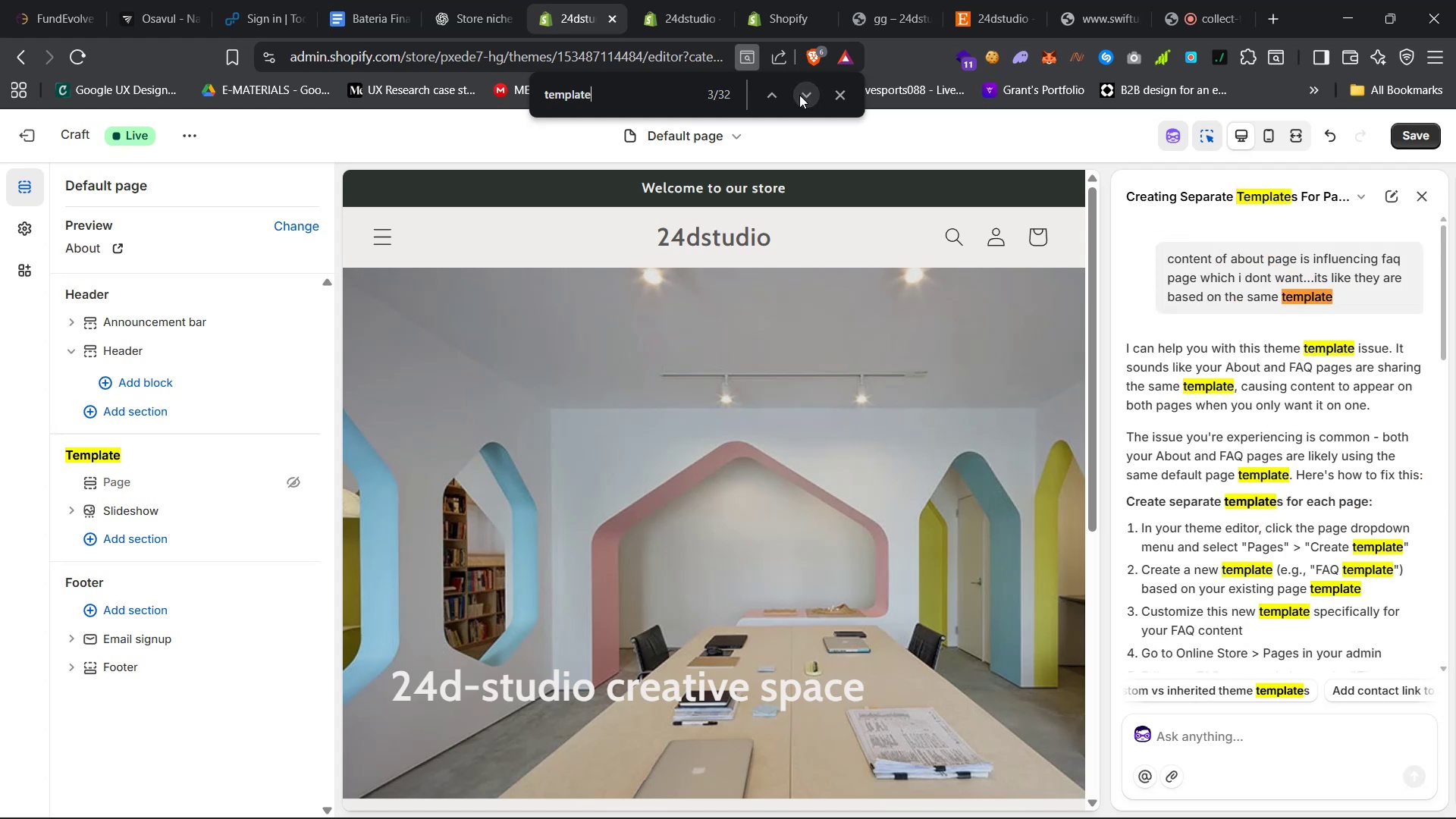 
triple_click([799, 95])
 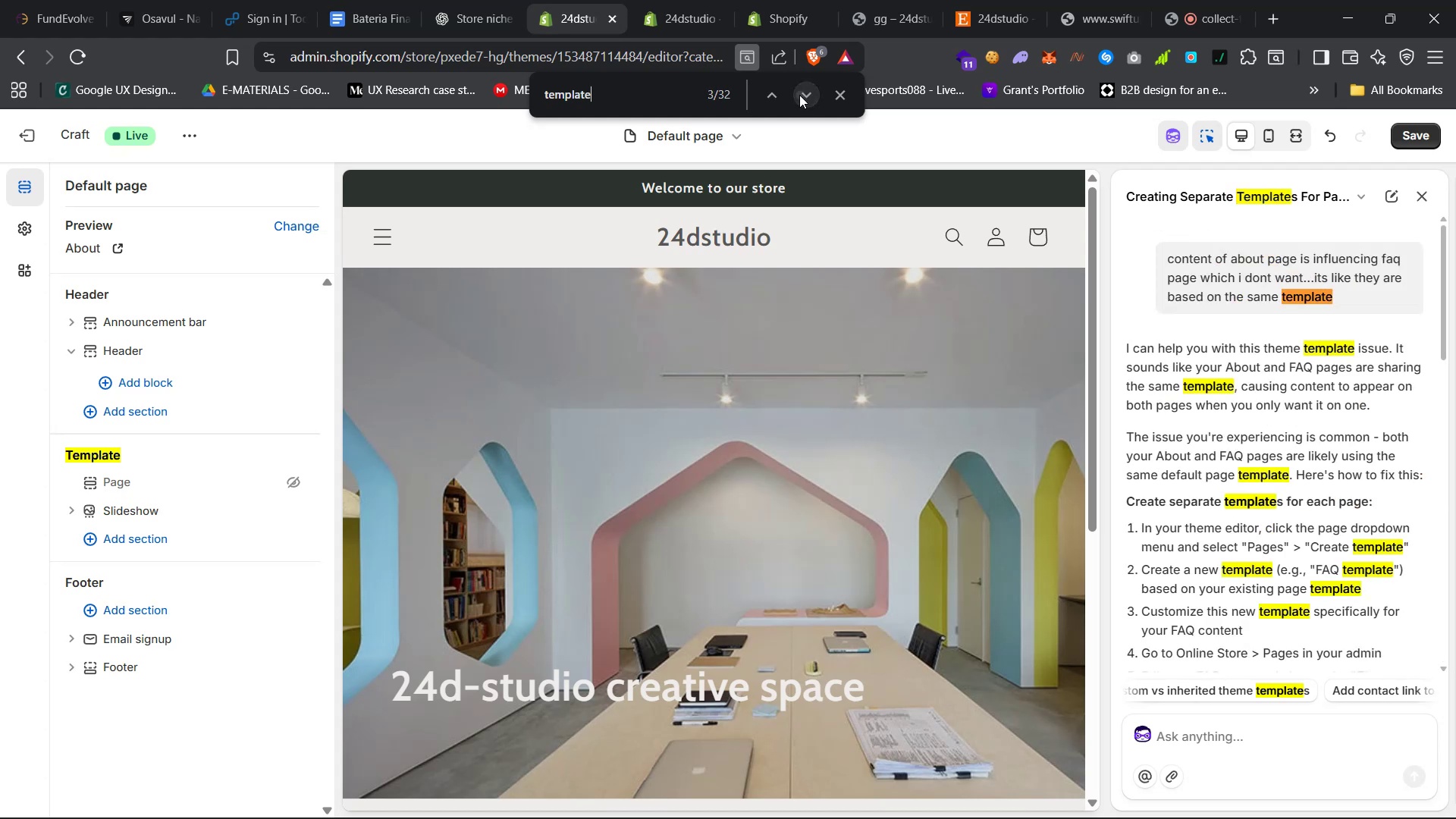 
triple_click([799, 95])
 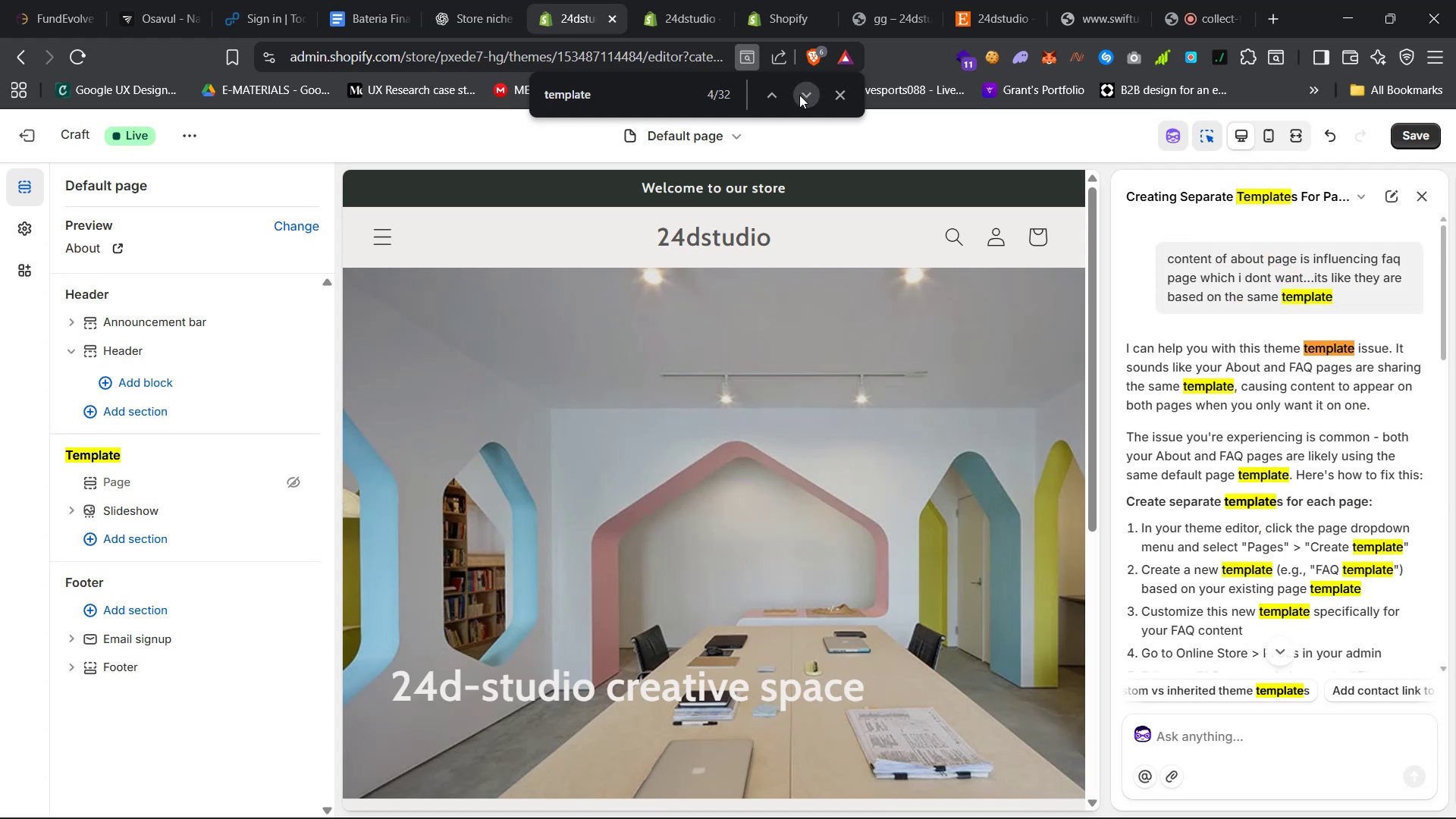 
triple_click([799, 95])
 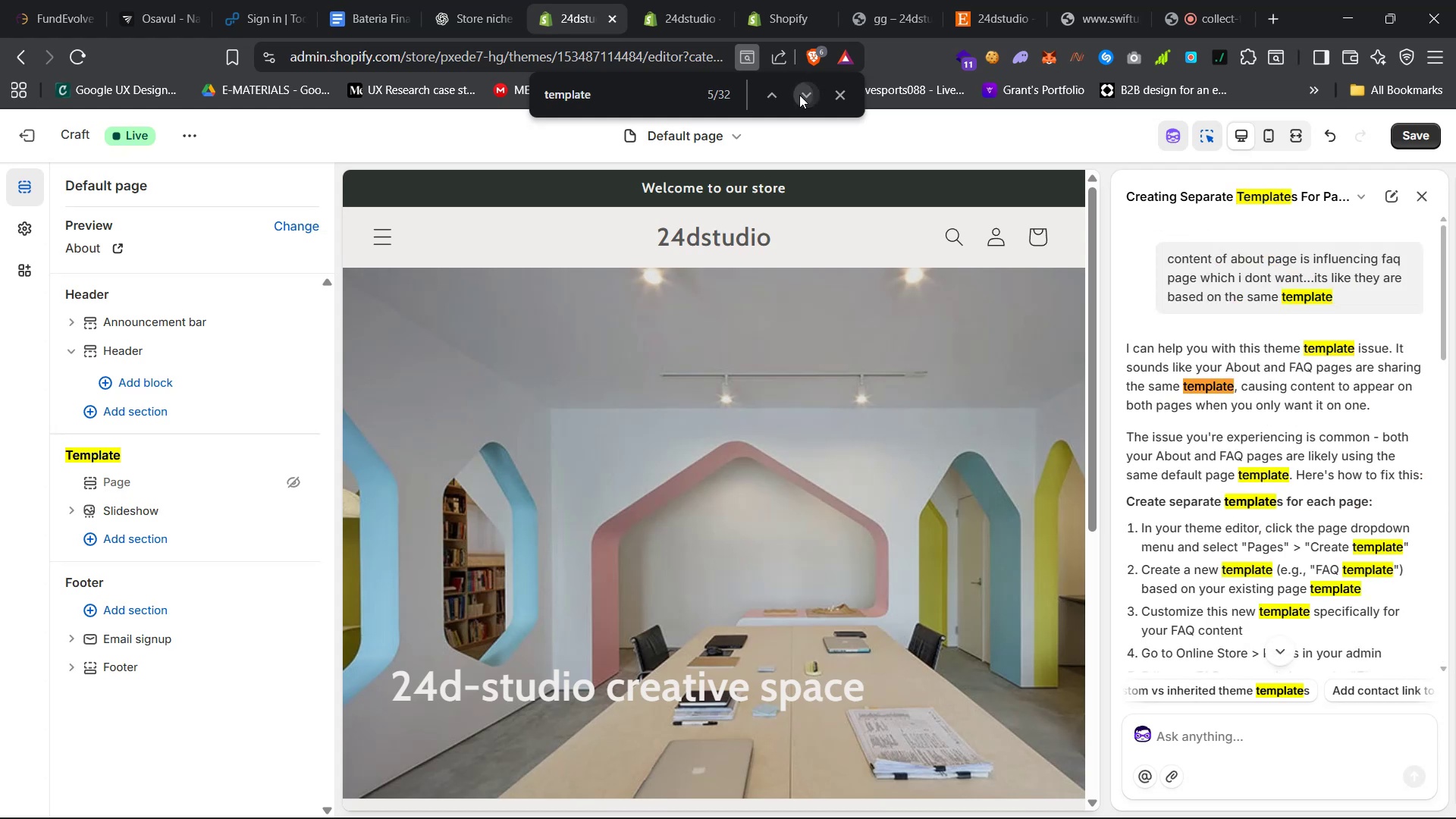 
triple_click([799, 95])
 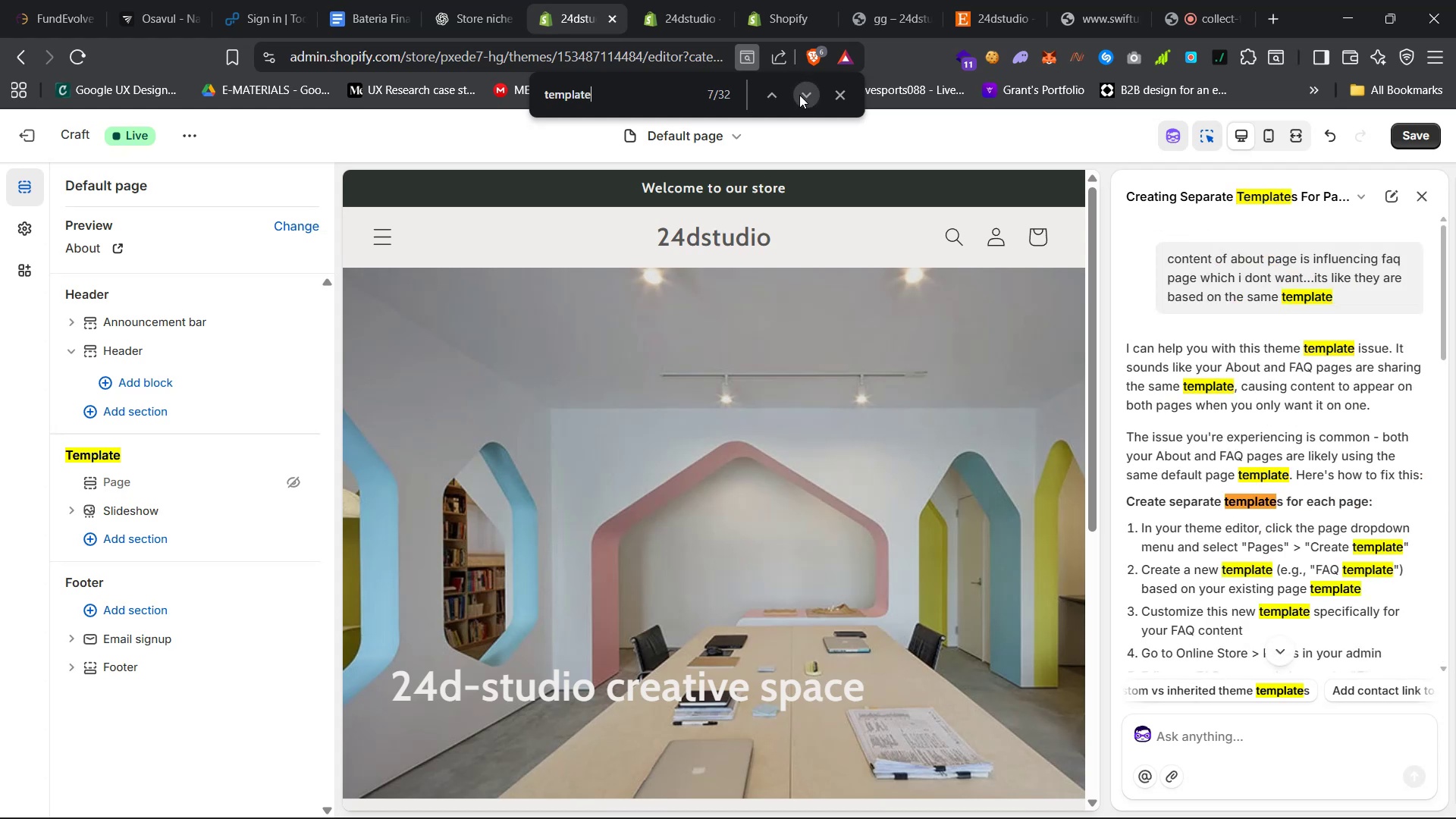 
triple_click([799, 95])
 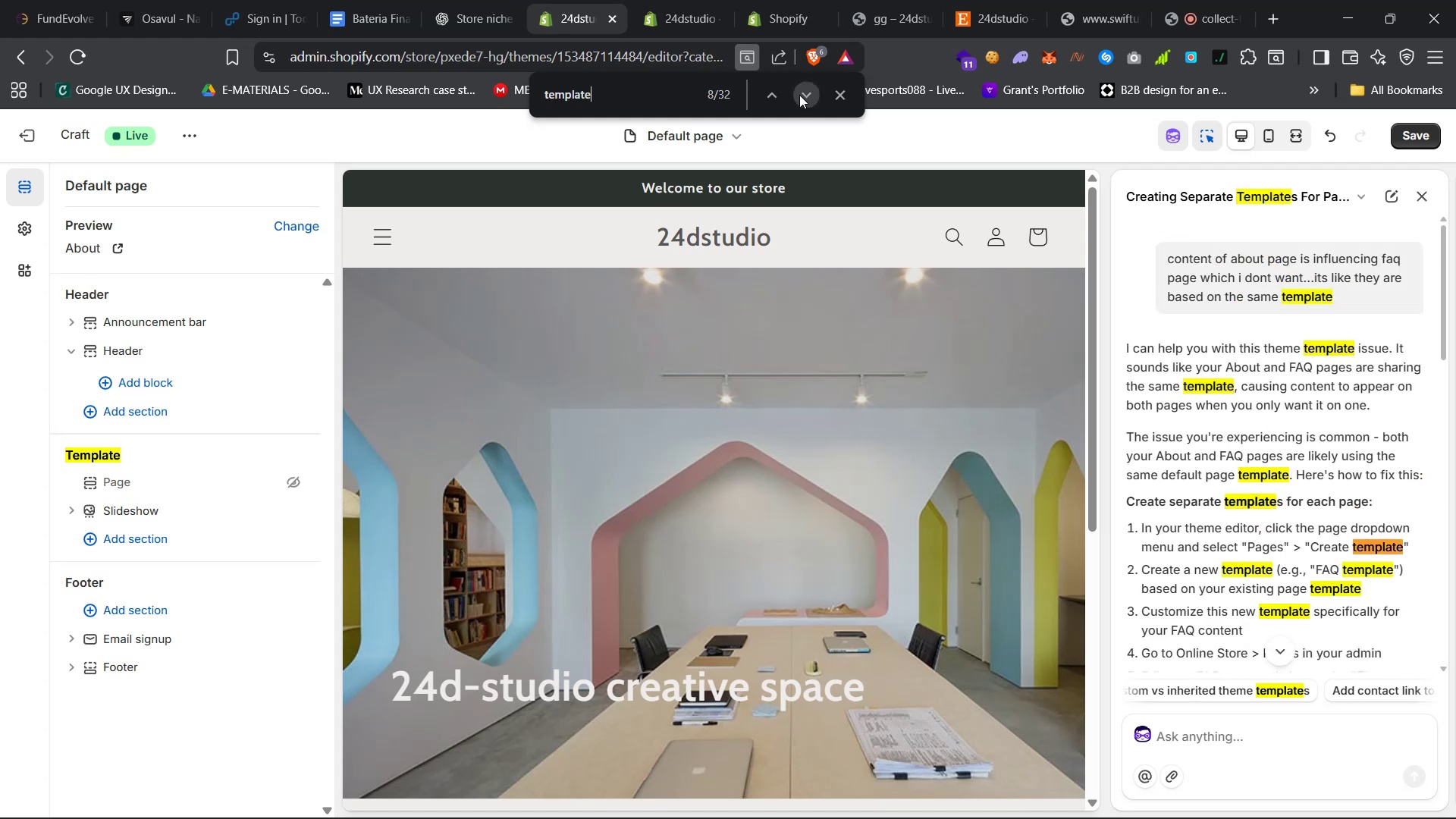 
triple_click([799, 95])
 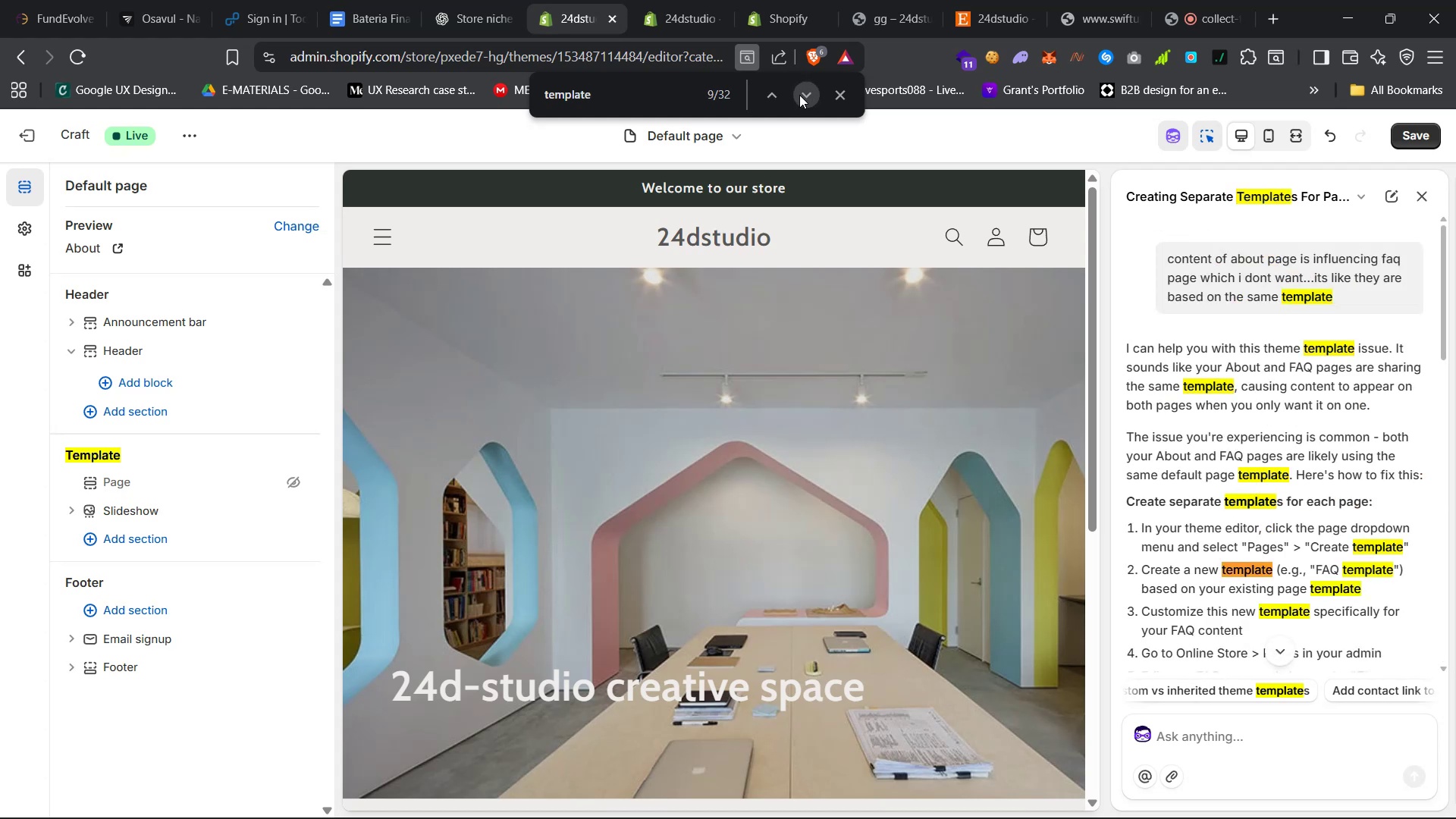 
triple_click([799, 95])
 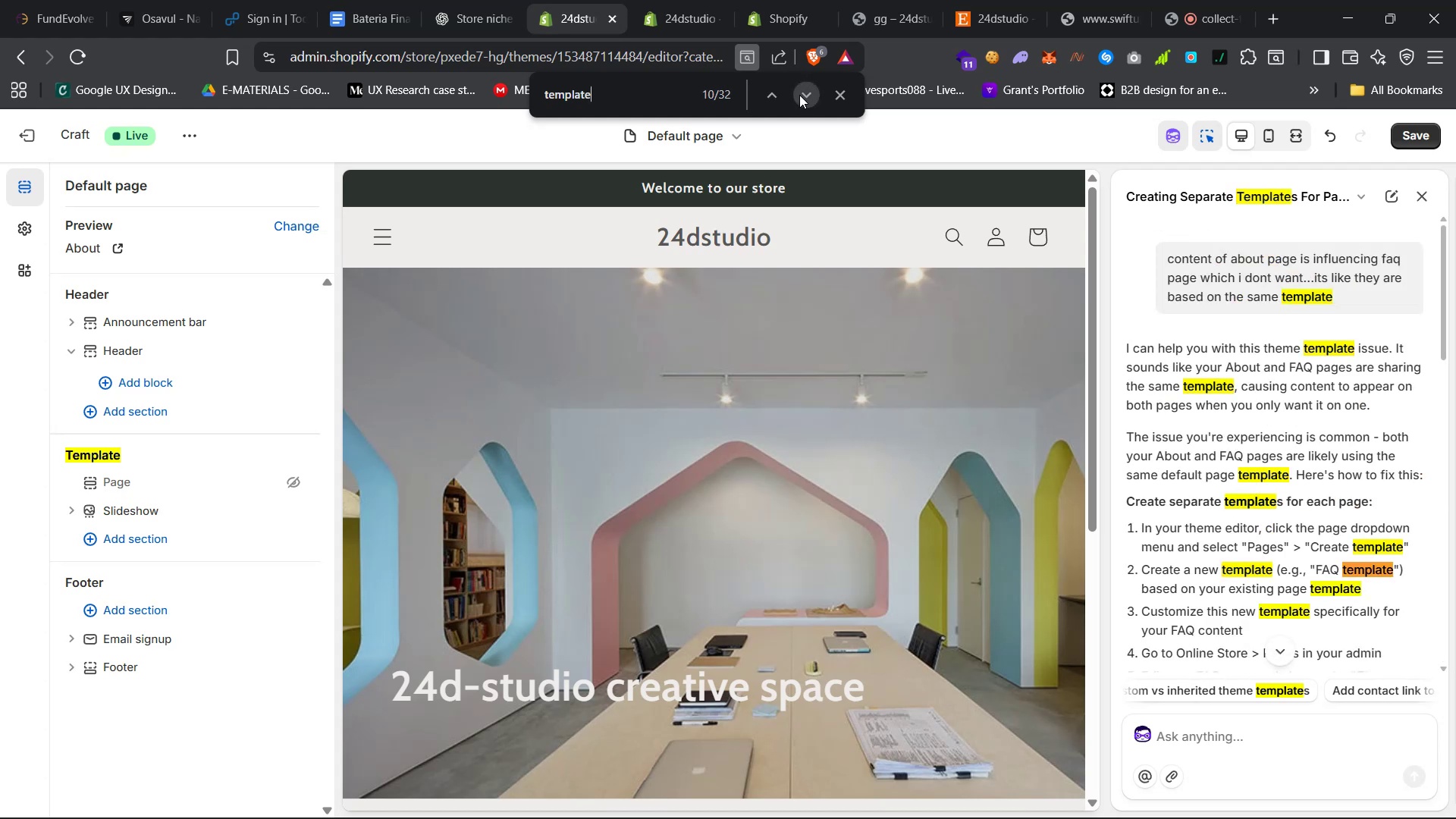 
triple_click([799, 95])
 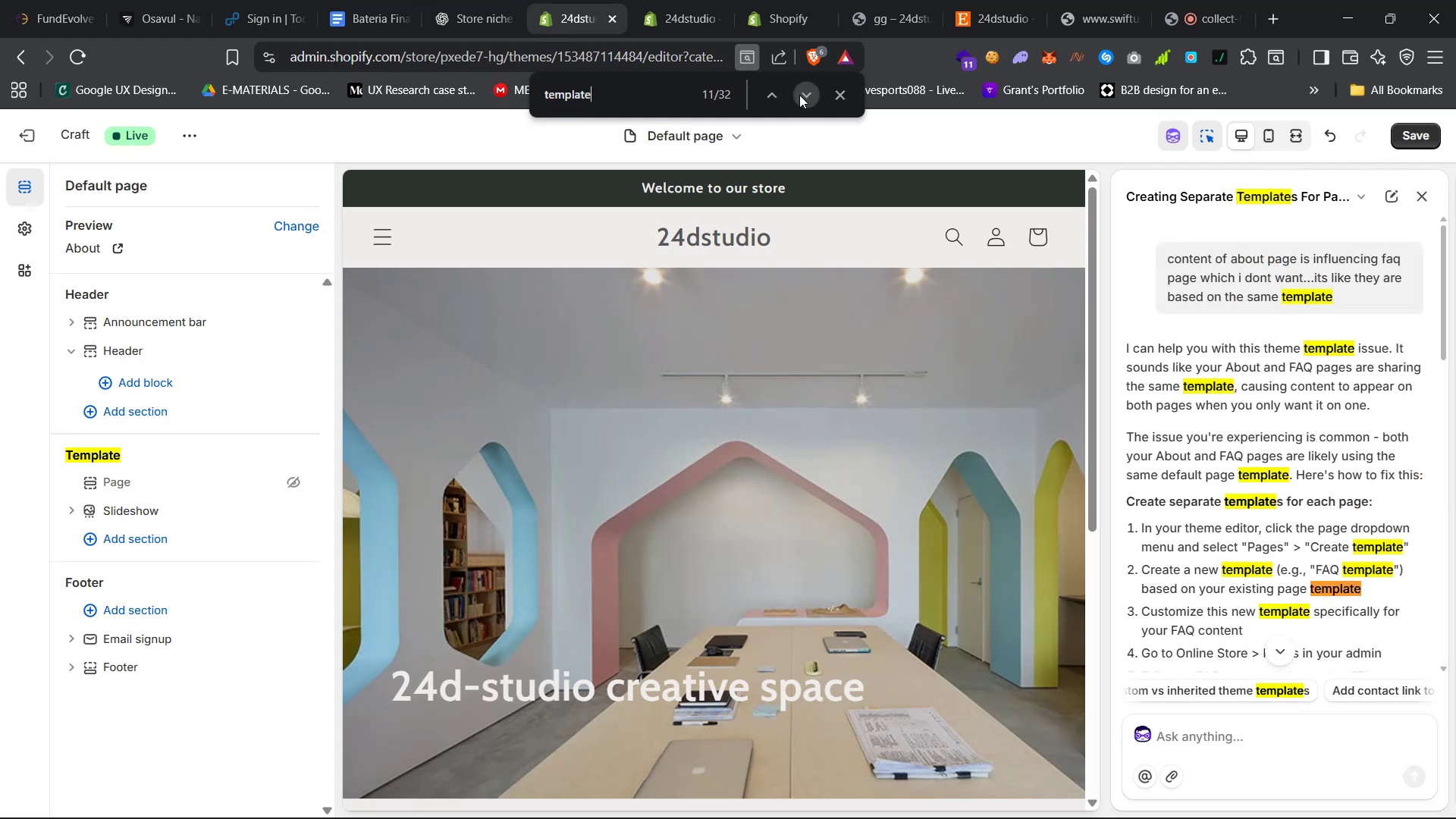 
triple_click([799, 95])
 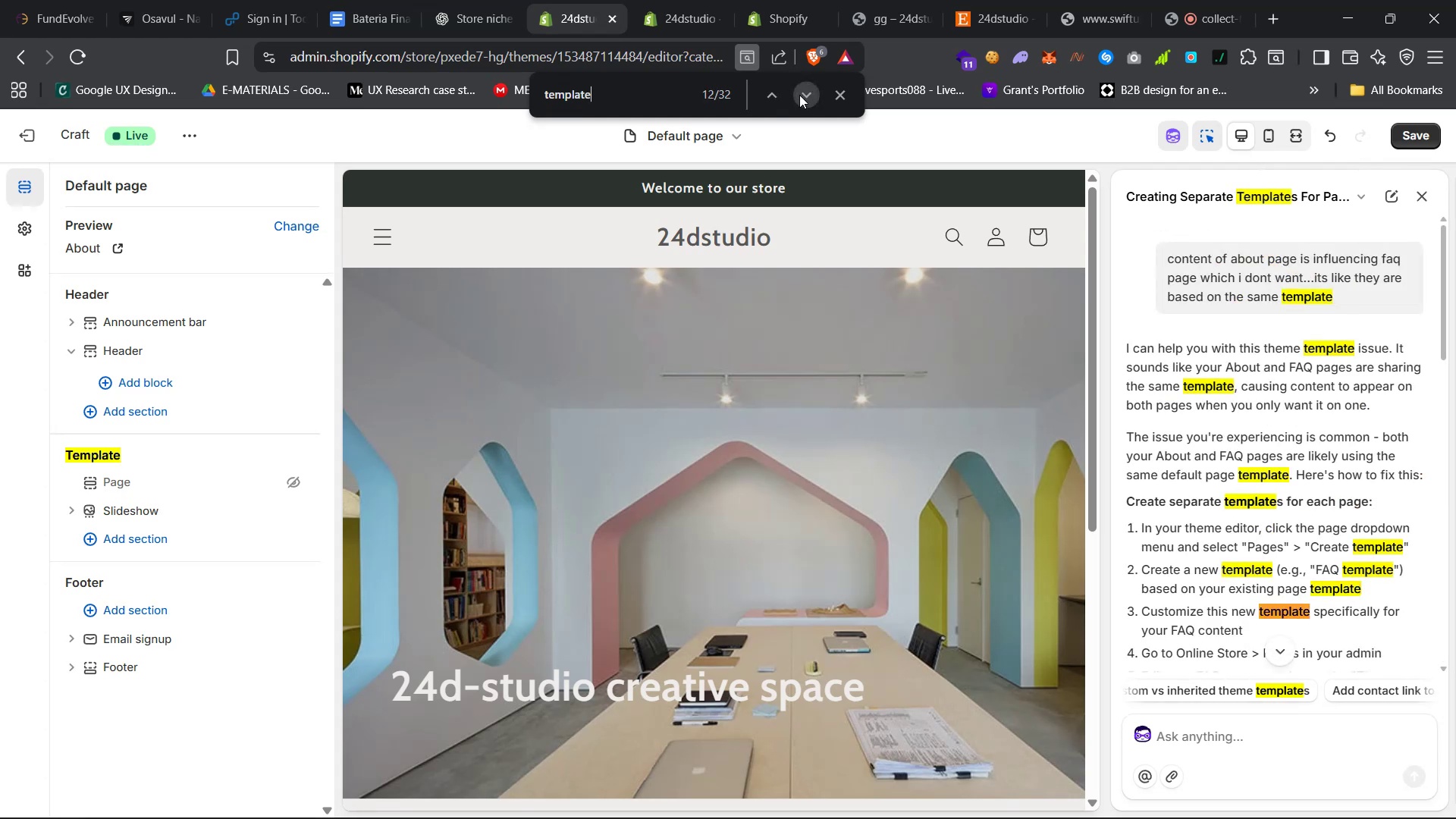 
triple_click([799, 95])
 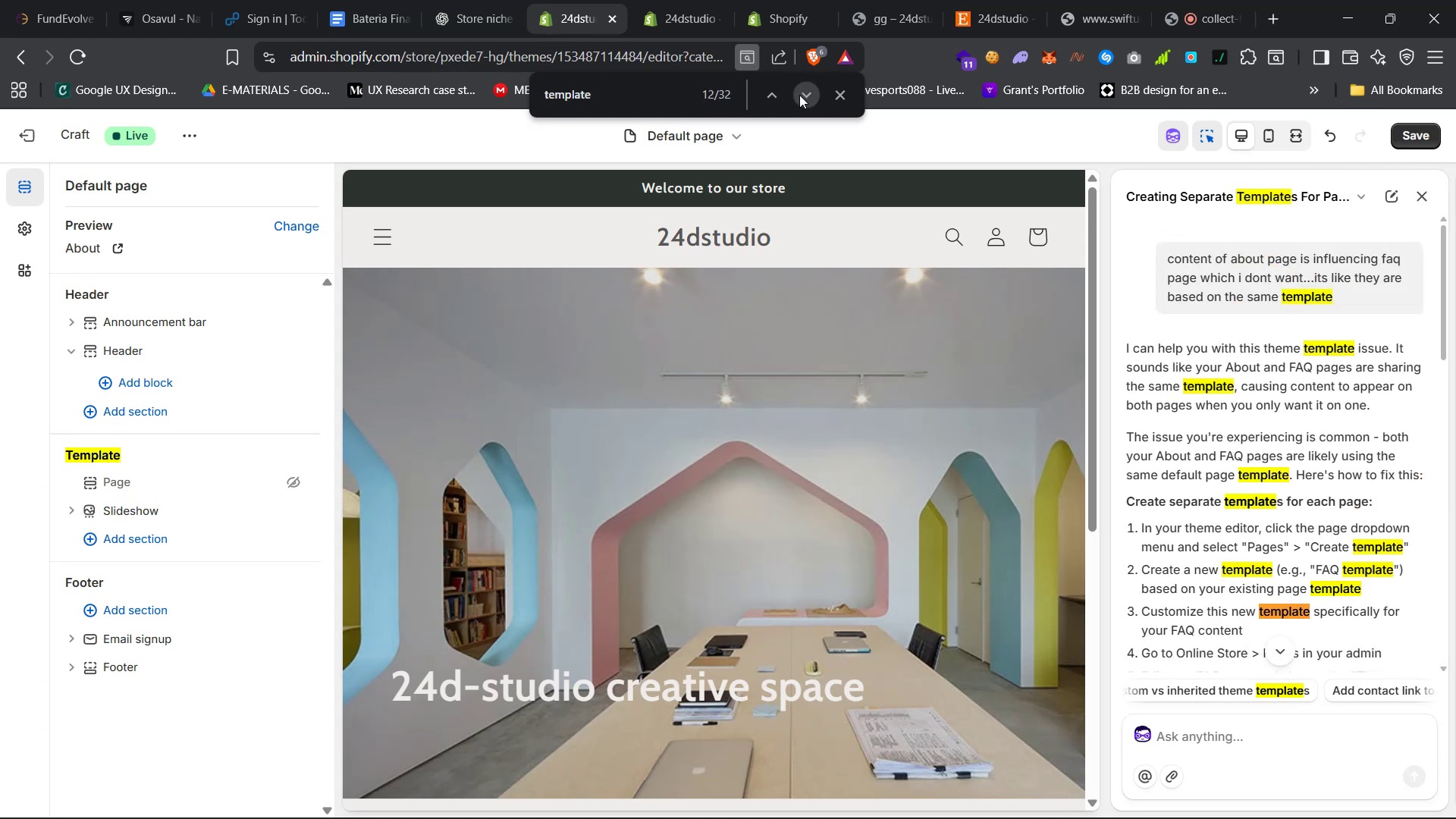 
triple_click([799, 95])
 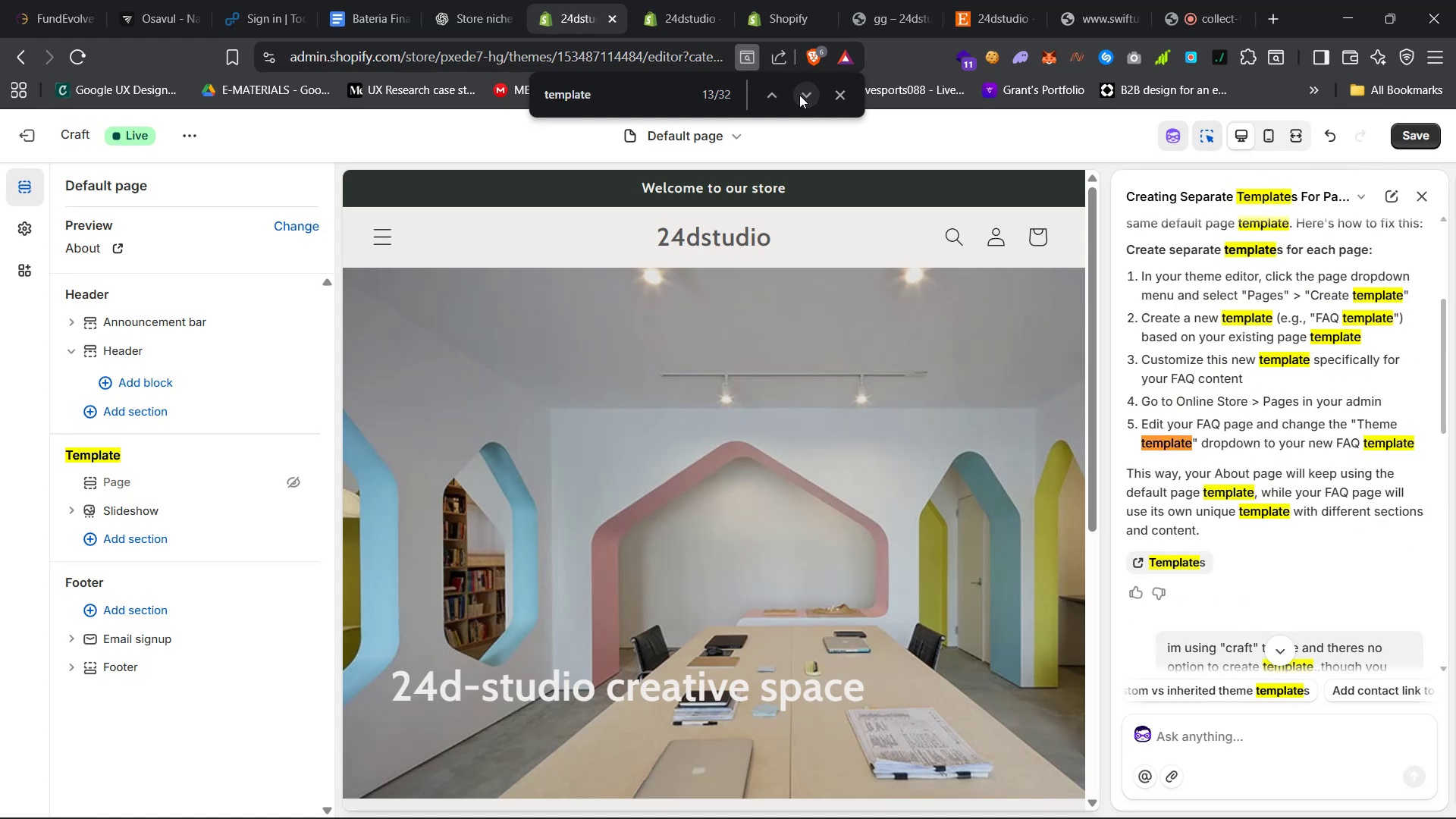 
triple_click([799, 95])
 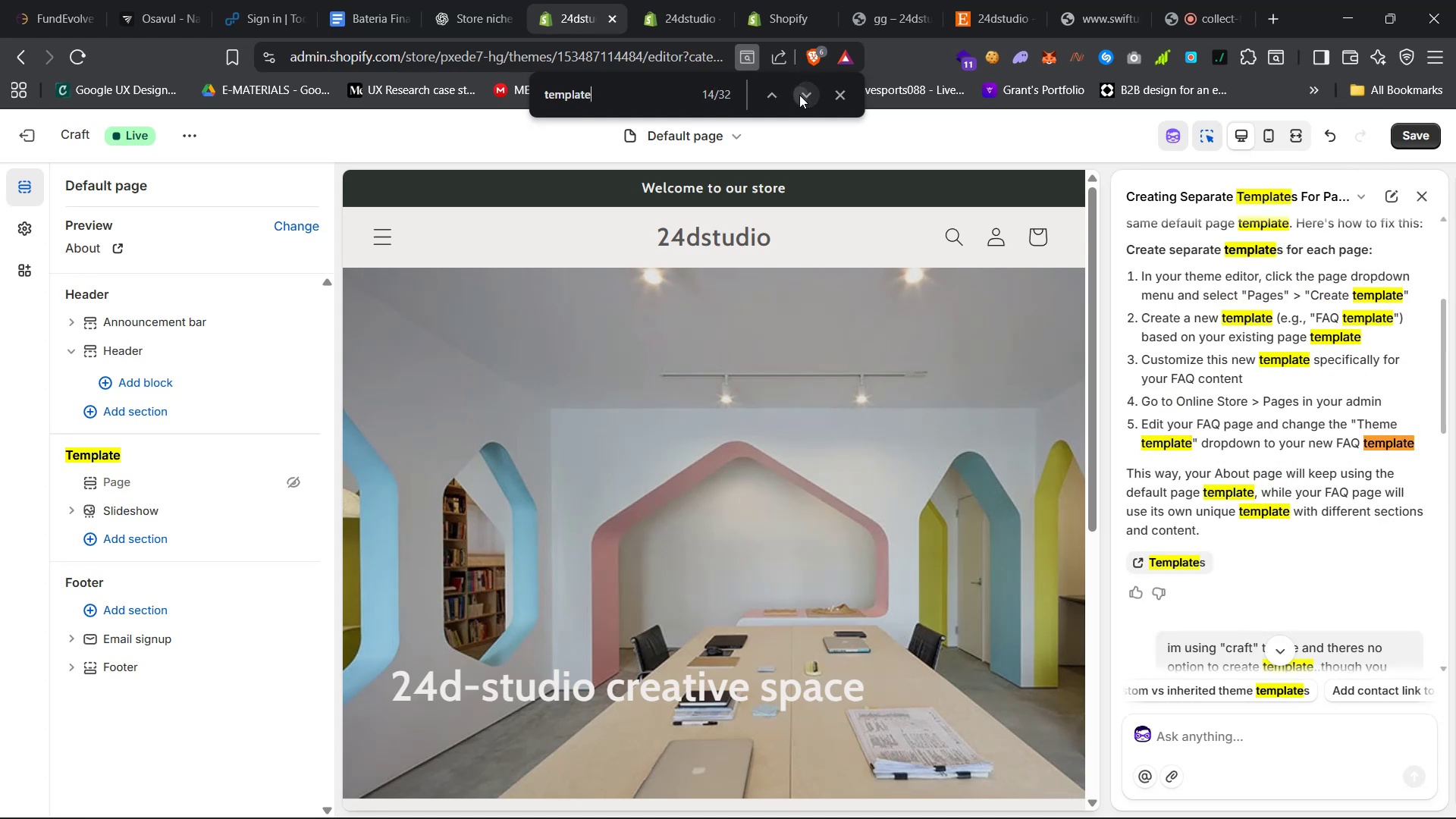 
triple_click([799, 95])
 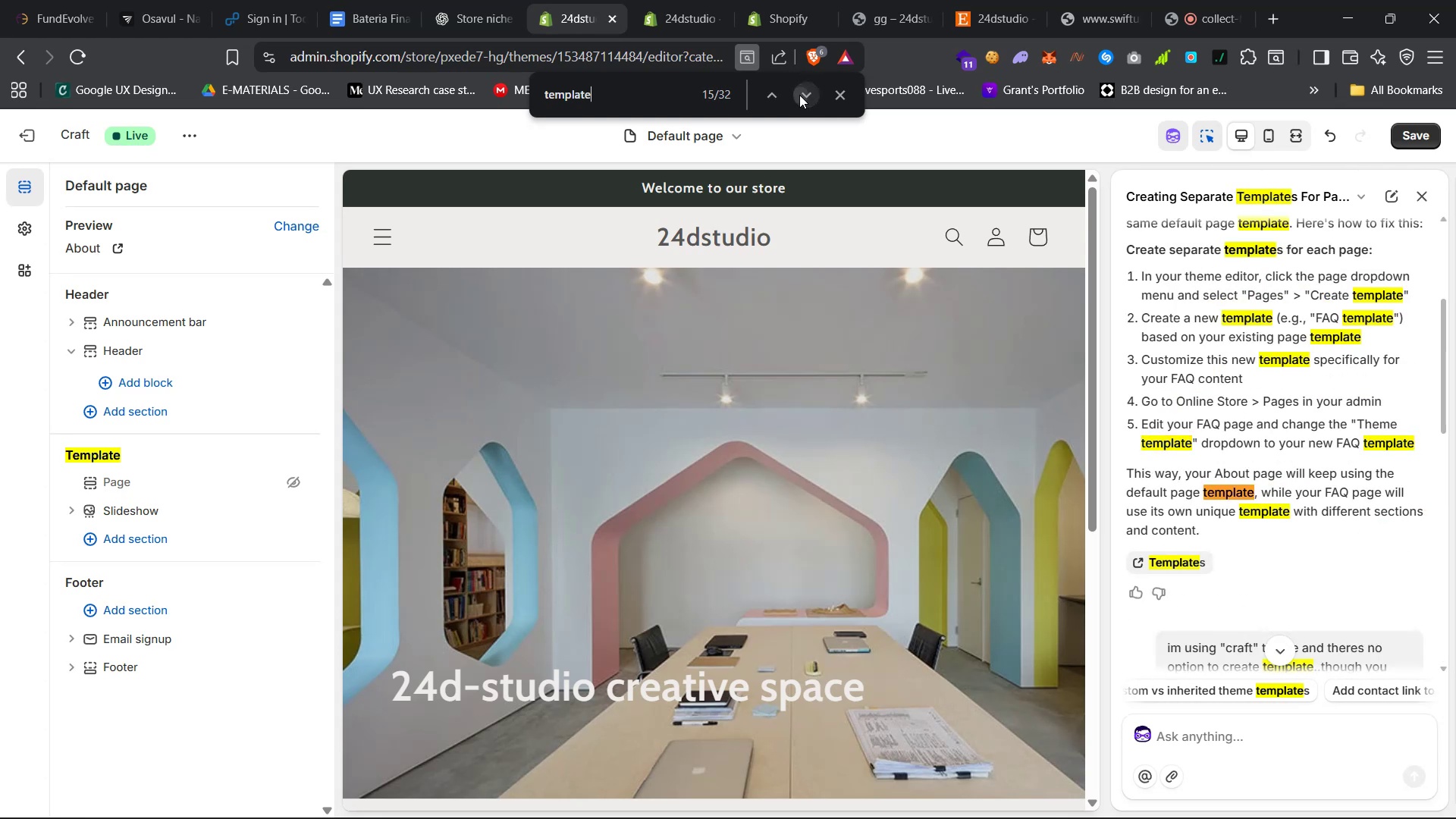 
triple_click([799, 95])
 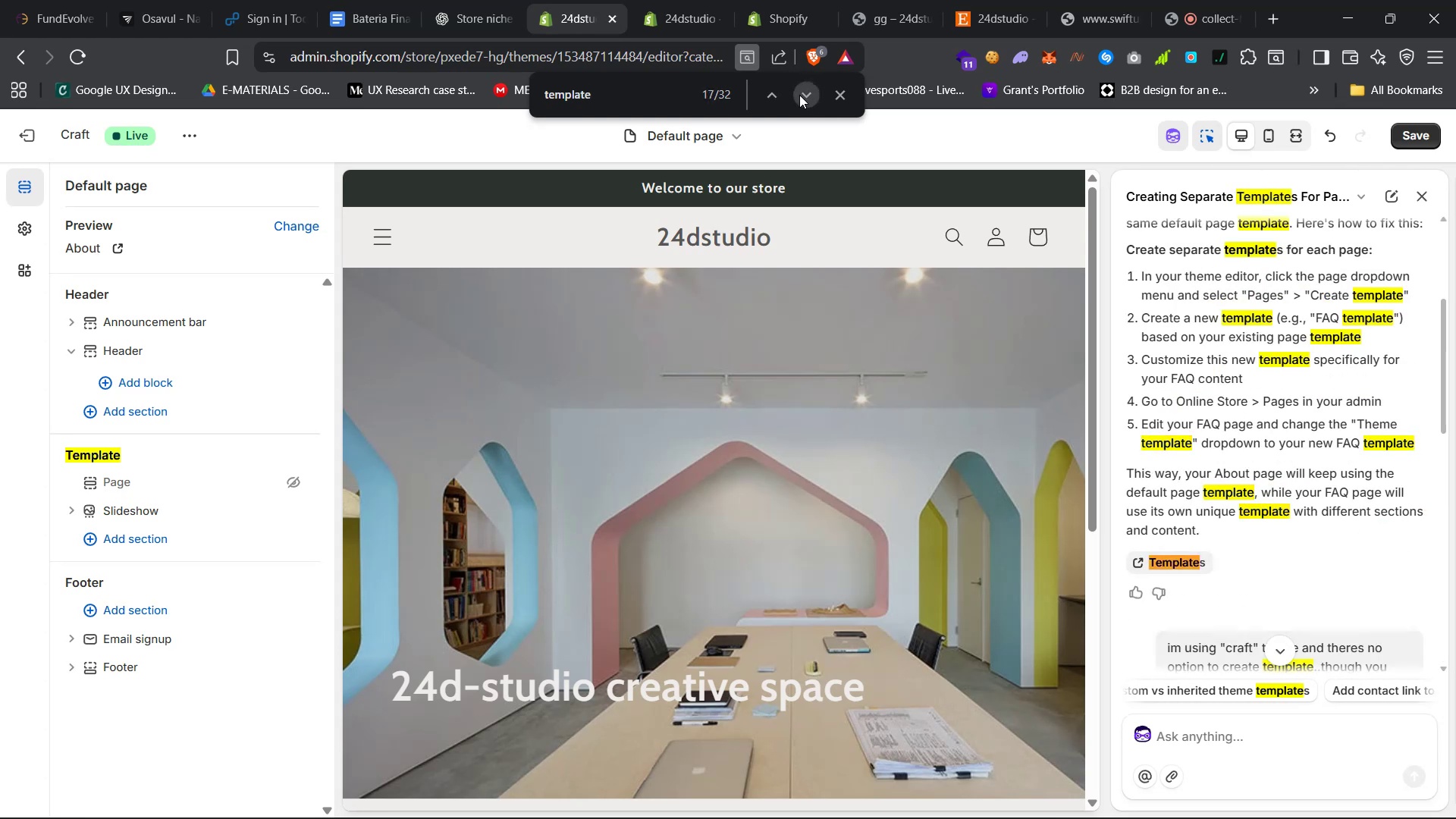 
triple_click([799, 95])
 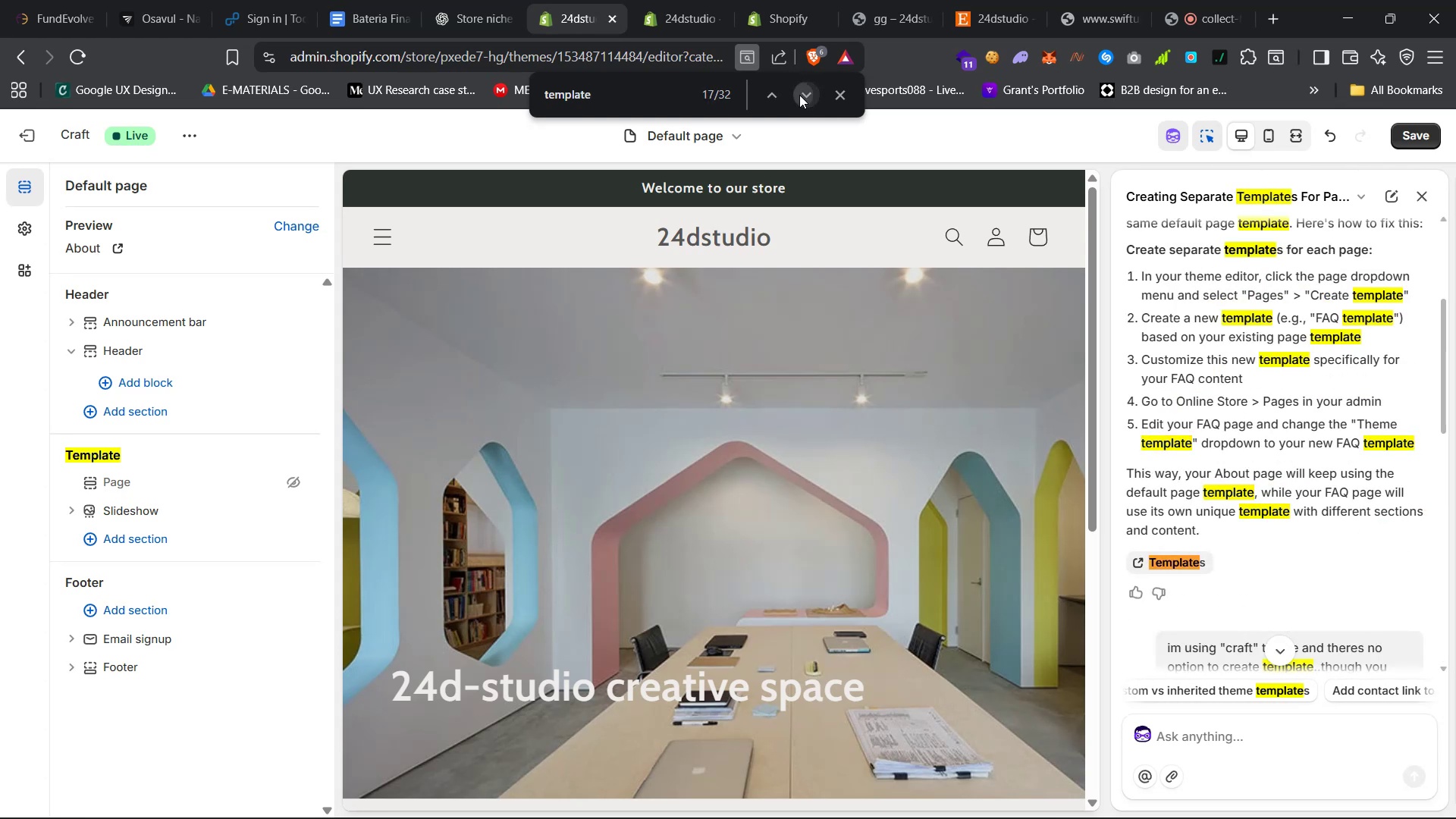 
triple_click([799, 95])
 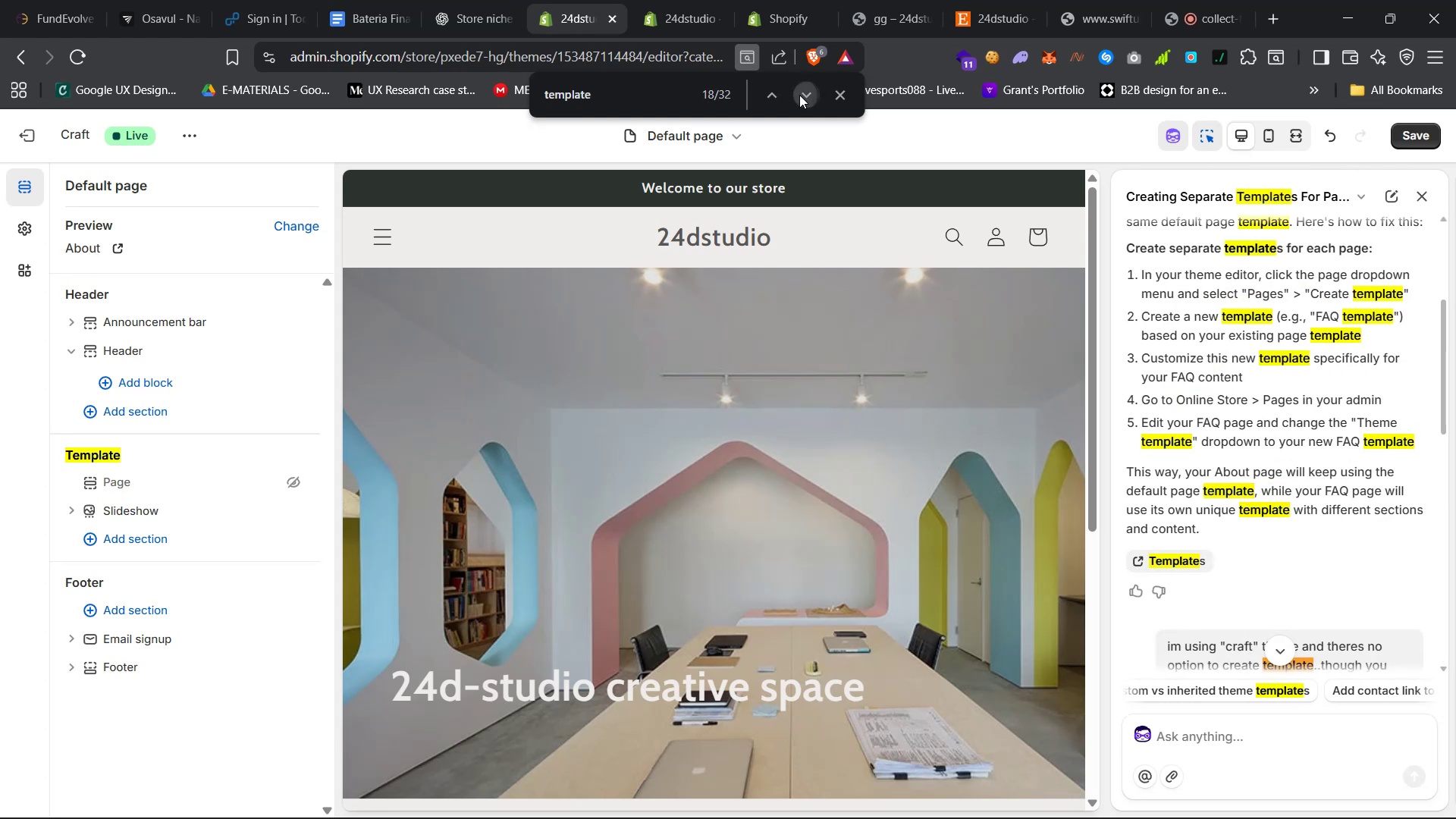 
triple_click([799, 95])
 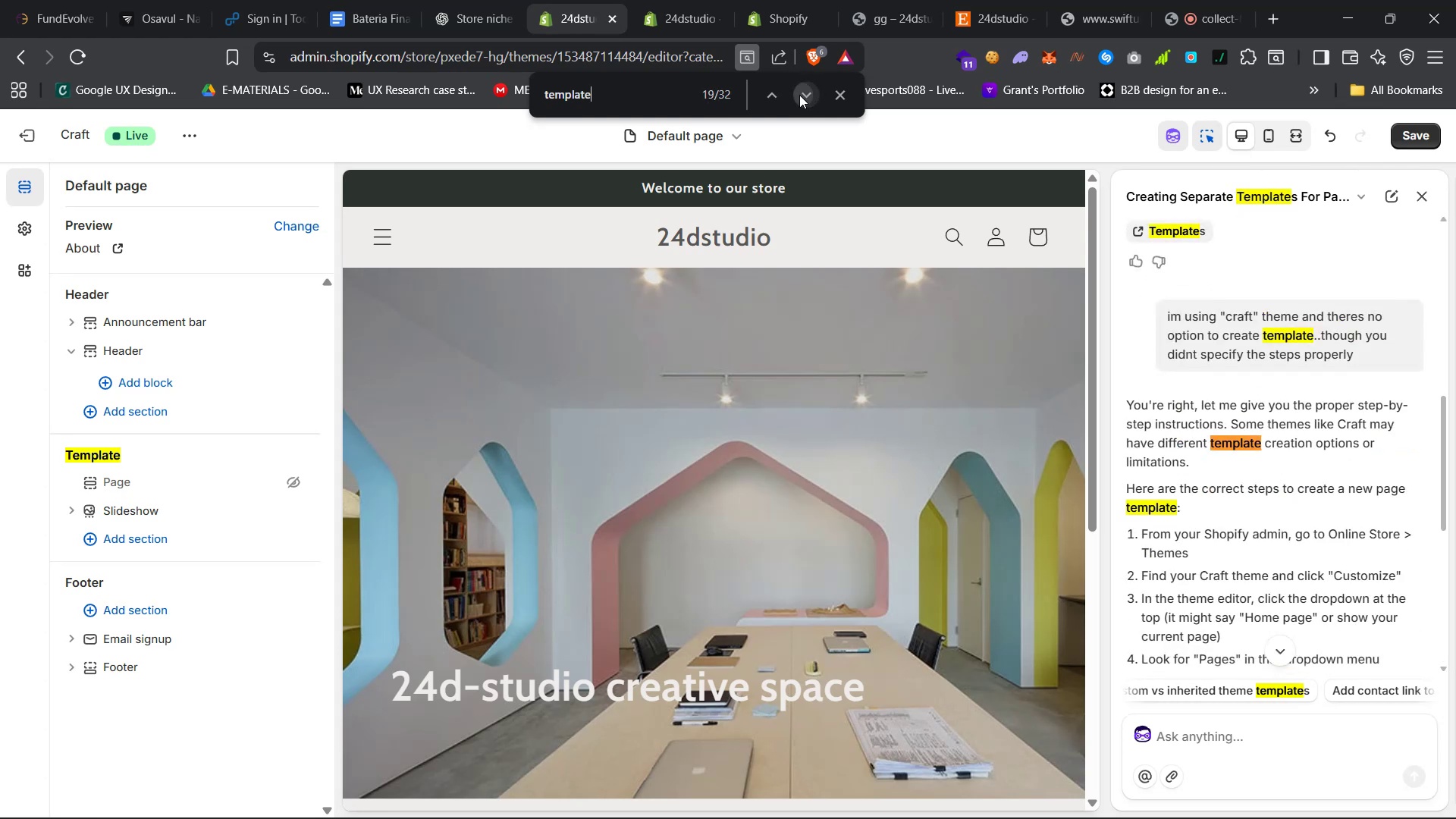 
triple_click([799, 95])
 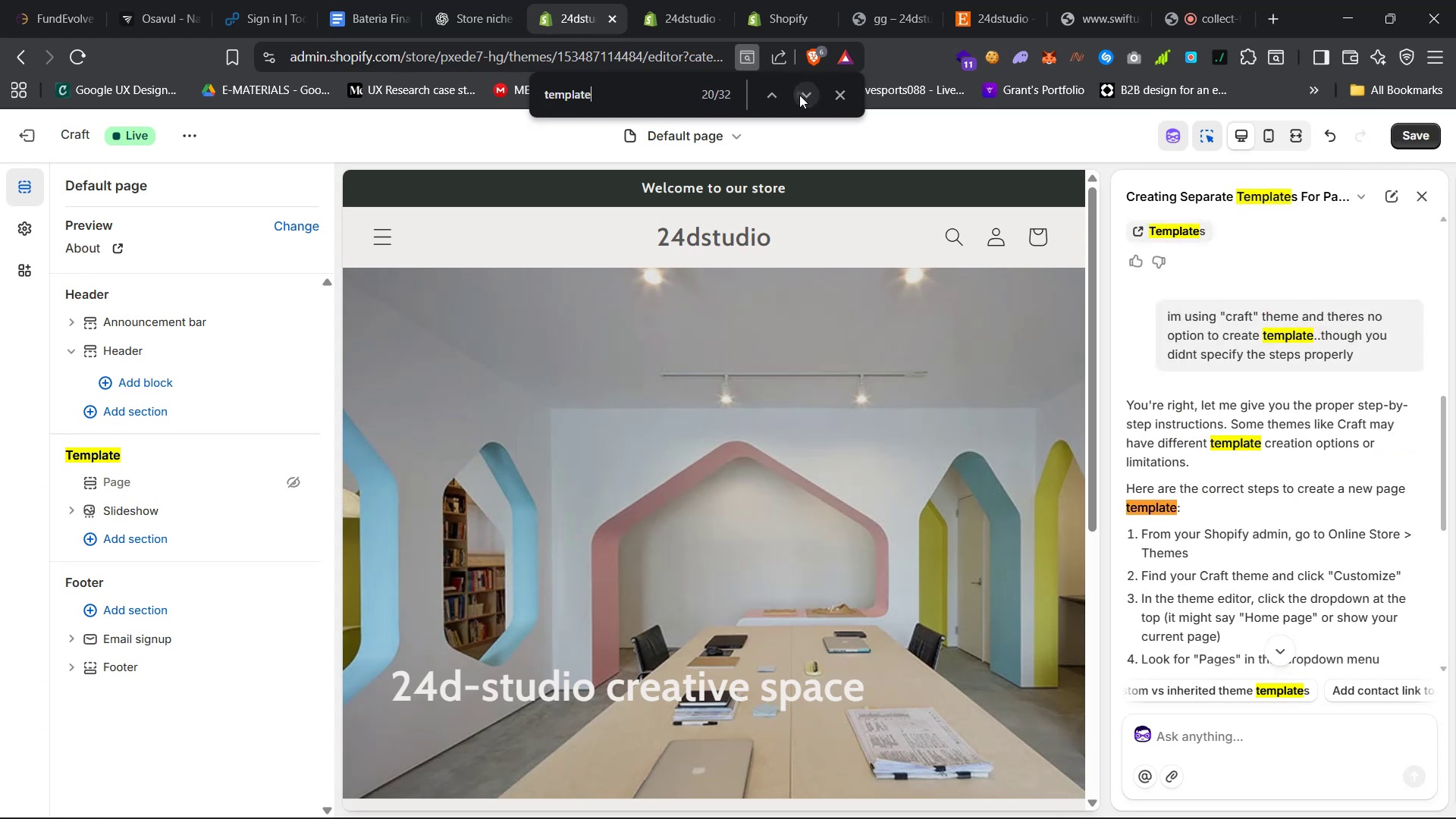 
triple_click([799, 95])
 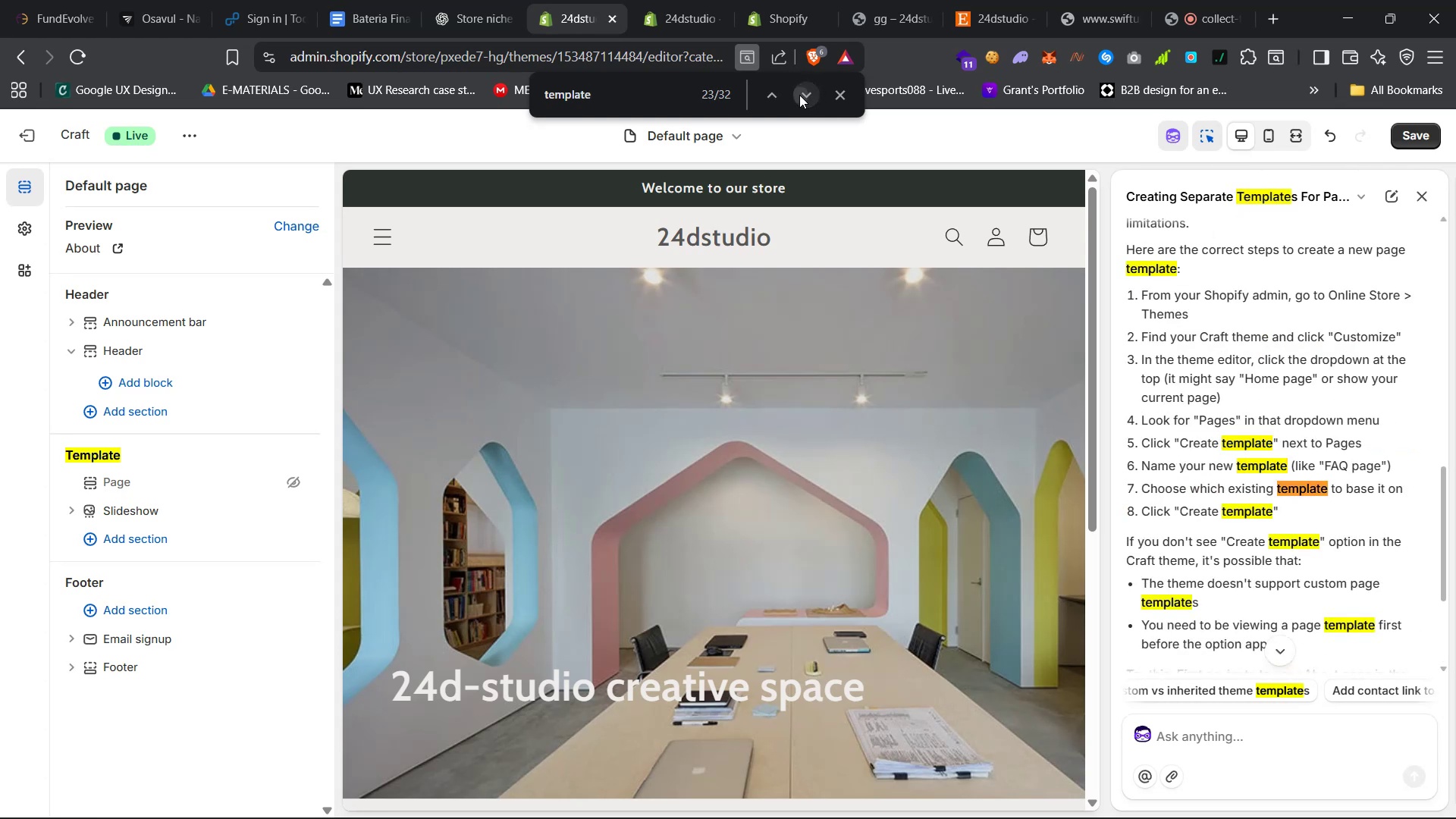 
left_click([834, 92])
 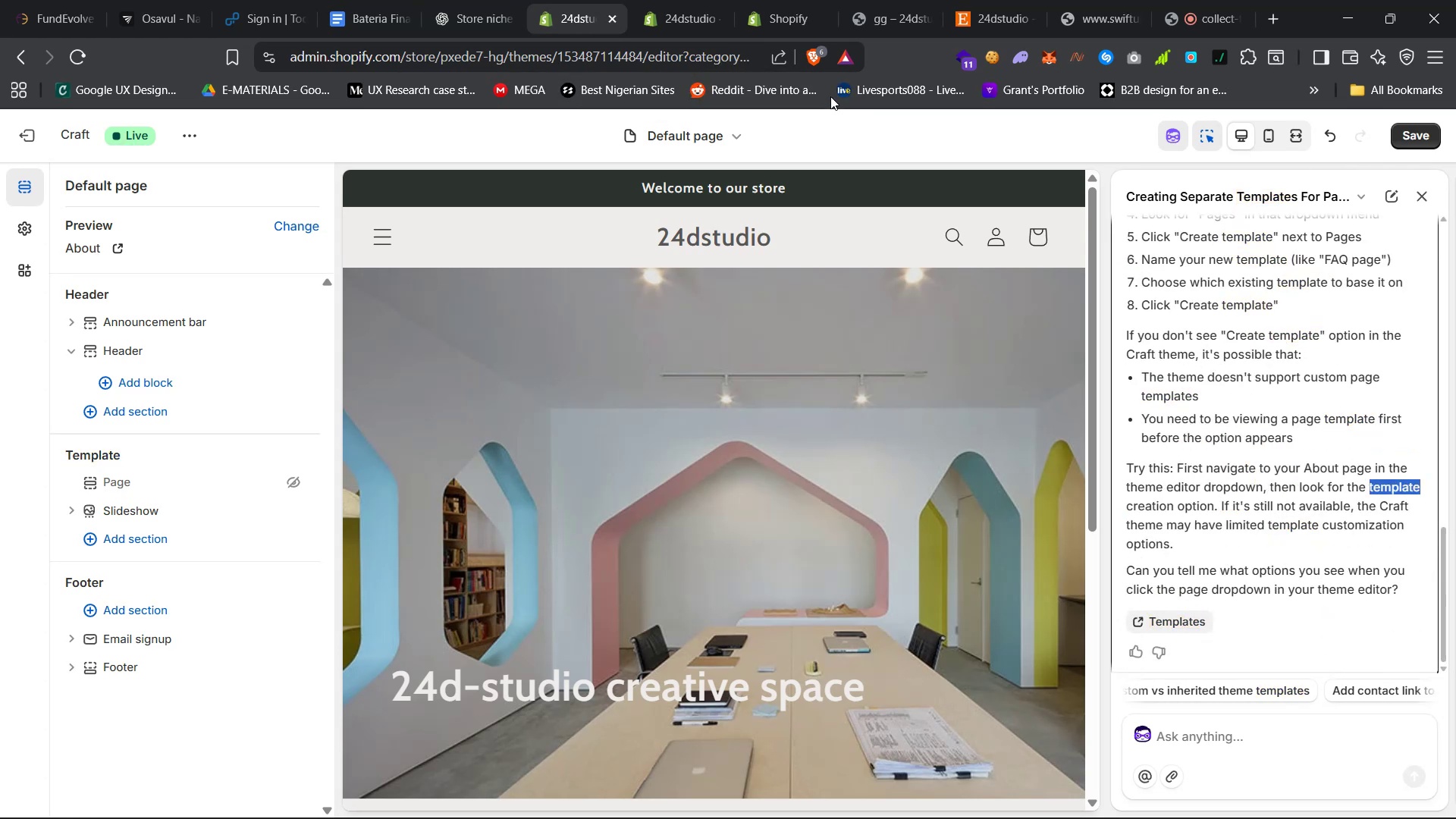 
scroll: coordinate [1312, 520], scroll_direction: up, amount: 8.0
 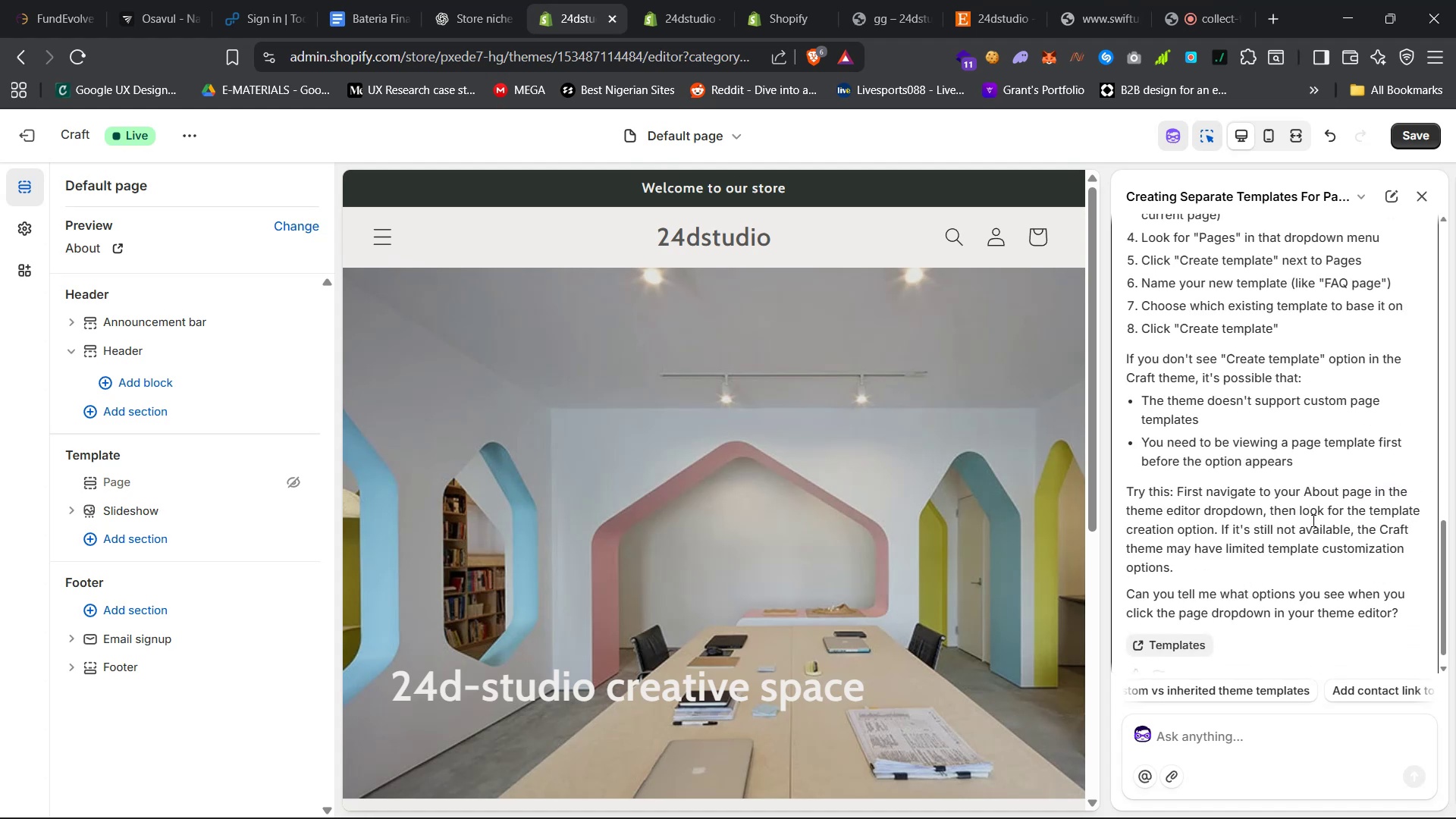 
scroll: coordinate [1312, 520], scroll_direction: down, amount: 6.0
 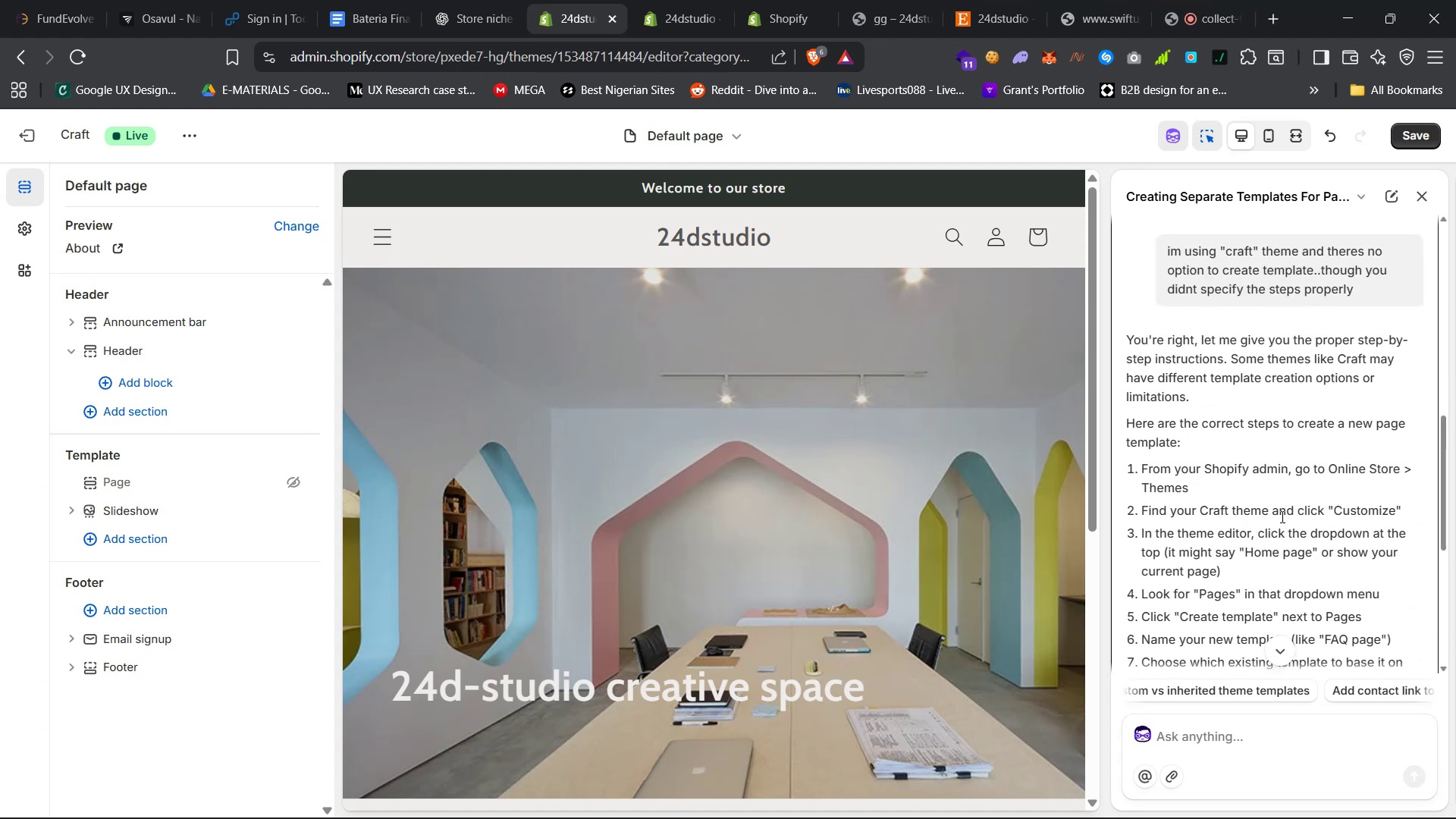 
wait(11.48)
 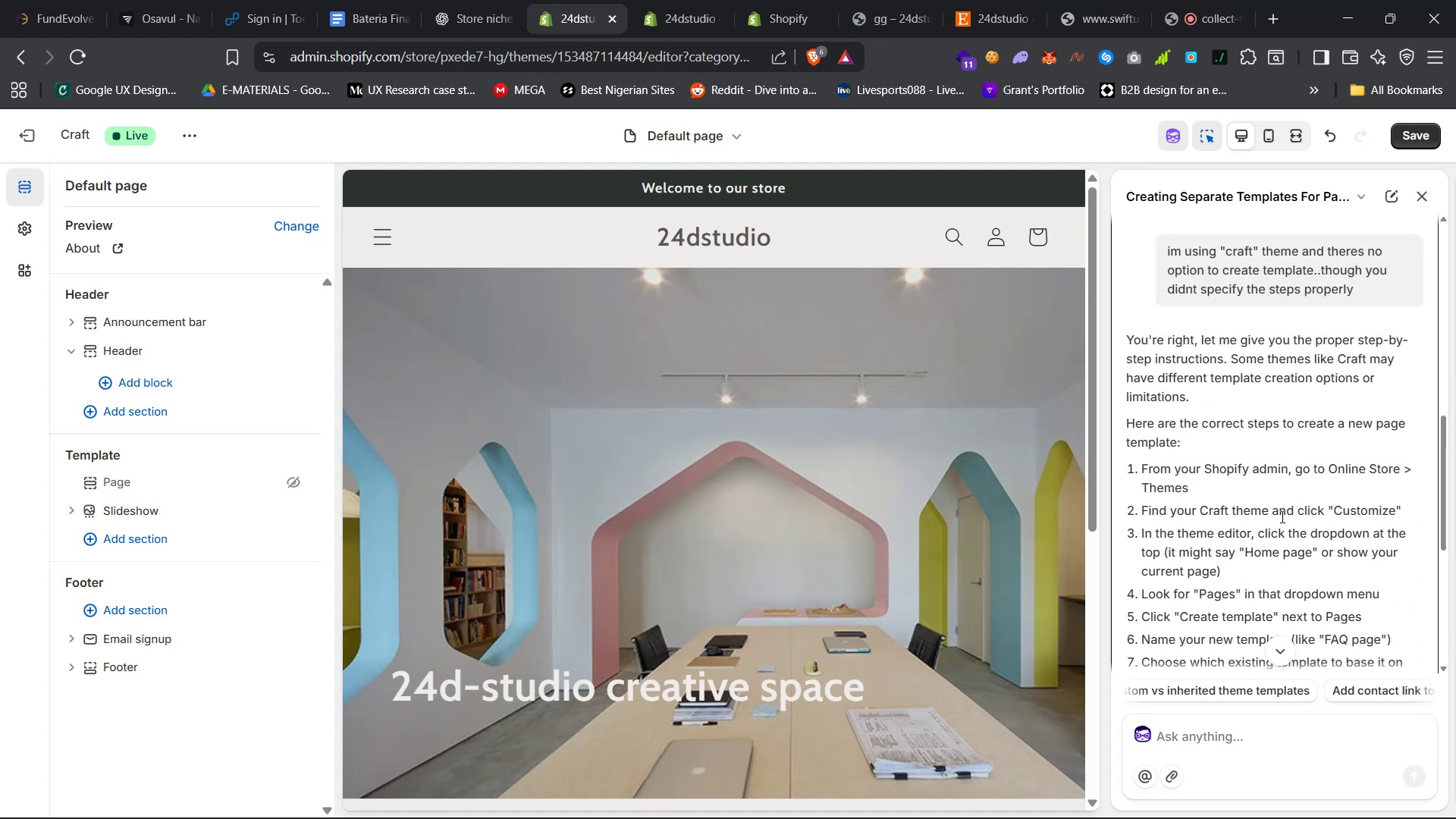 
scroll: coordinate [1266, 534], scroll_direction: down, amount: 6.0
 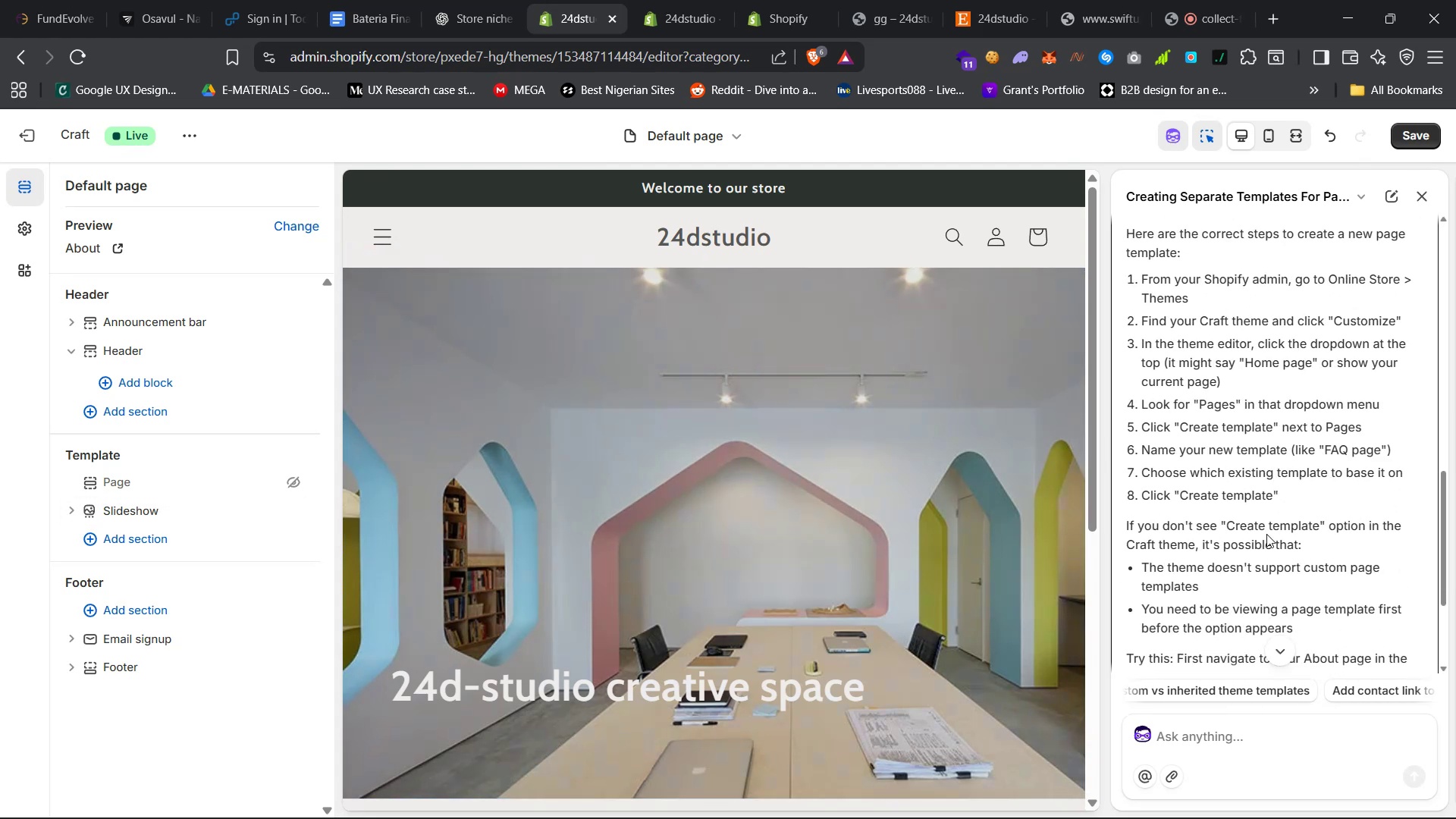 
double_click([117, 180])
 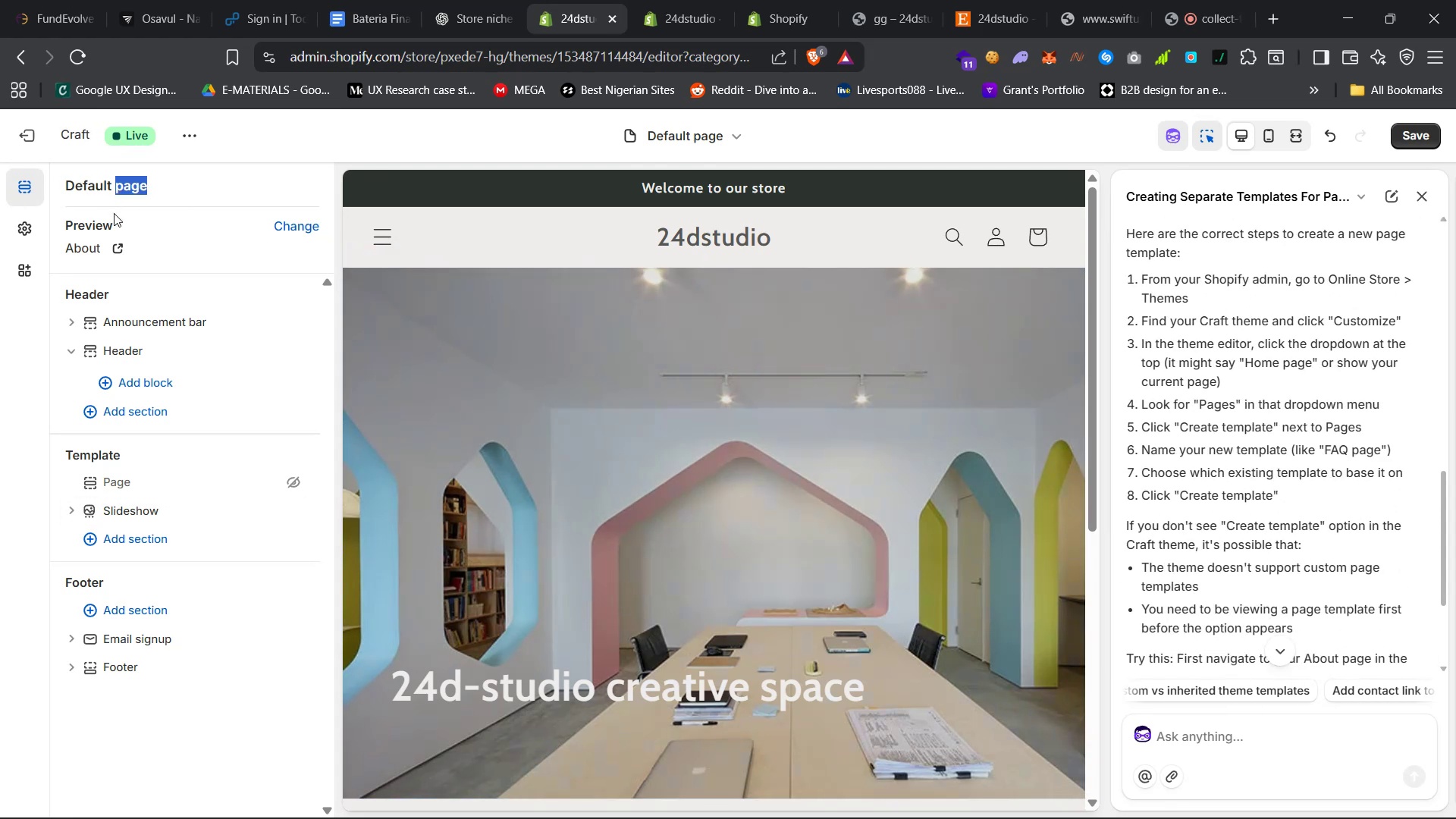 
left_click([293, 221])
 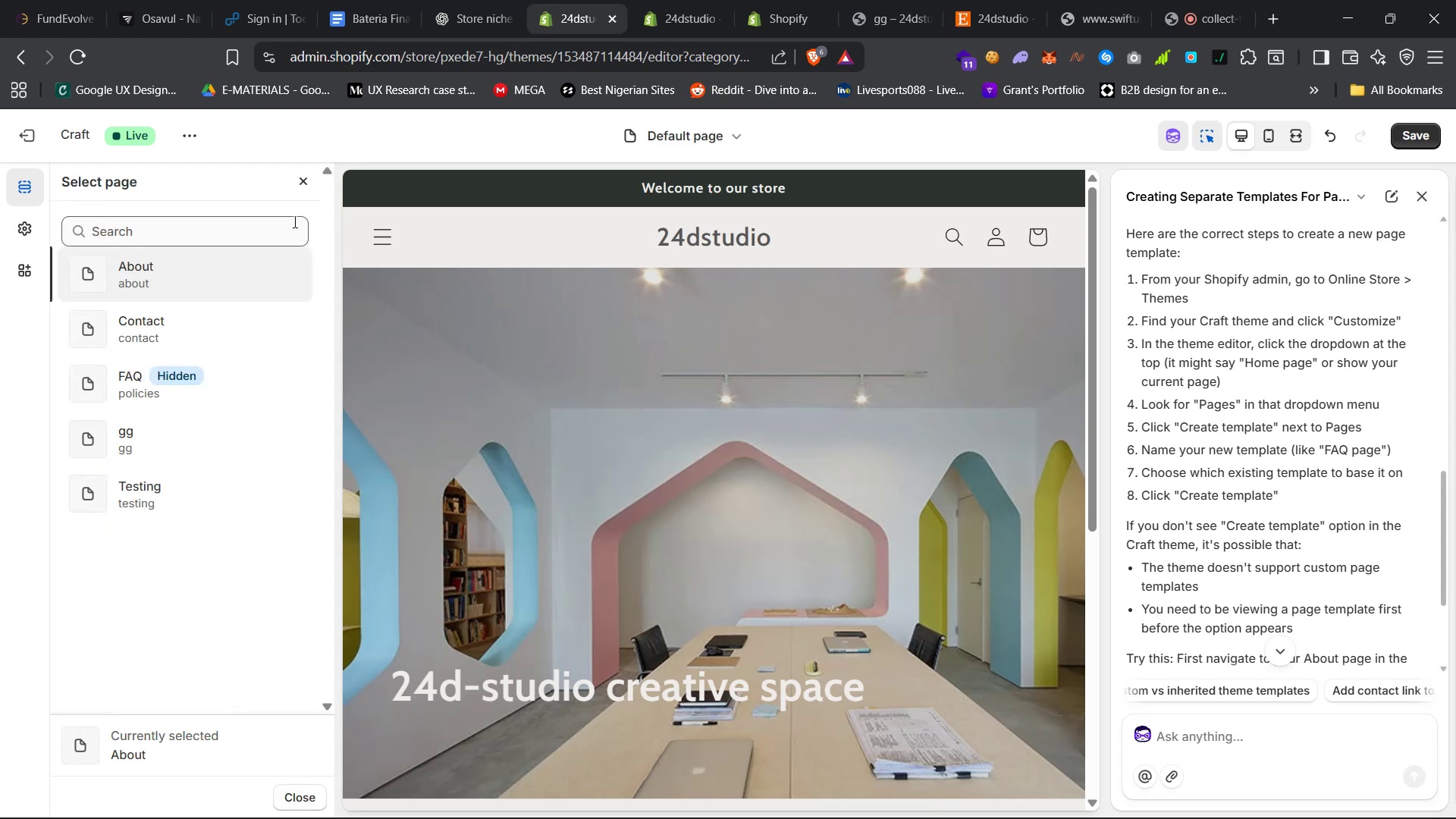 
wait(6.65)
 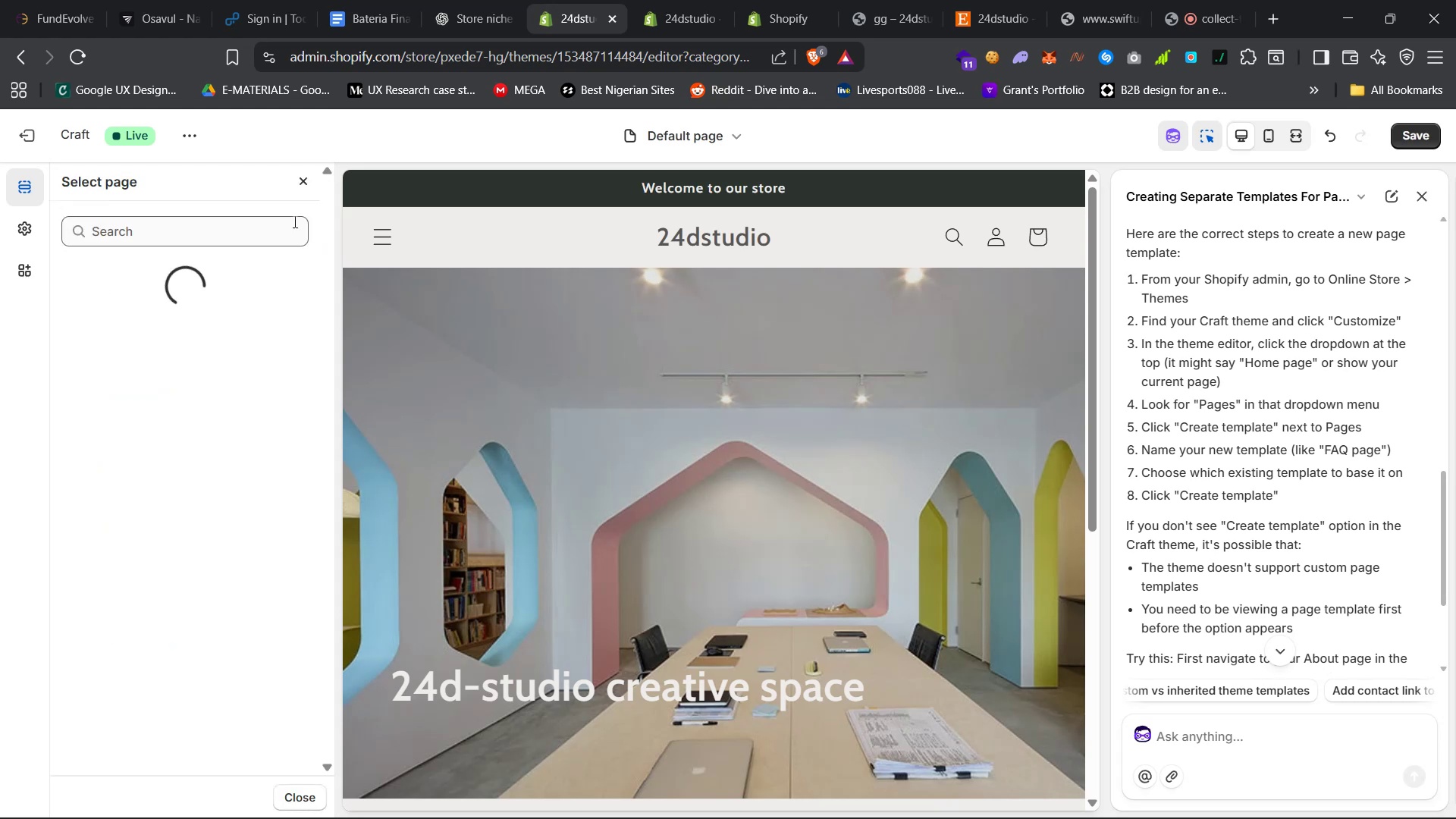 
left_click([300, 185])
 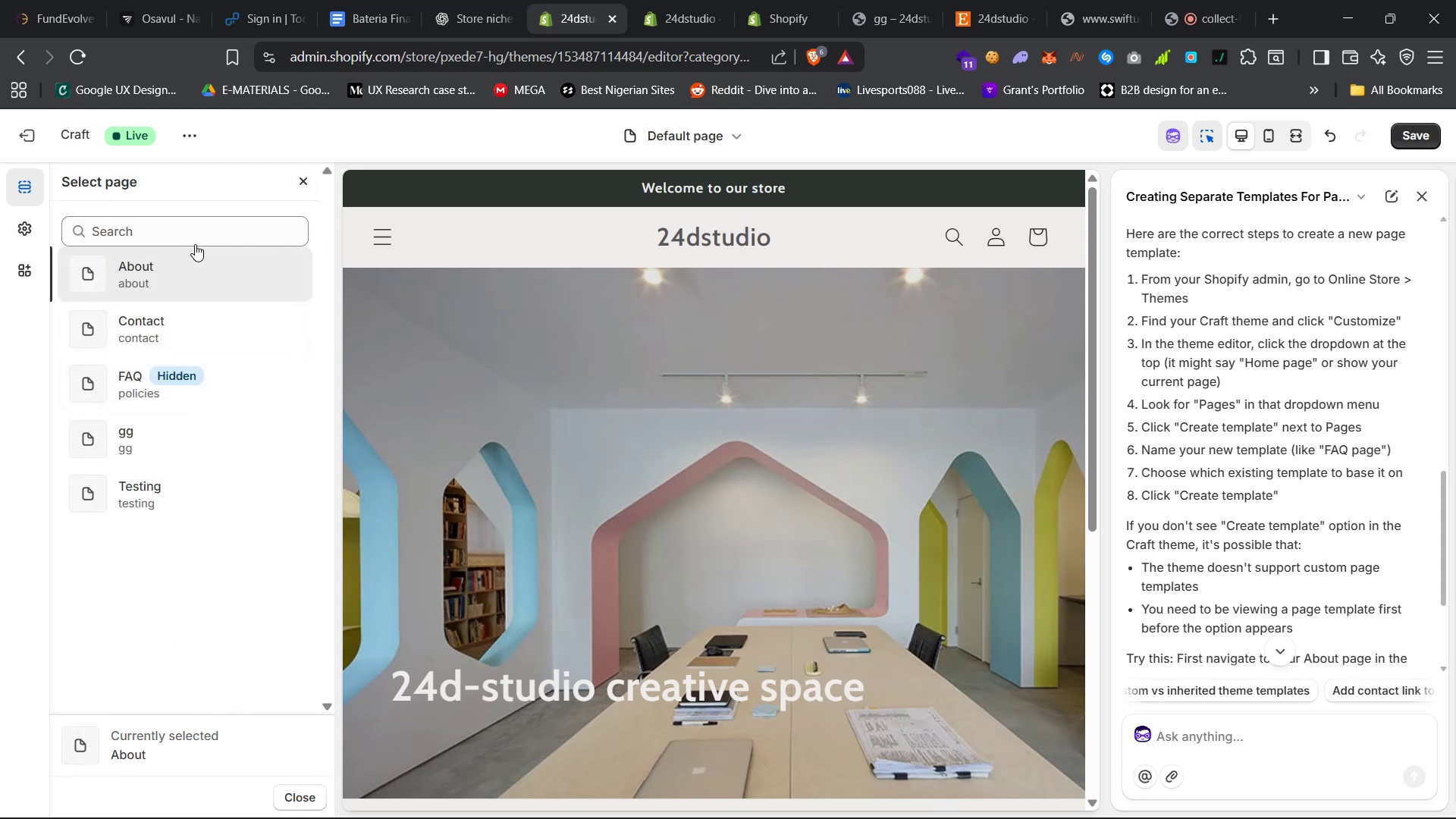 
left_click([315, 132])
 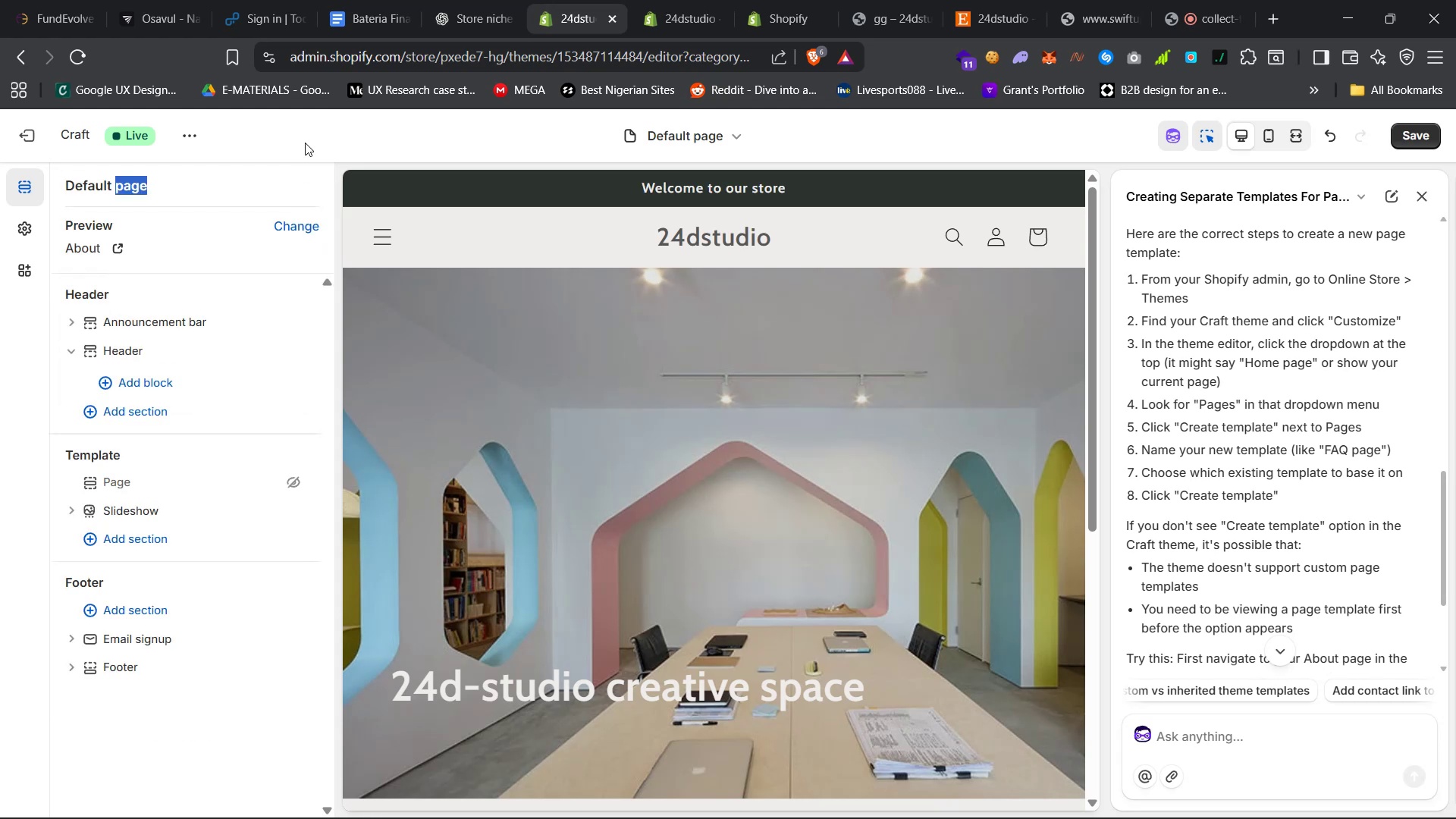 
key(Meta+Shift+ShiftLeft)
 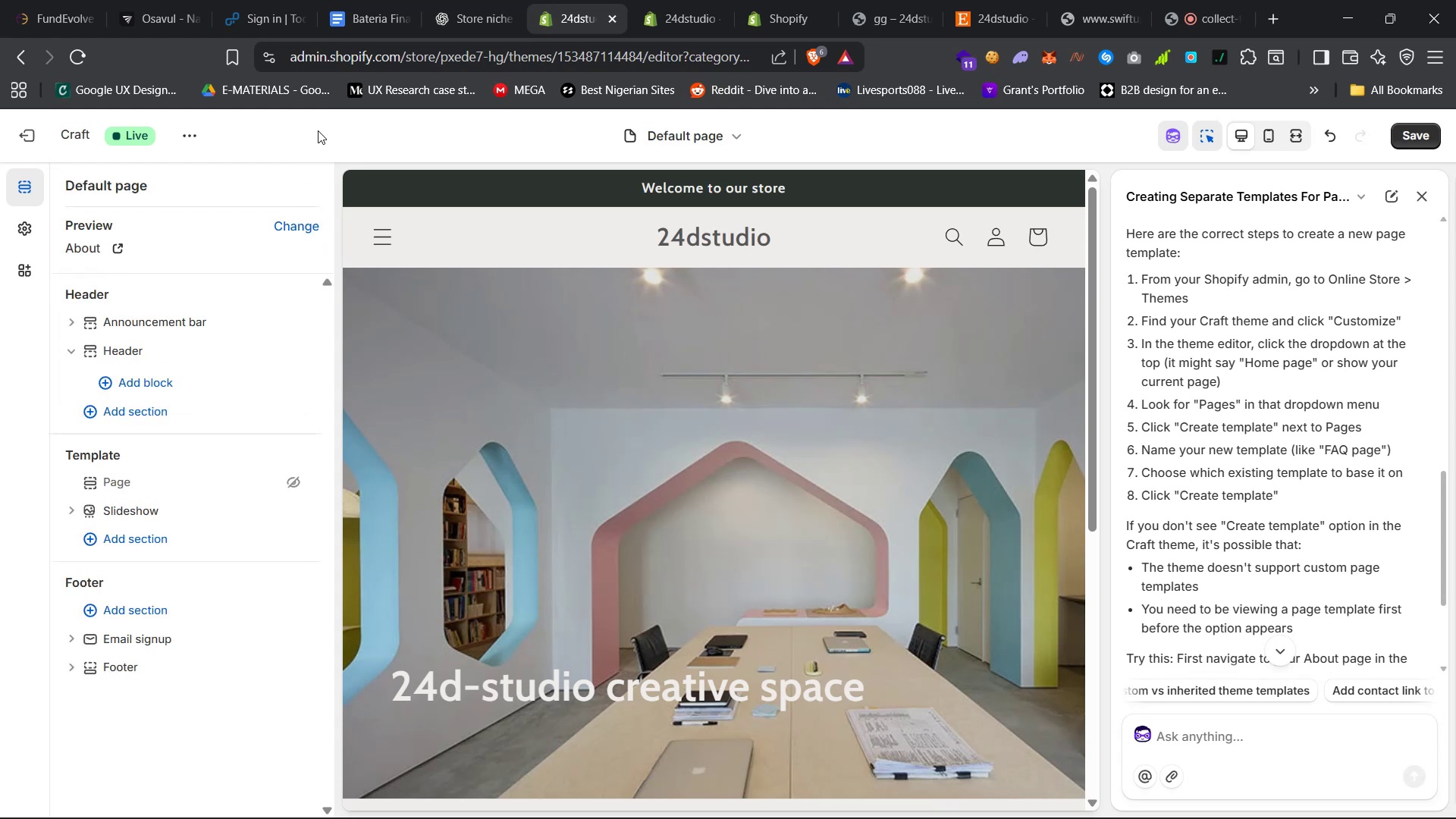 
key(Meta+Shift+S)
 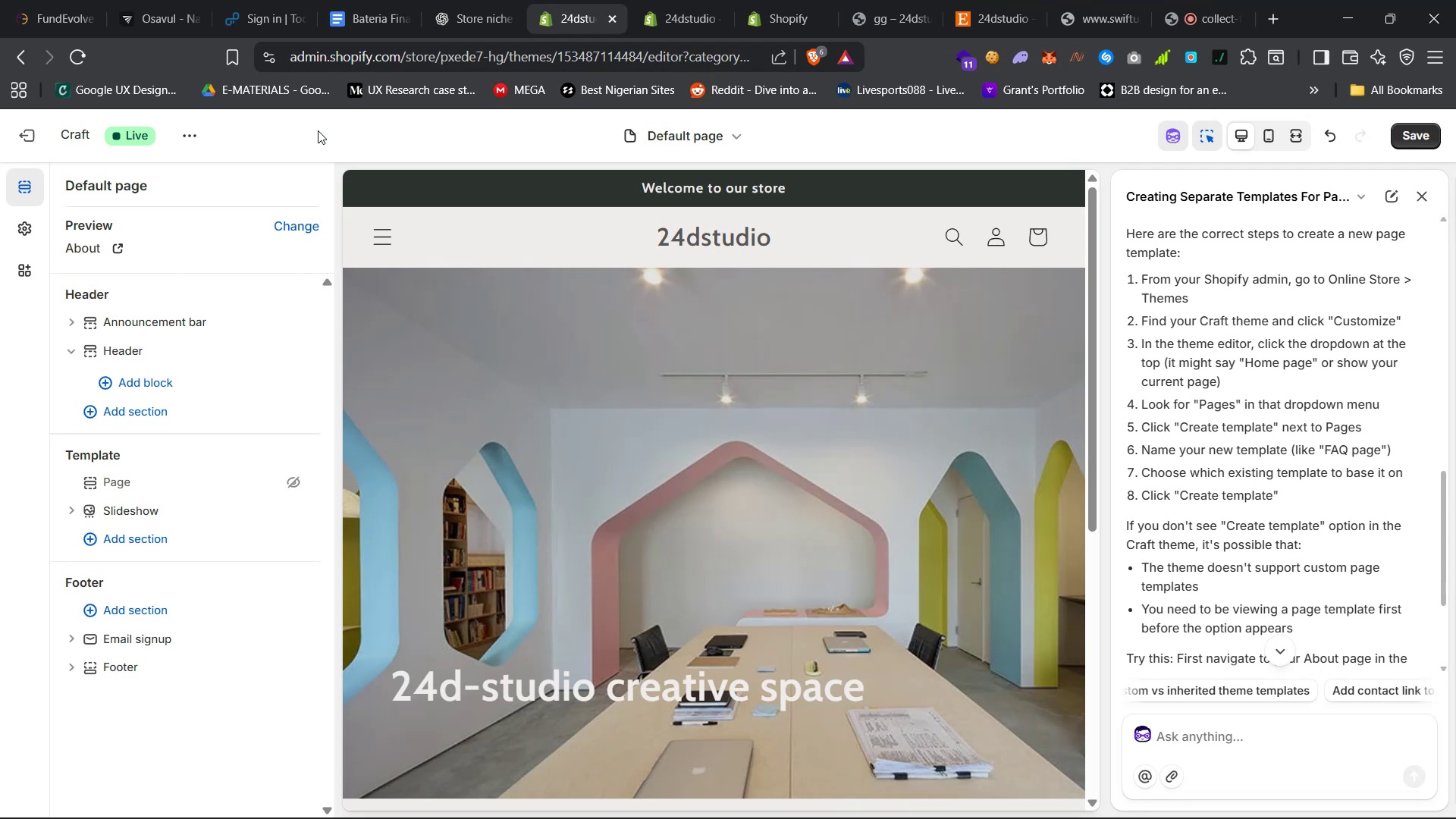 
left_click_drag(start_coordinate=[2, 106], to_coordinate=[342, 817])
 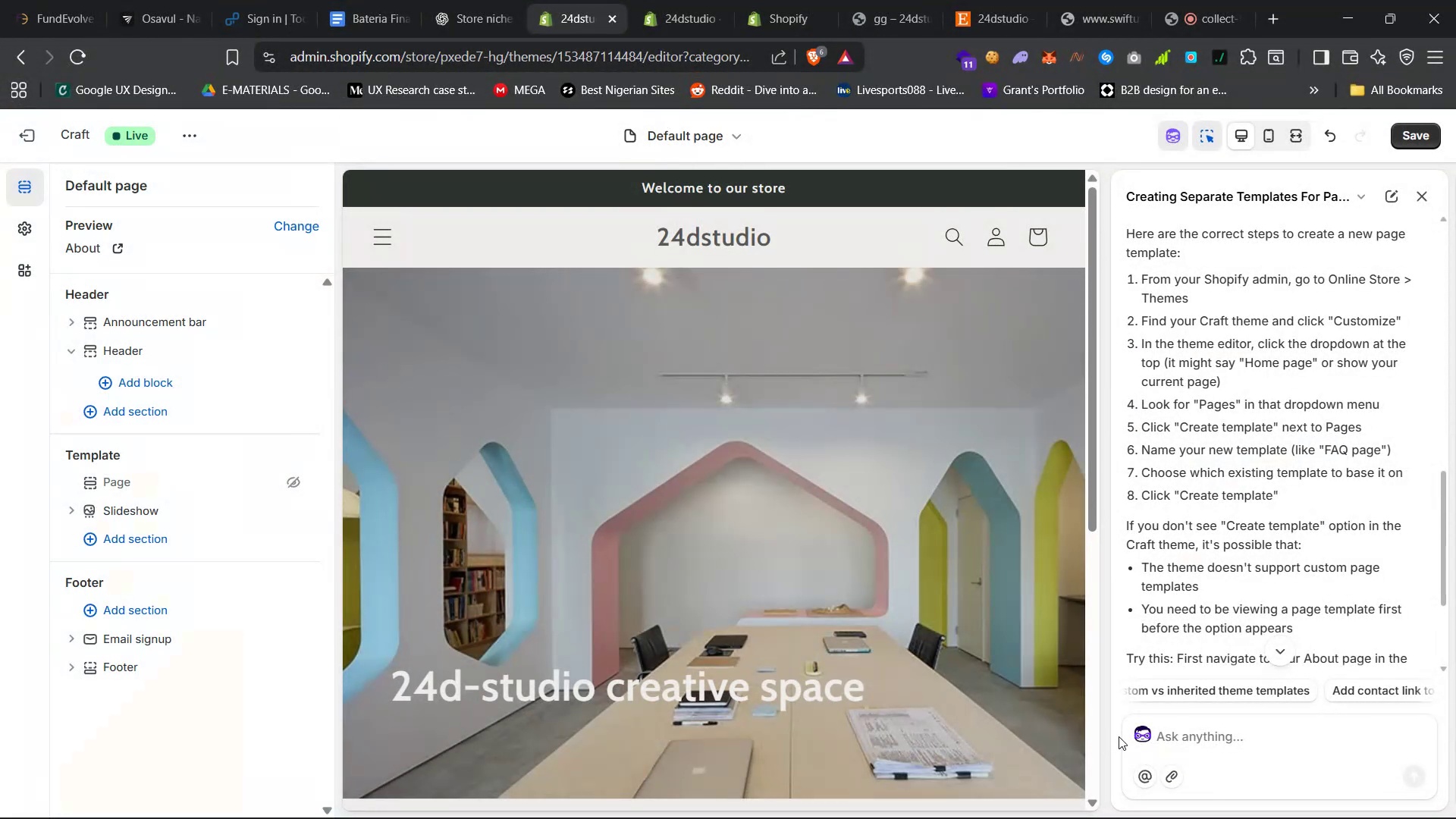 
left_click([1411, 672])
 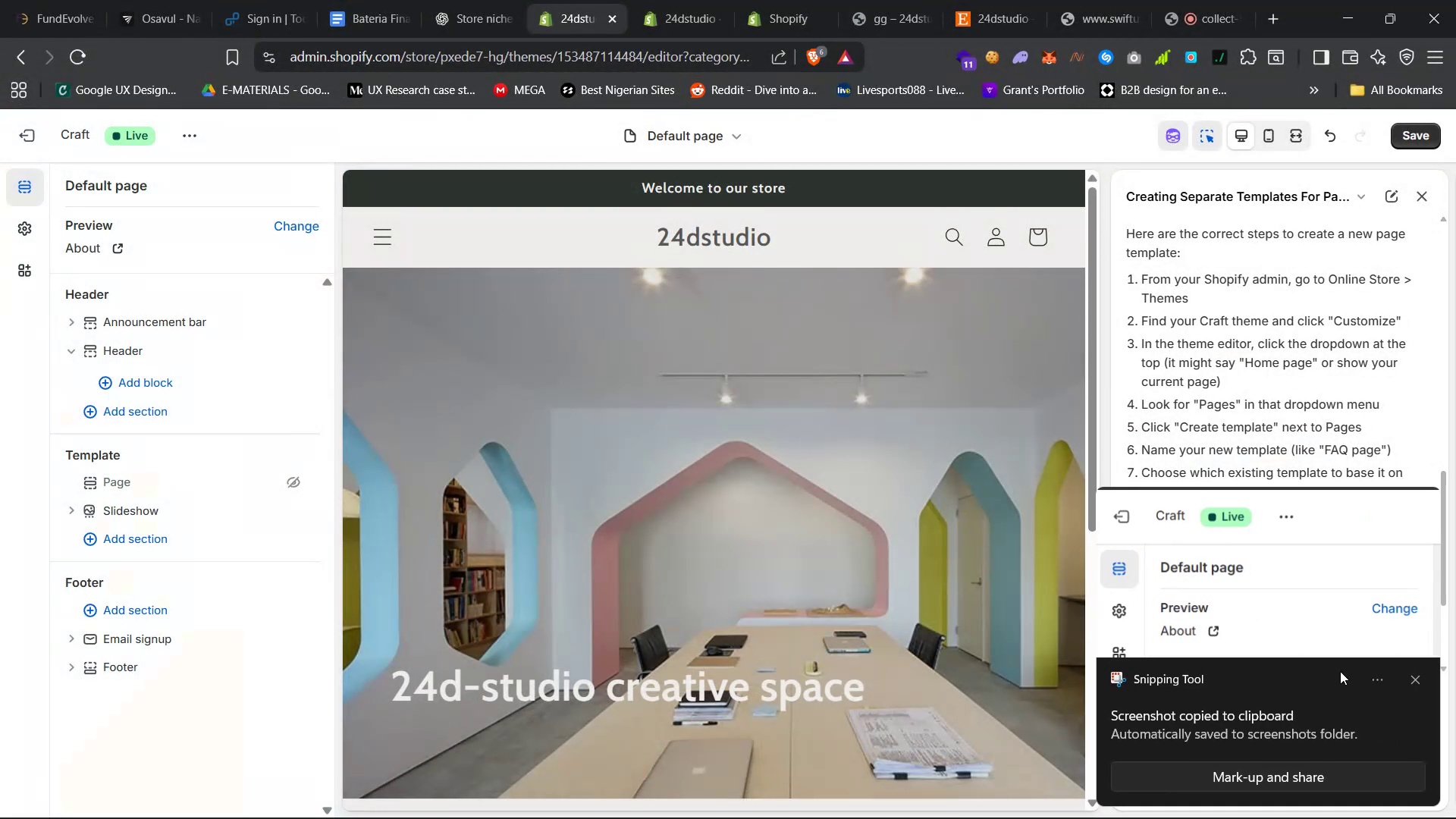 
left_click([1257, 729])
 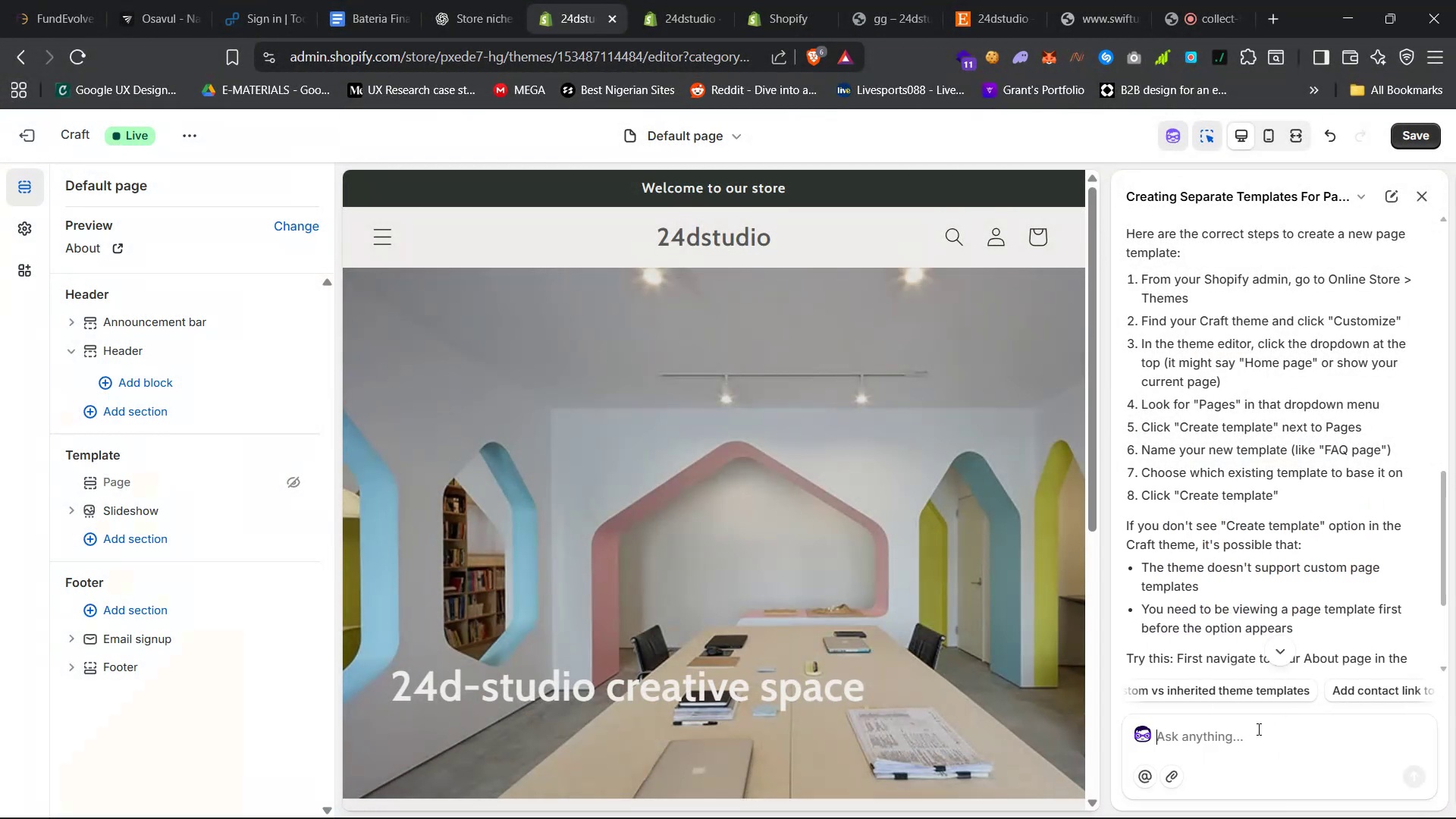 
type(no pages drow)
key(Backspace)
type(pdown)
 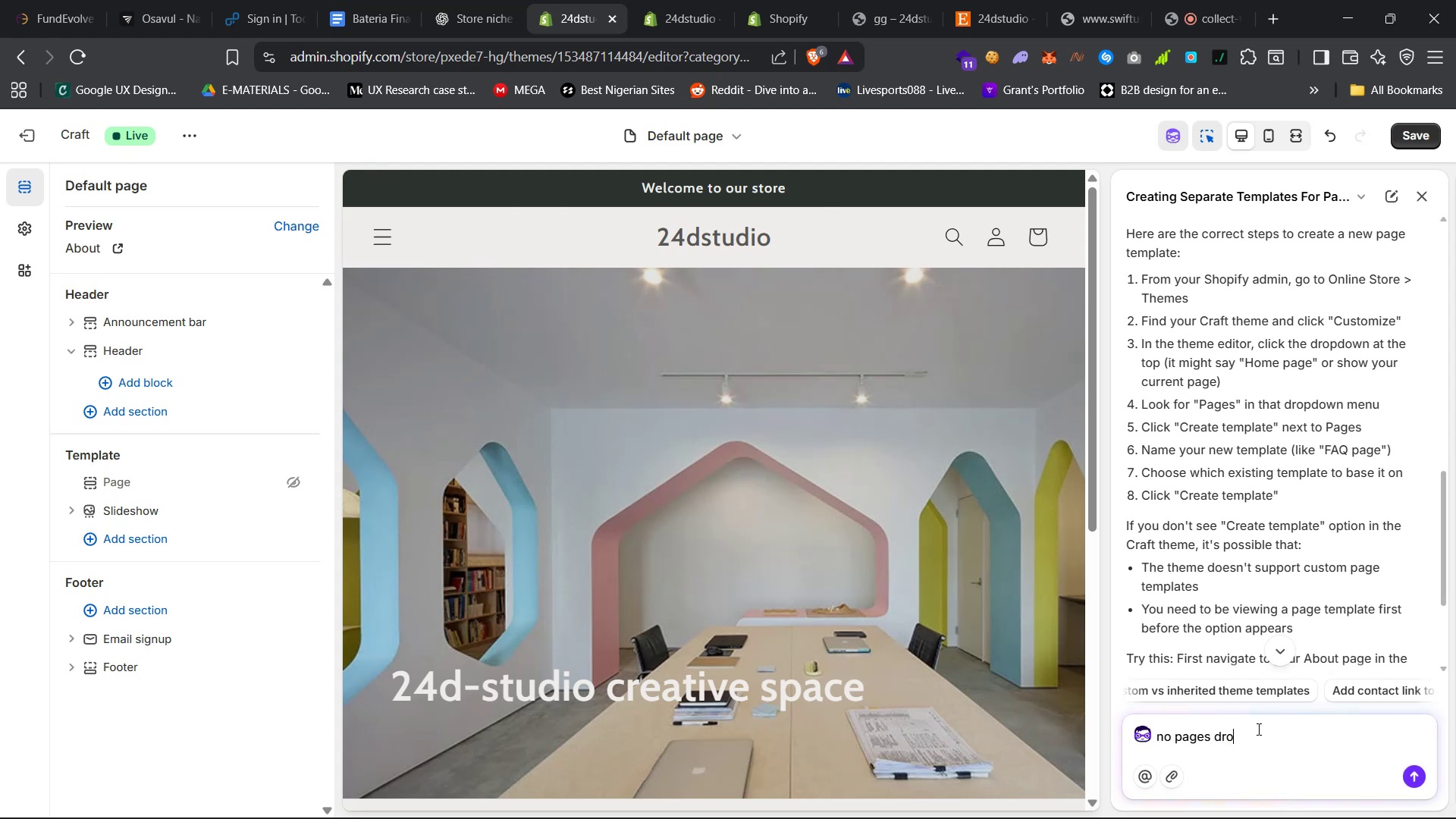 
key(Control+V)
 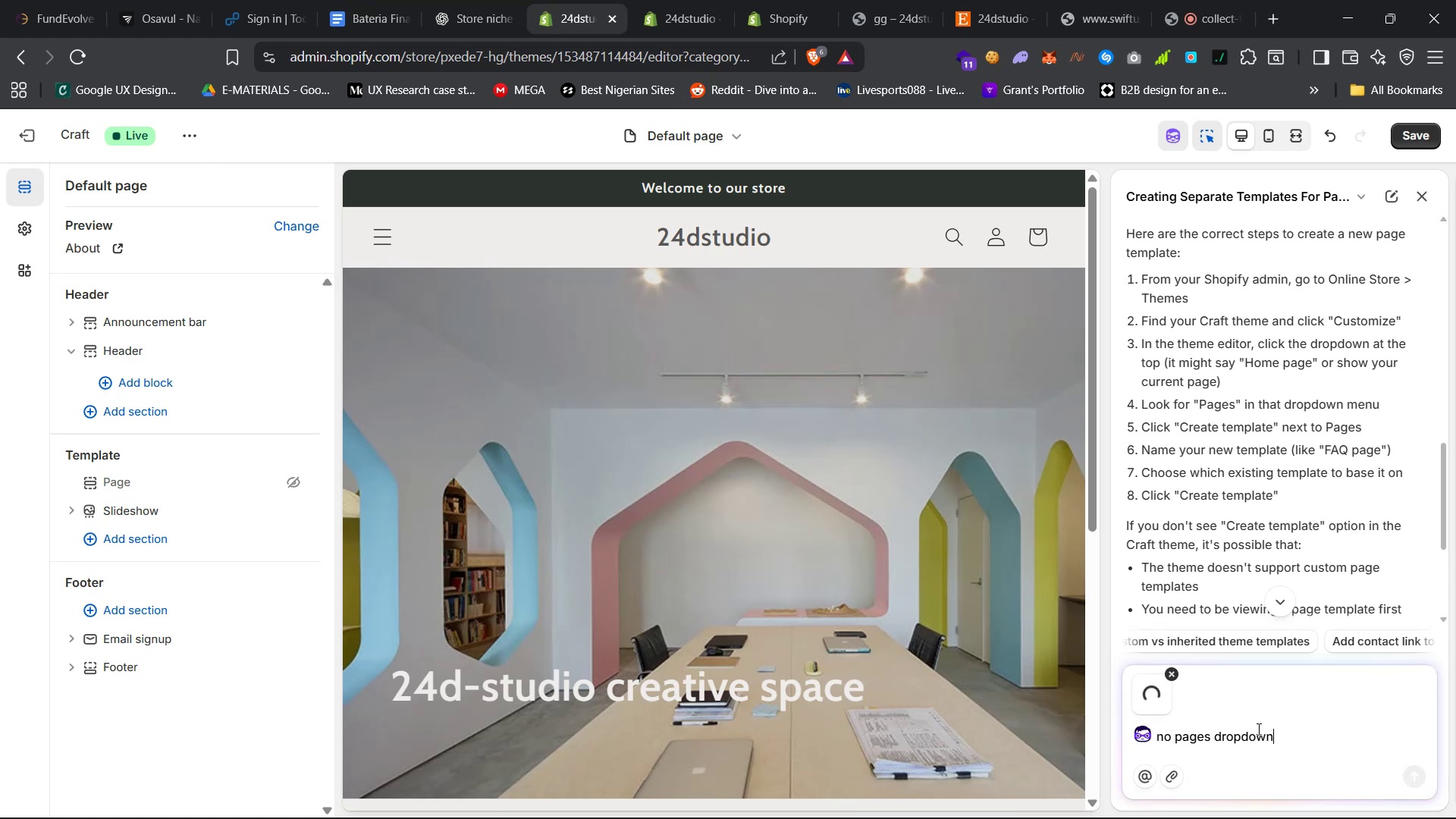 
wait(5.66)
 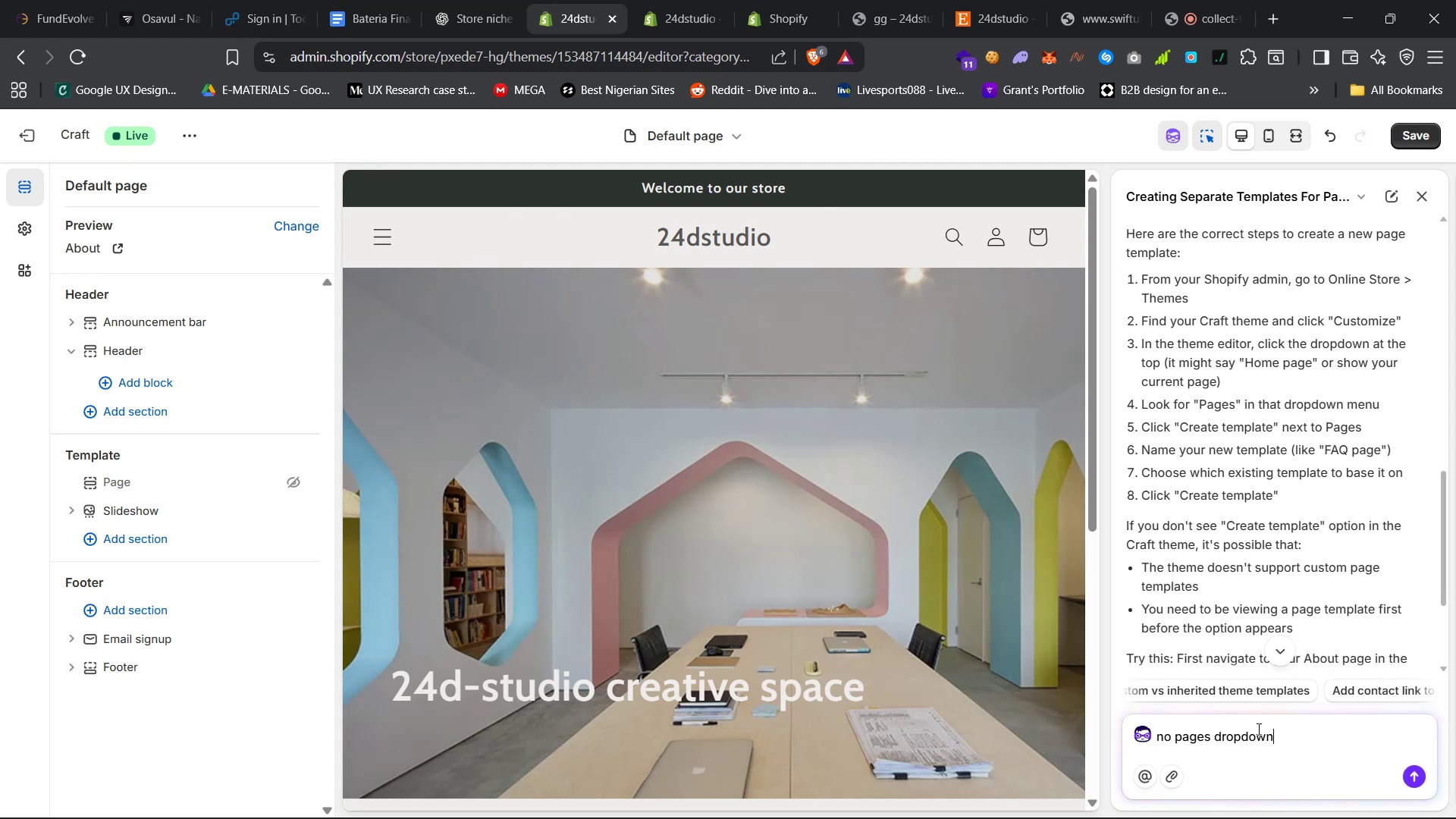 
key(Enter)
 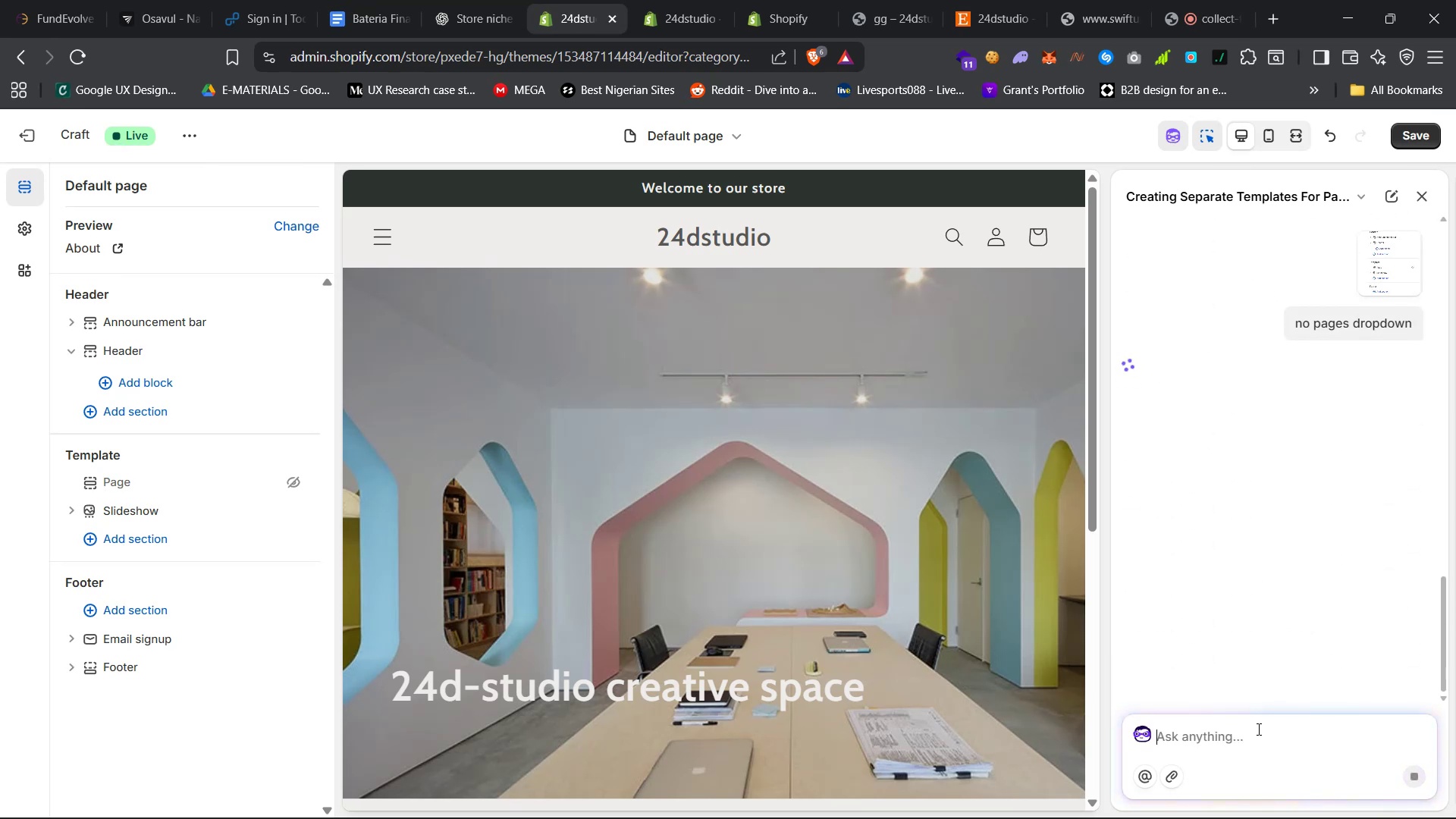 
wait(11.14)
 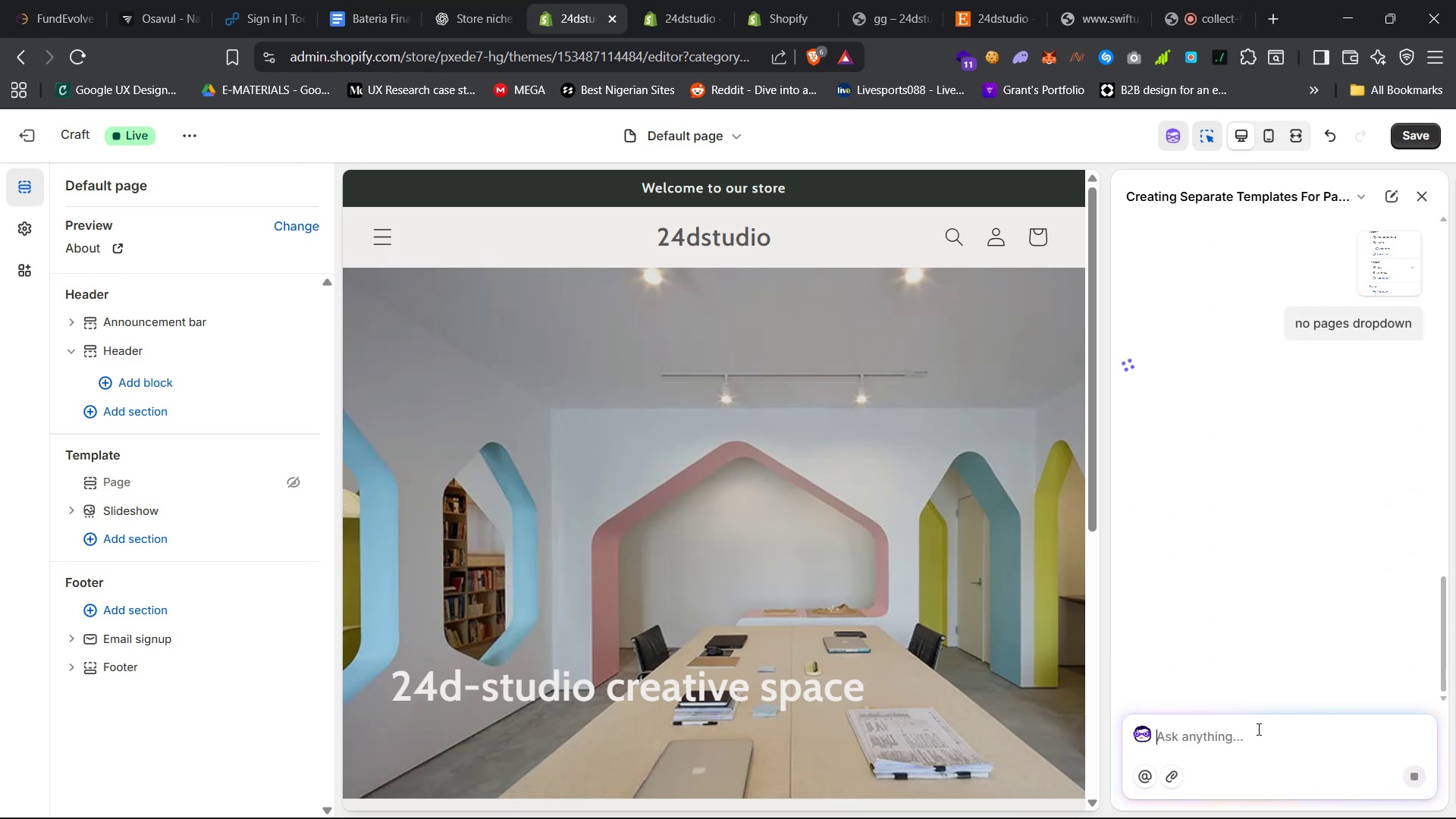 
scroll: coordinate [1270, 611], scroll_direction: up, amount: 5.0
 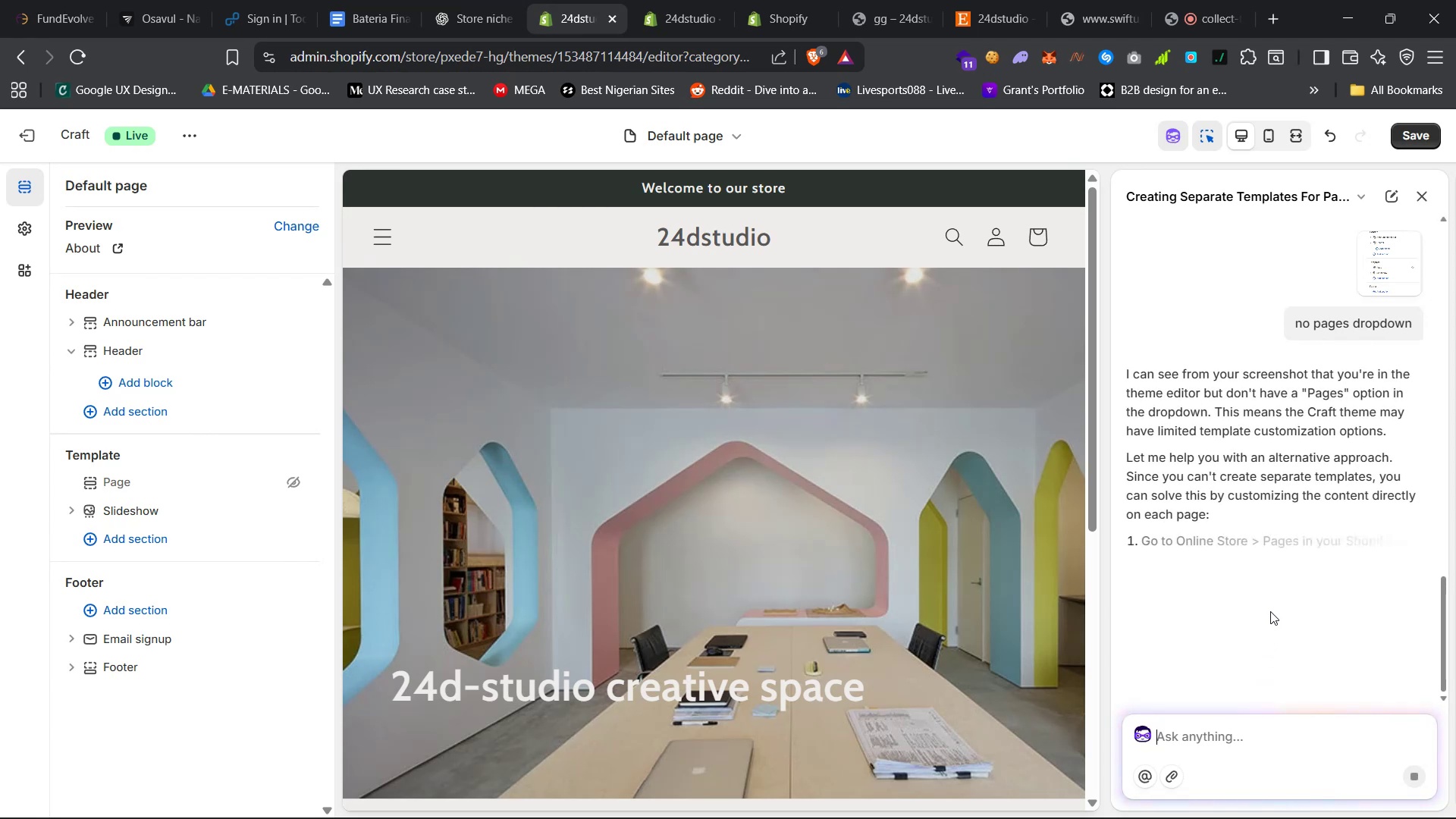 
scroll: coordinate [1281, 582], scroll_direction: down, amount: 20.0
 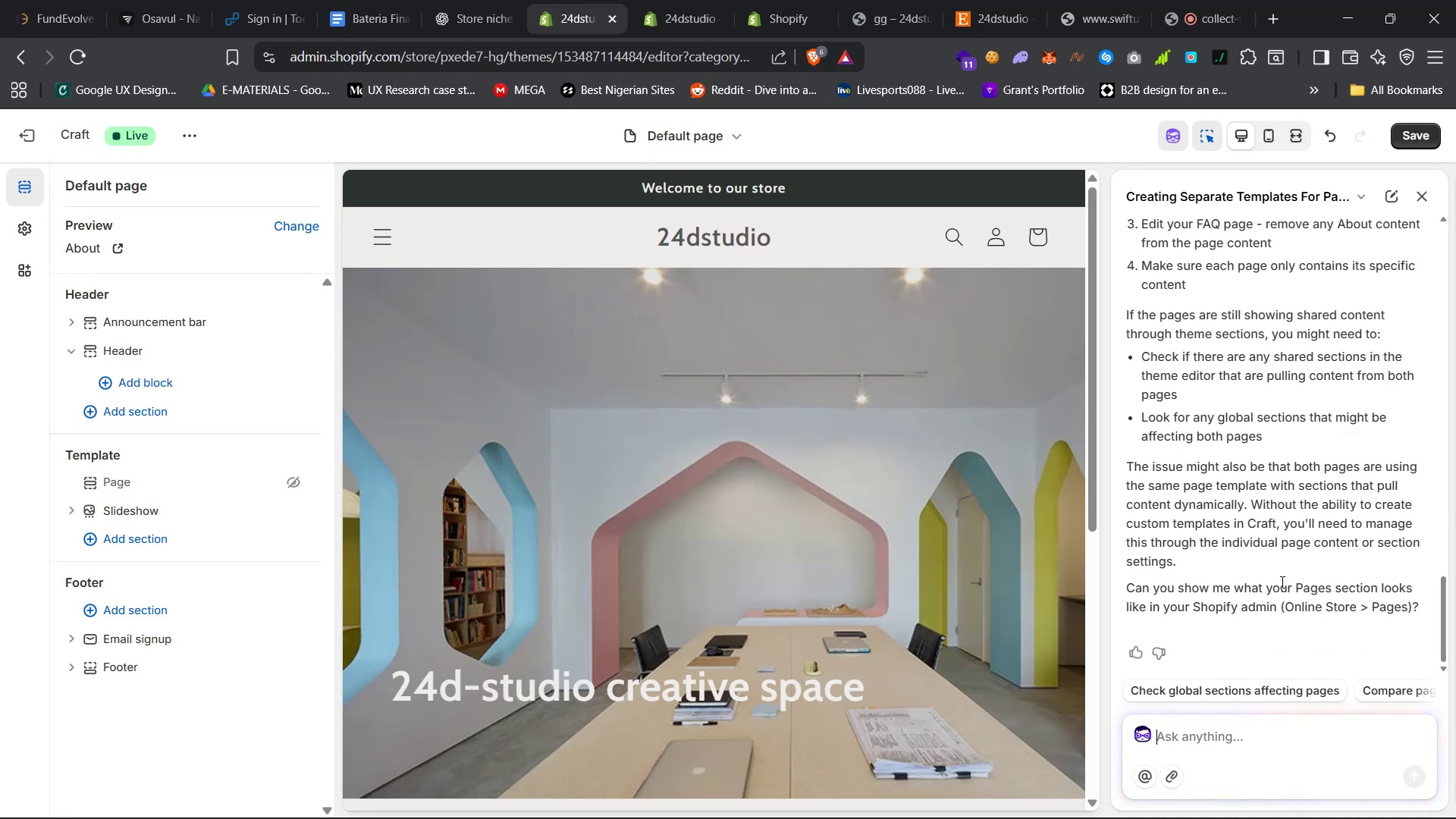 
wait(6.11)
 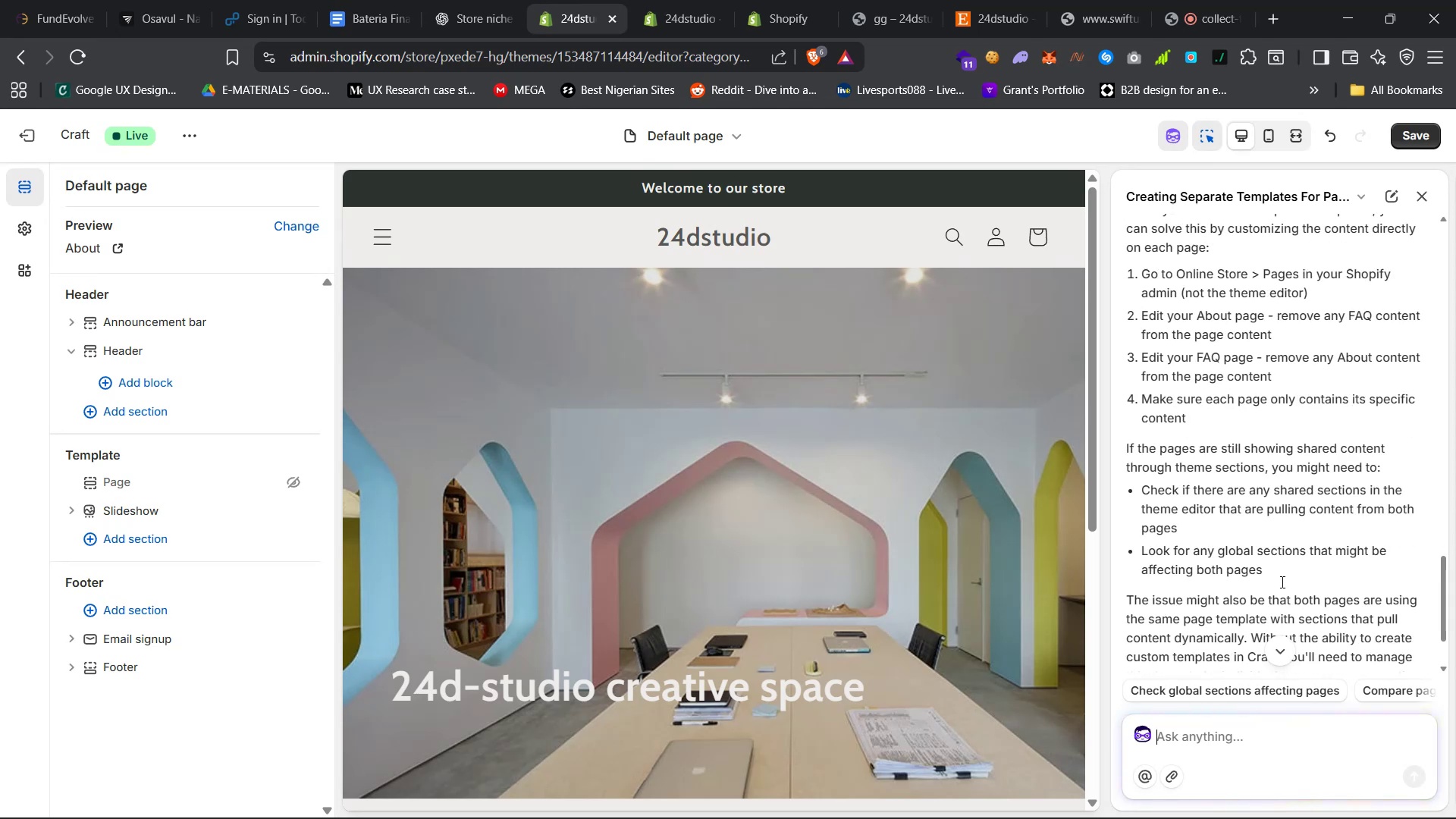 
scroll: coordinate [1281, 582], scroll_direction: down, amount: 12.0
 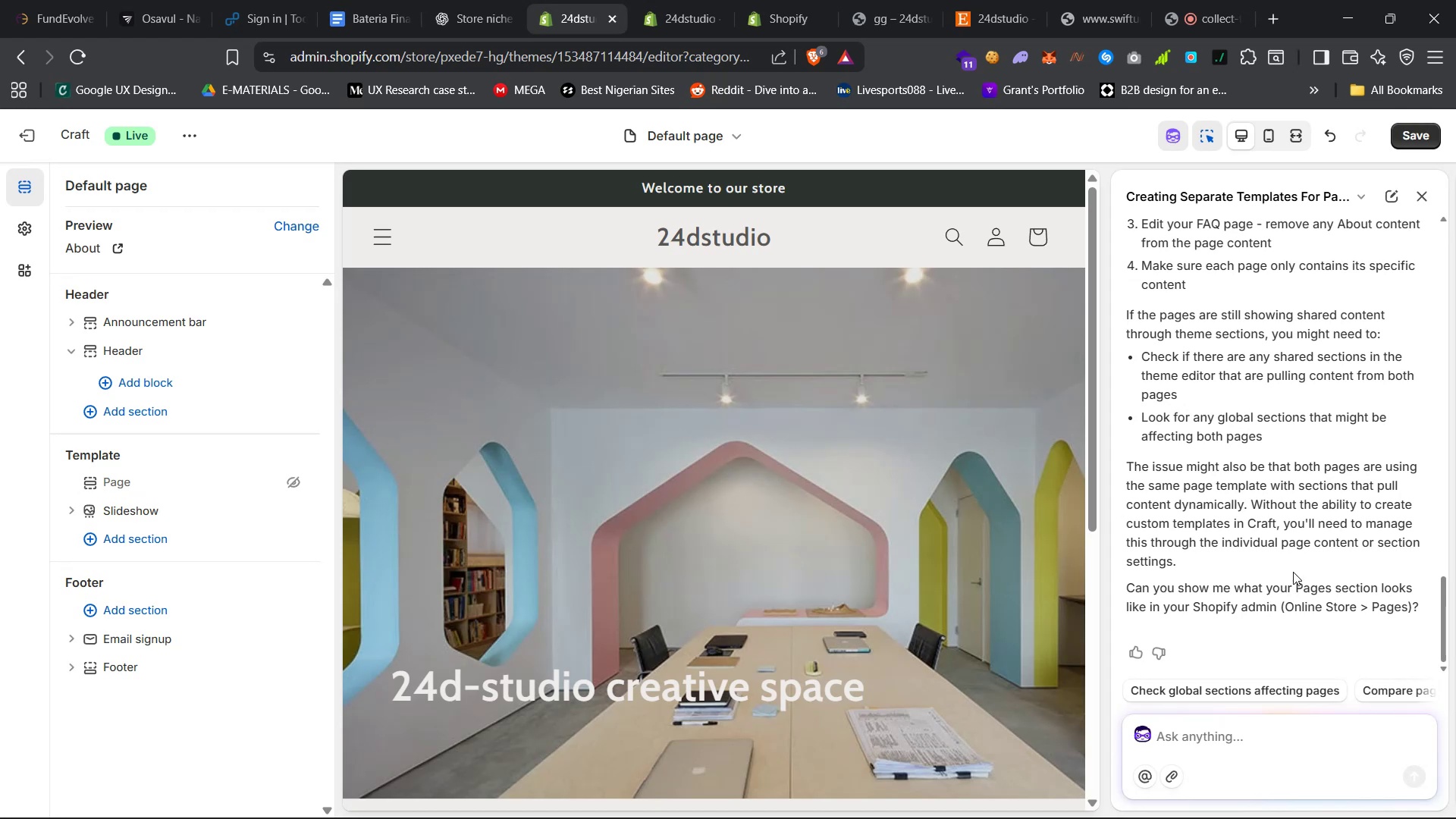 
left_click([683, 0])
 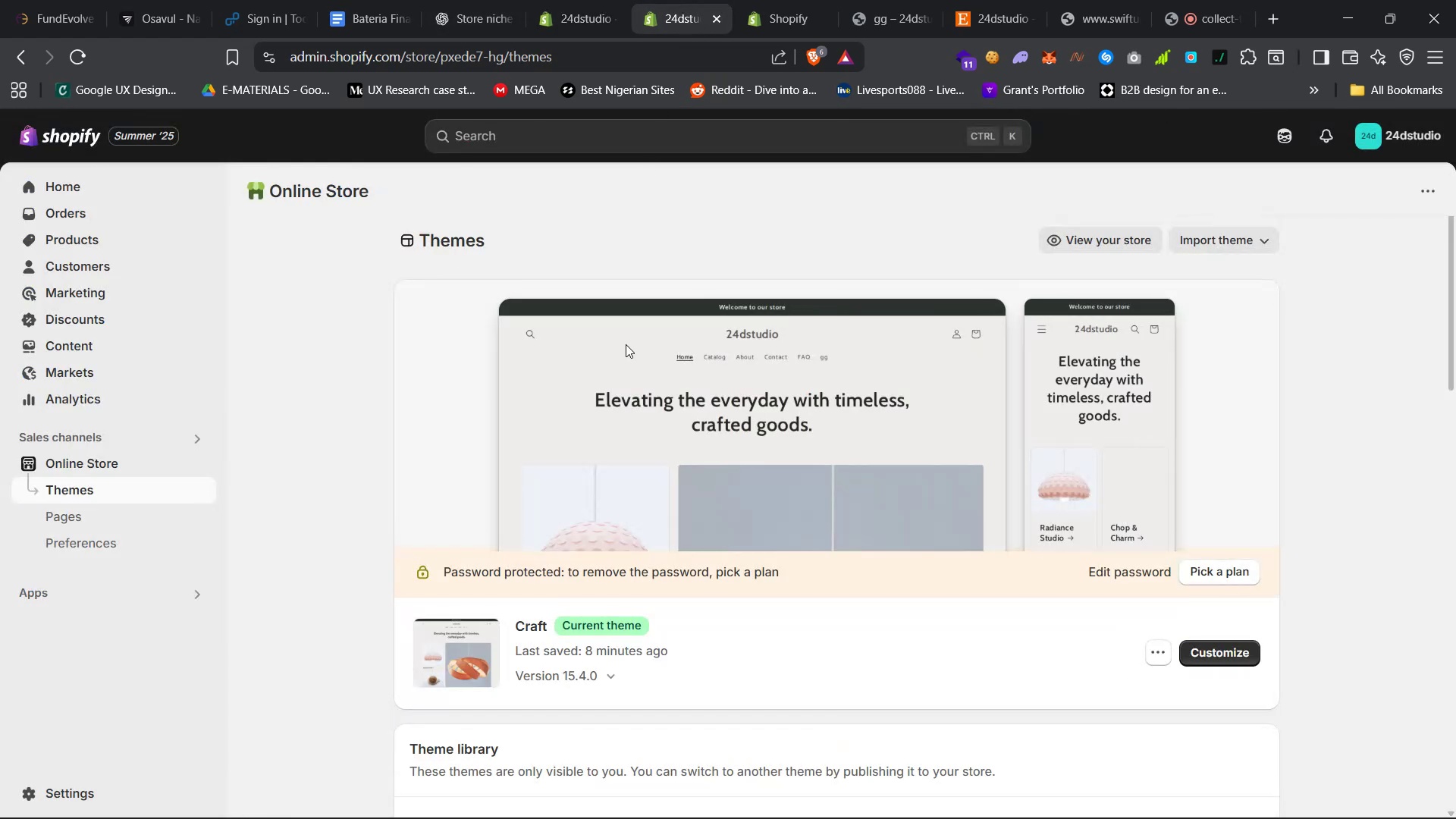 
left_click([132, 517])
 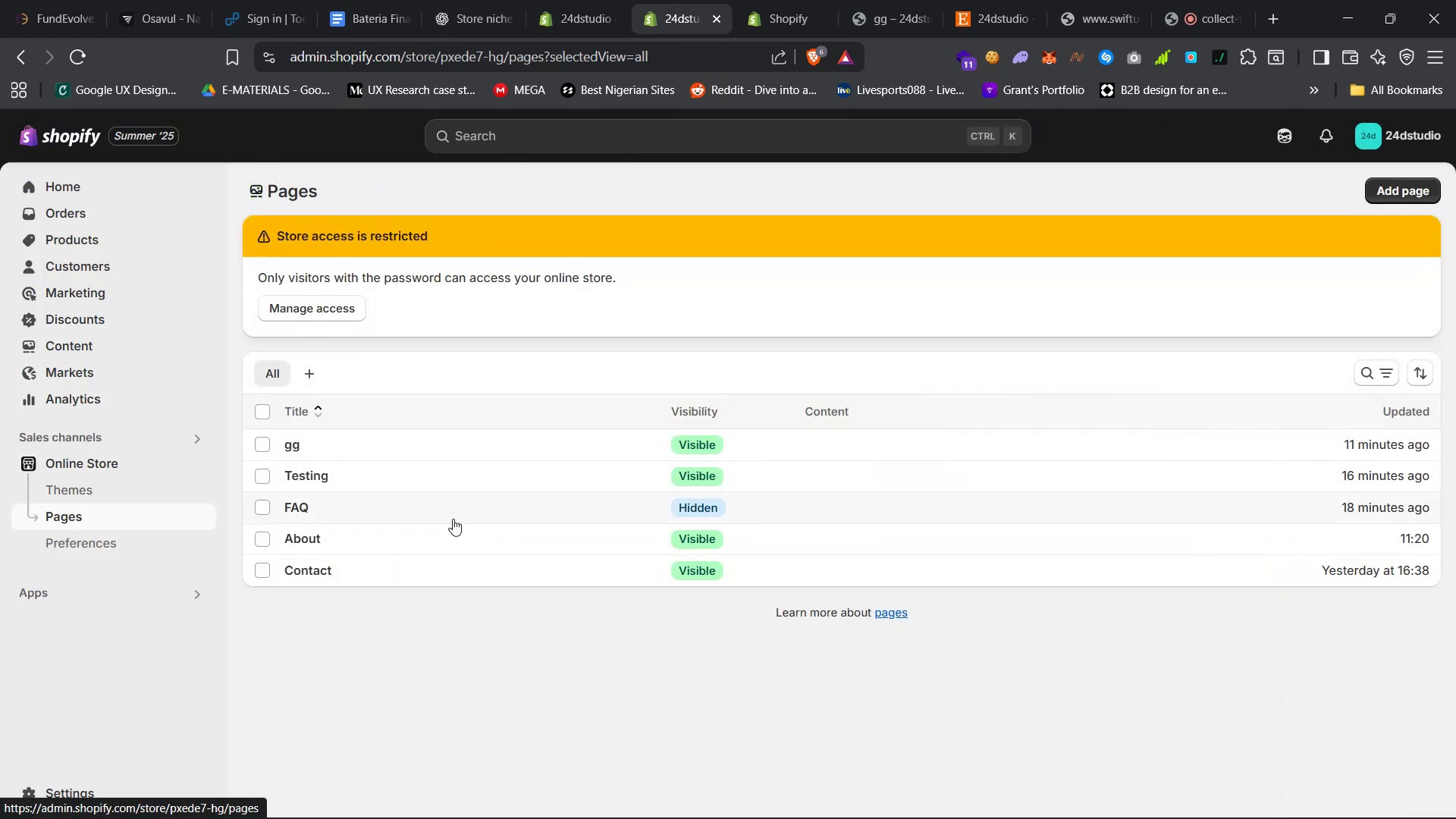 
wait(5.38)
 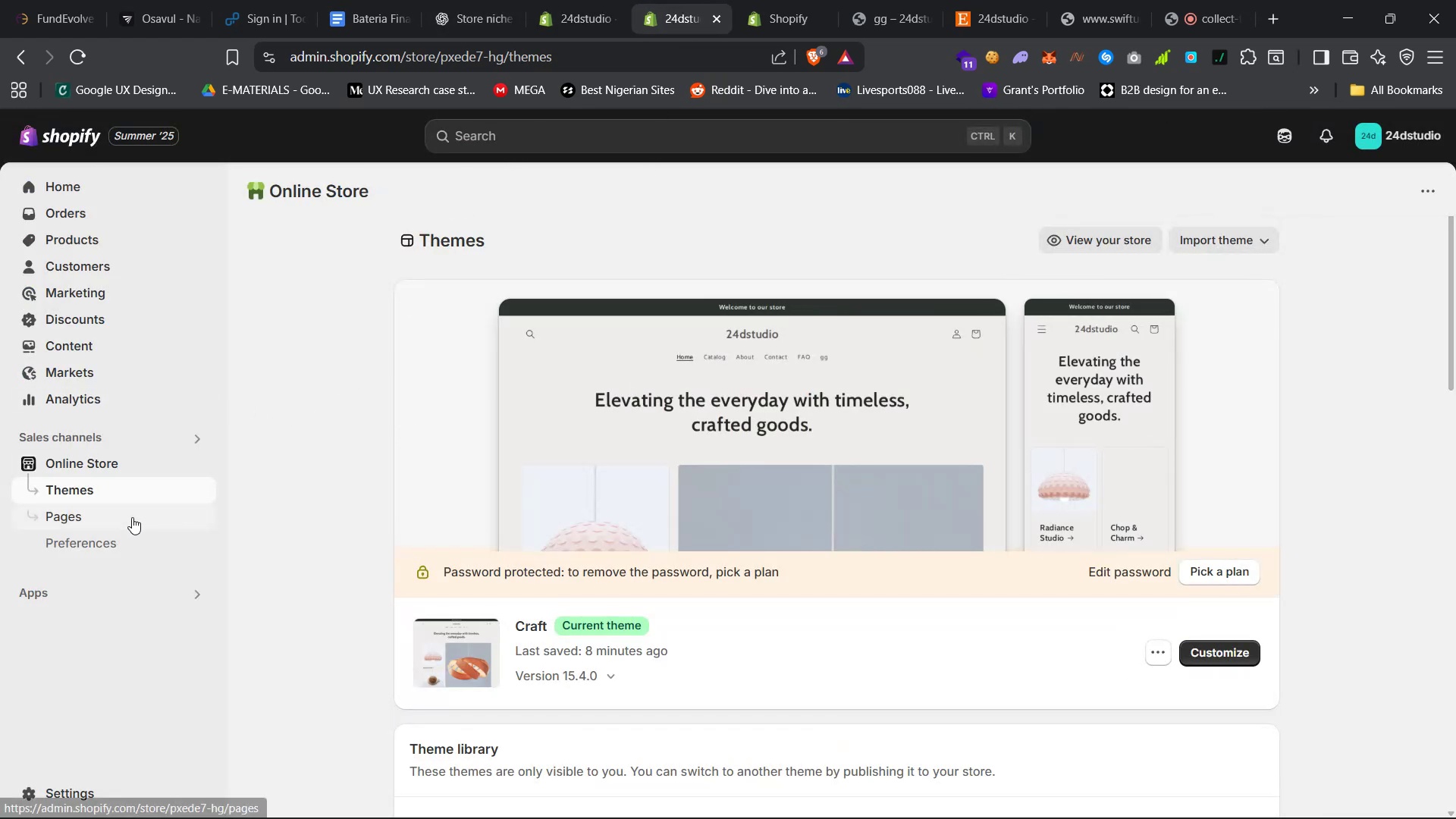 
key(Meta+Shift+ShiftLeft)
 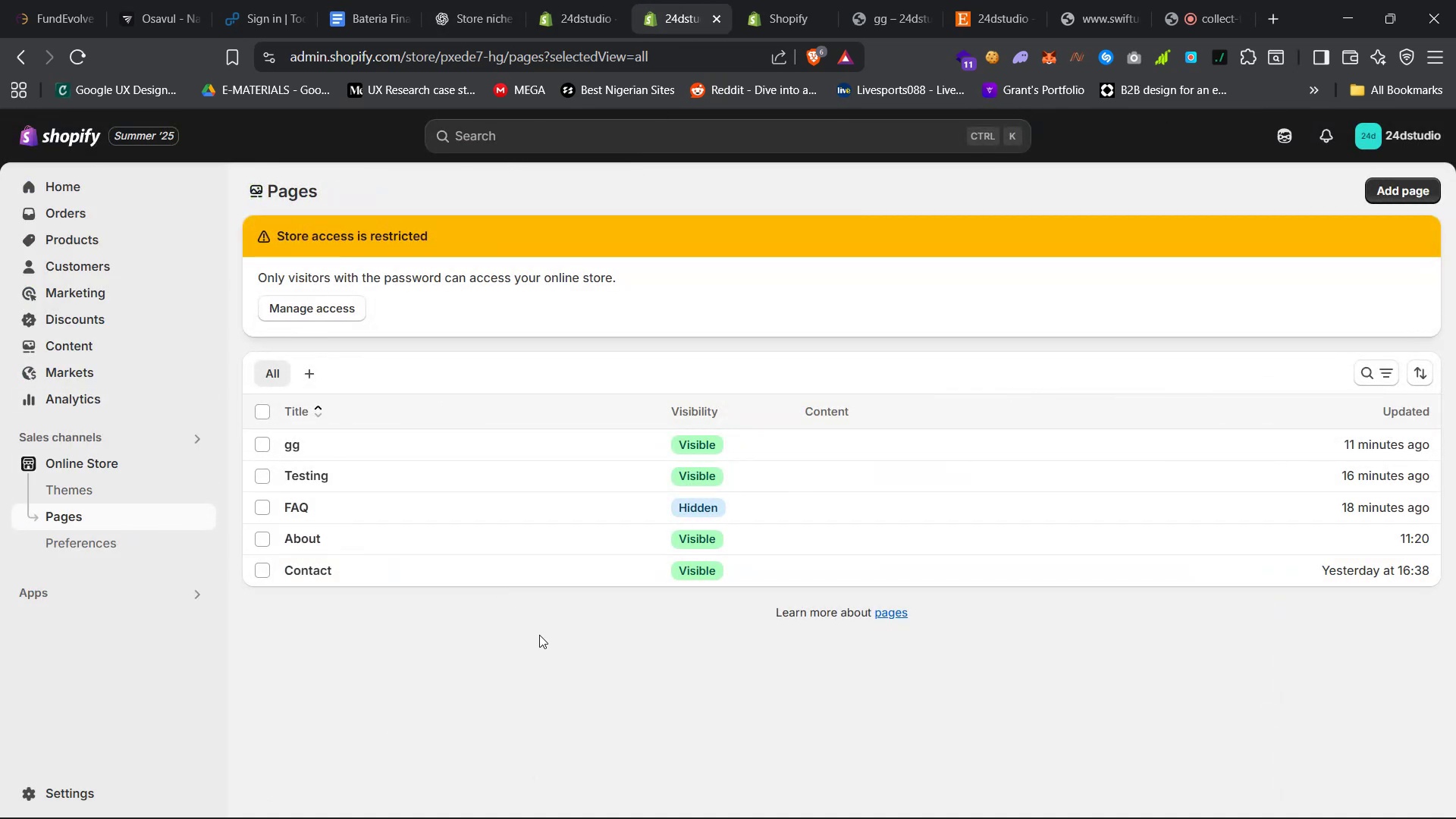 
key(Meta+Shift+S)
 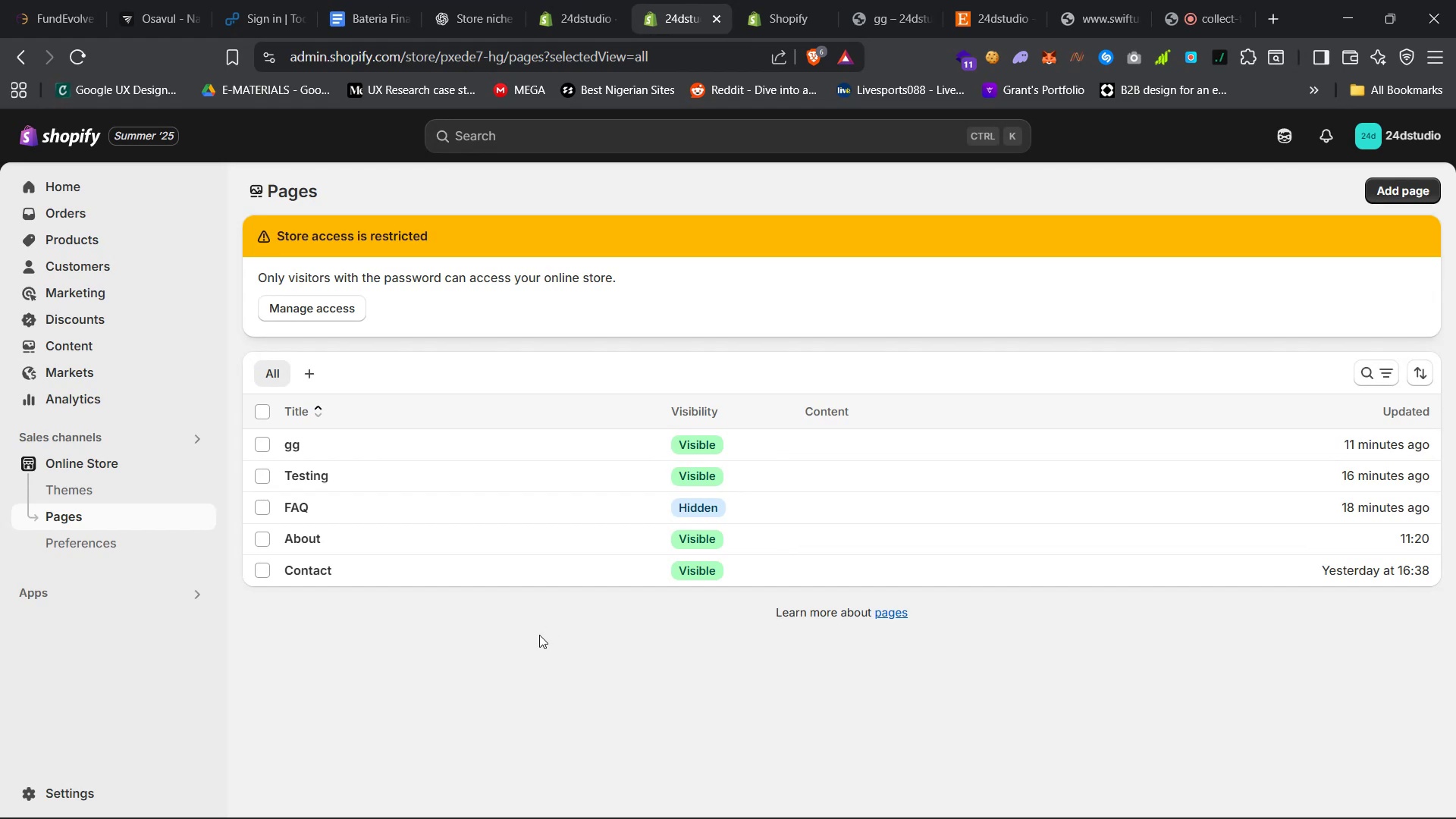 
left_click_drag(start_coordinate=[227, 164], to_coordinate=[1455, 715])
 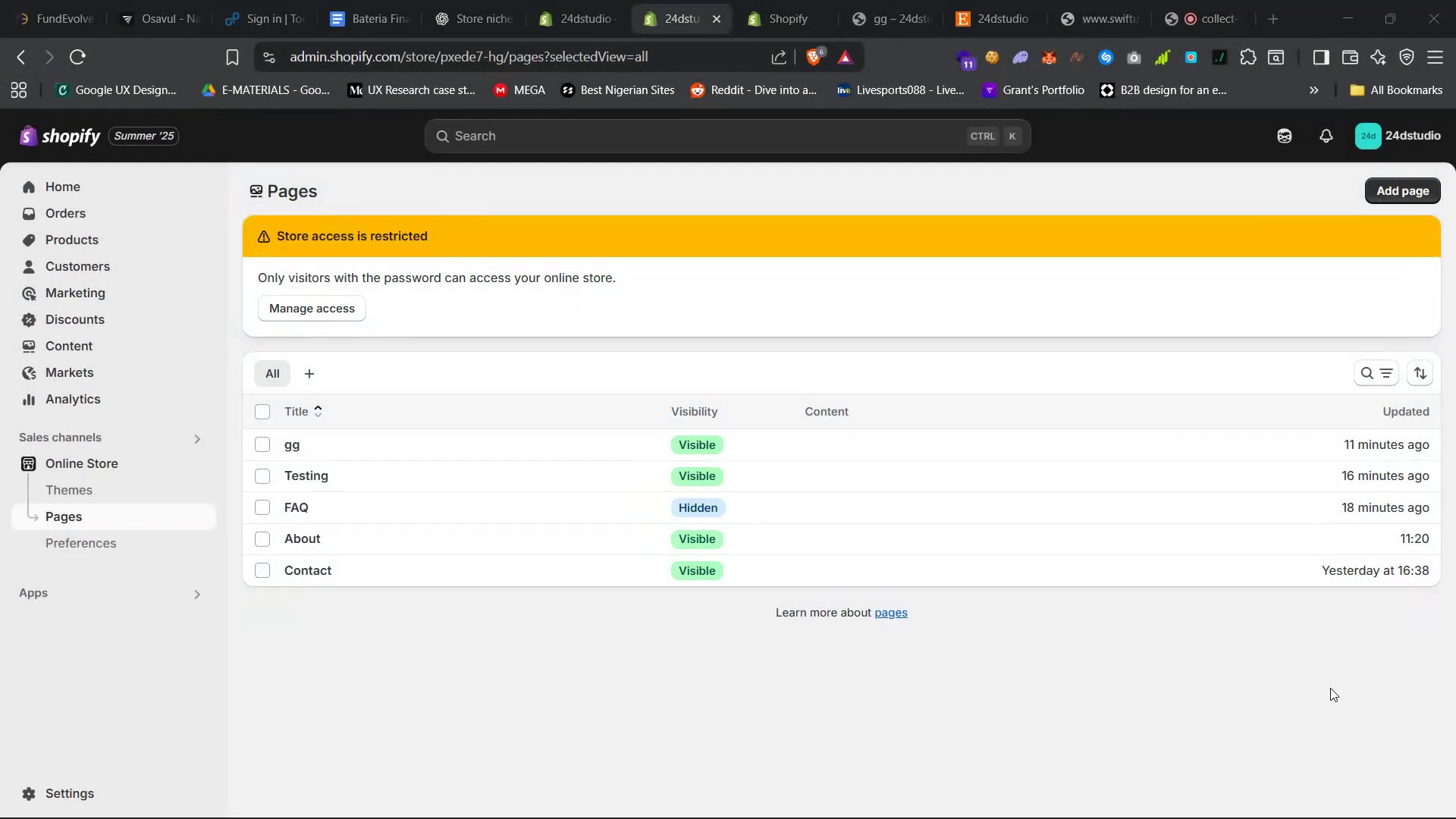 
left_click([768, 0])
 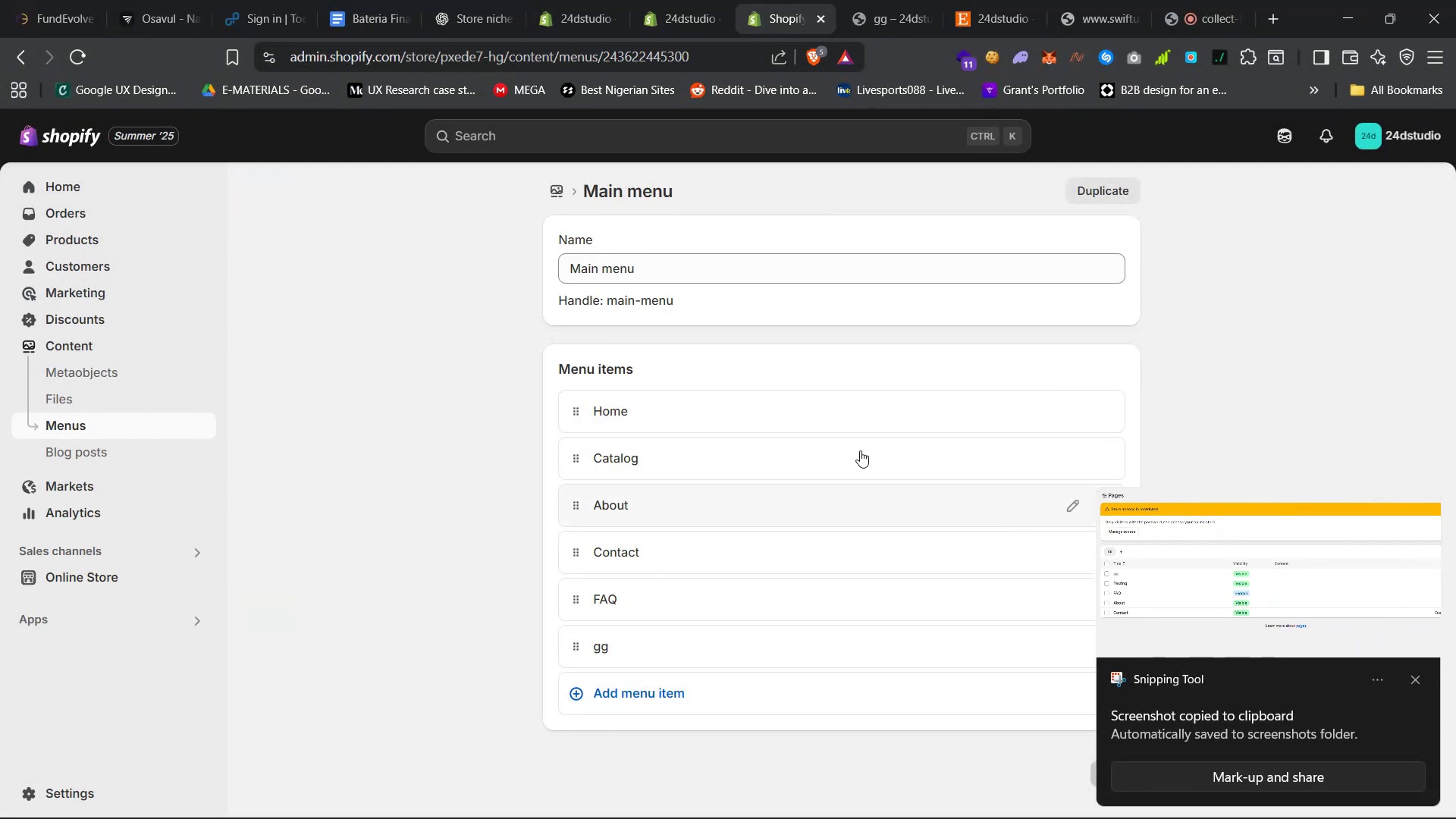 
left_click([555, 0])
 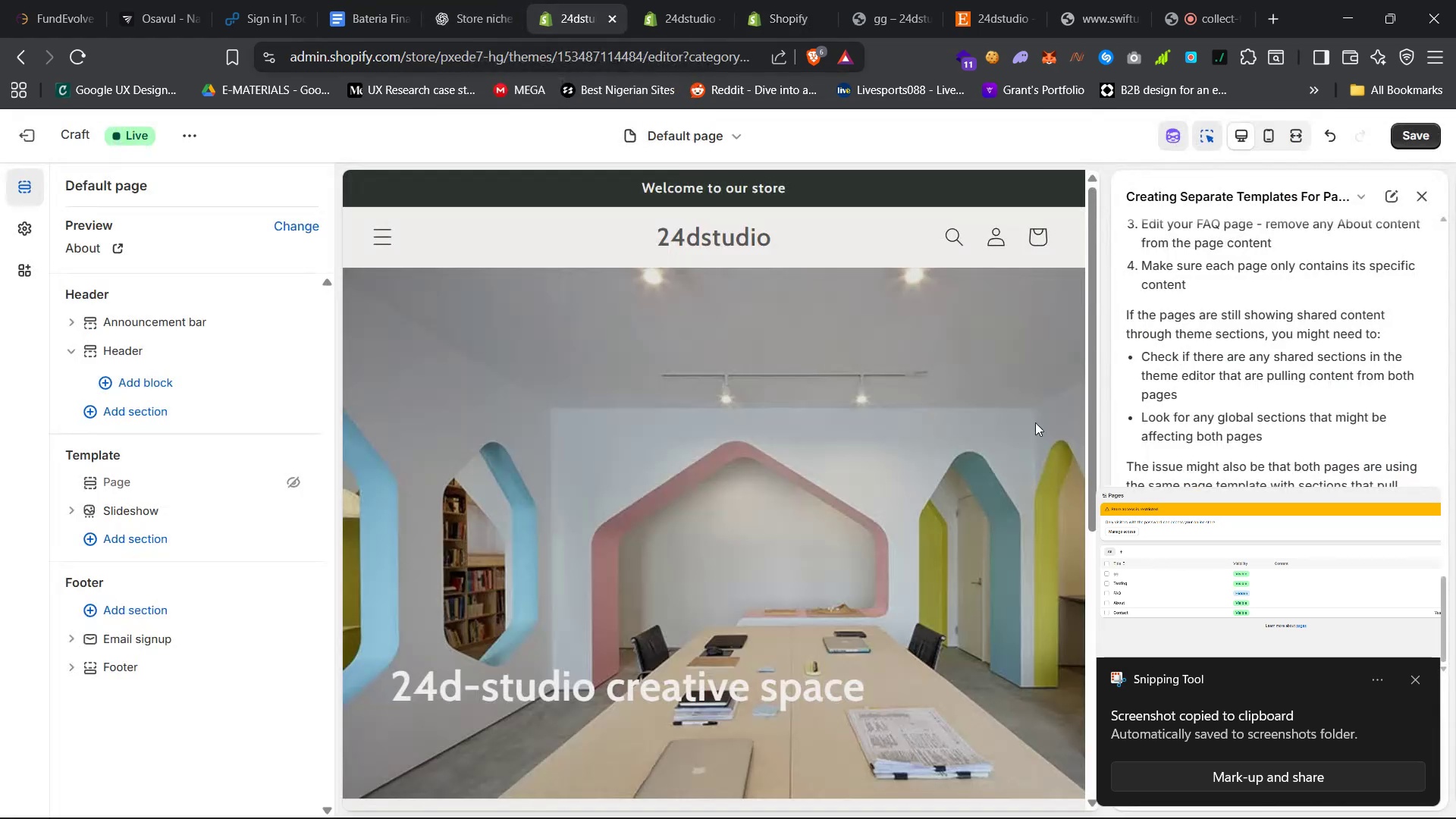 
left_click([1286, 724])
 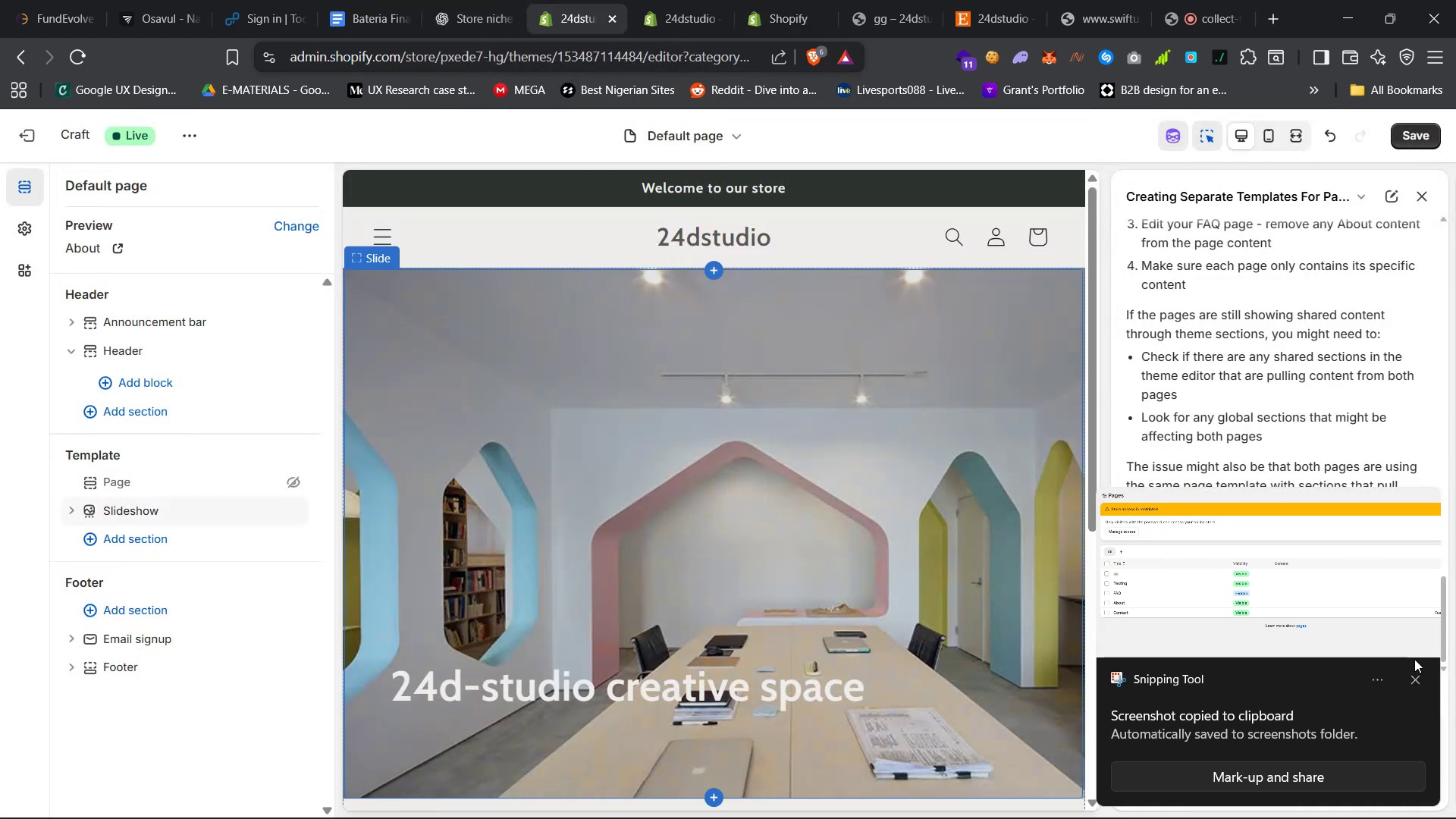 
key(Control+V)
 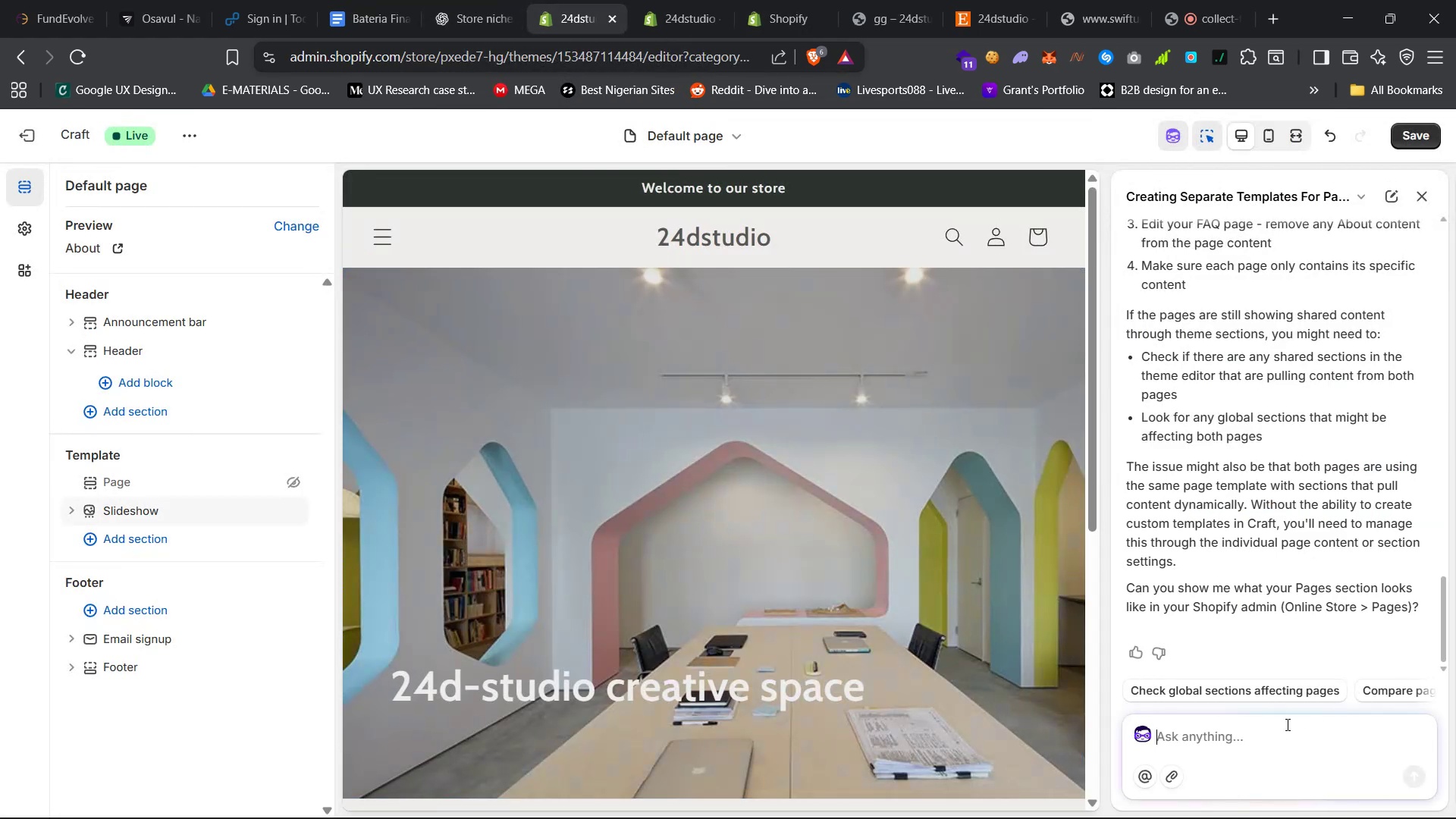 
left_click([660, 0])
 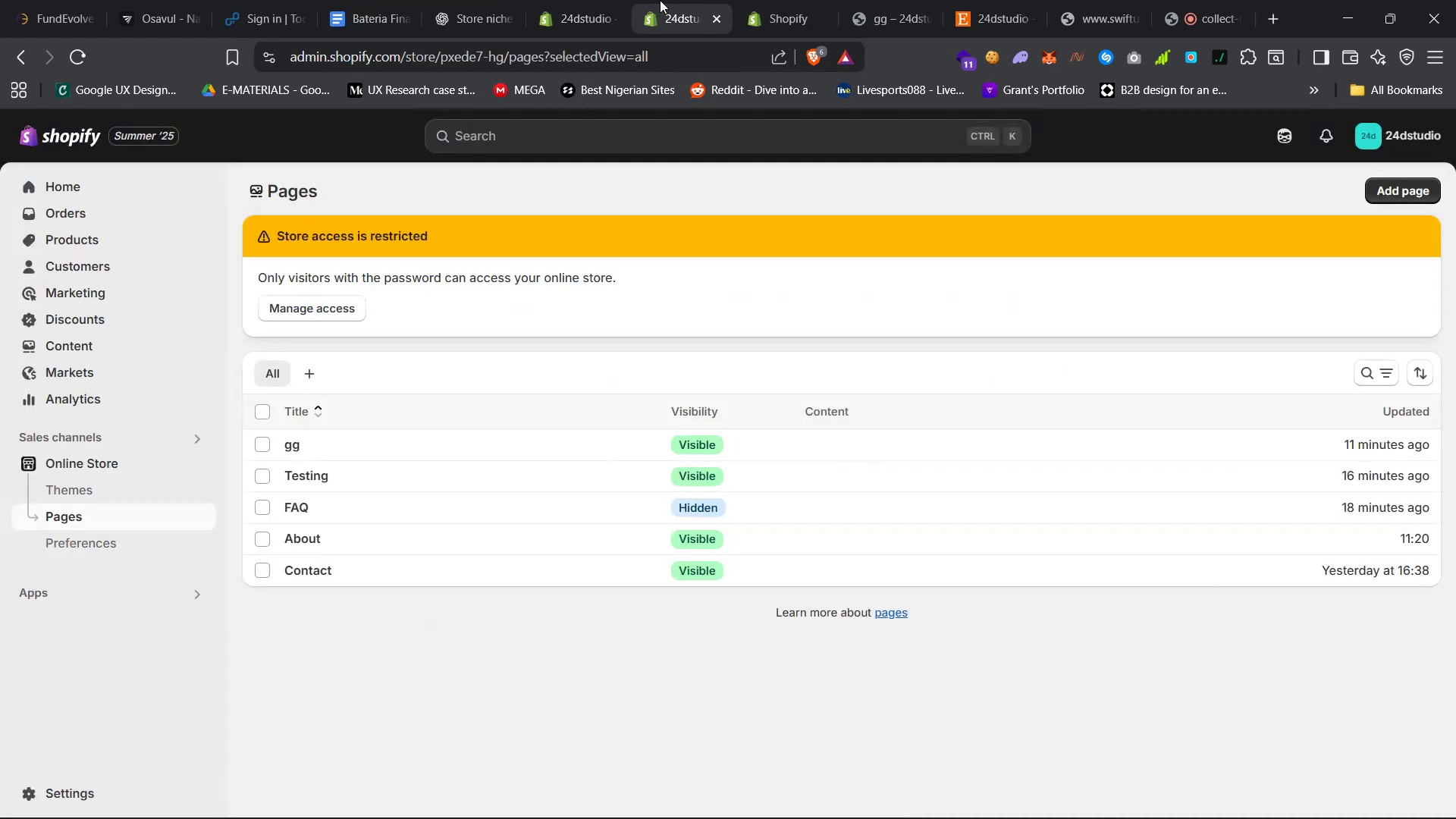 
left_click([801, 543])
 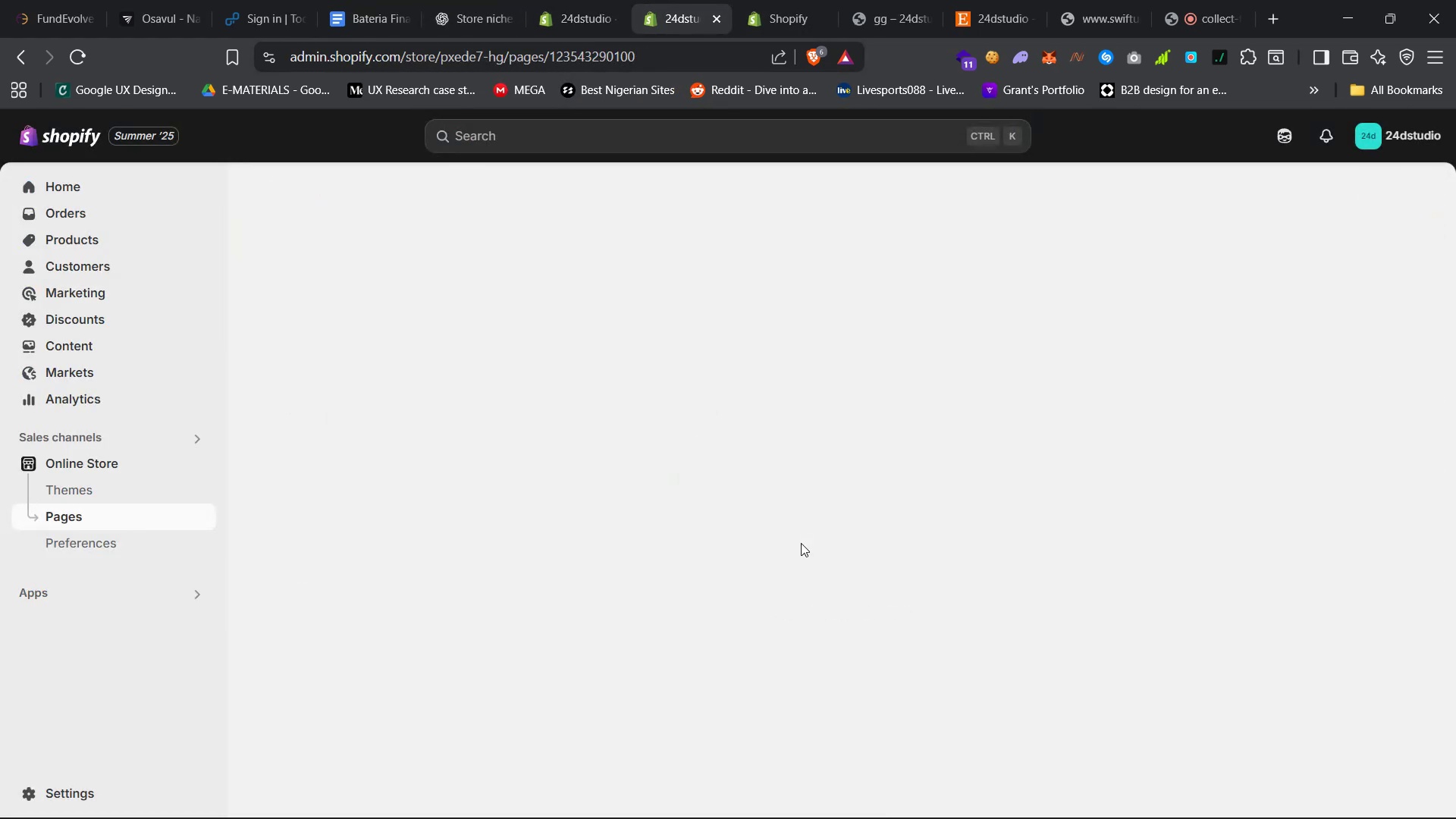 
left_click([1125, 428])
 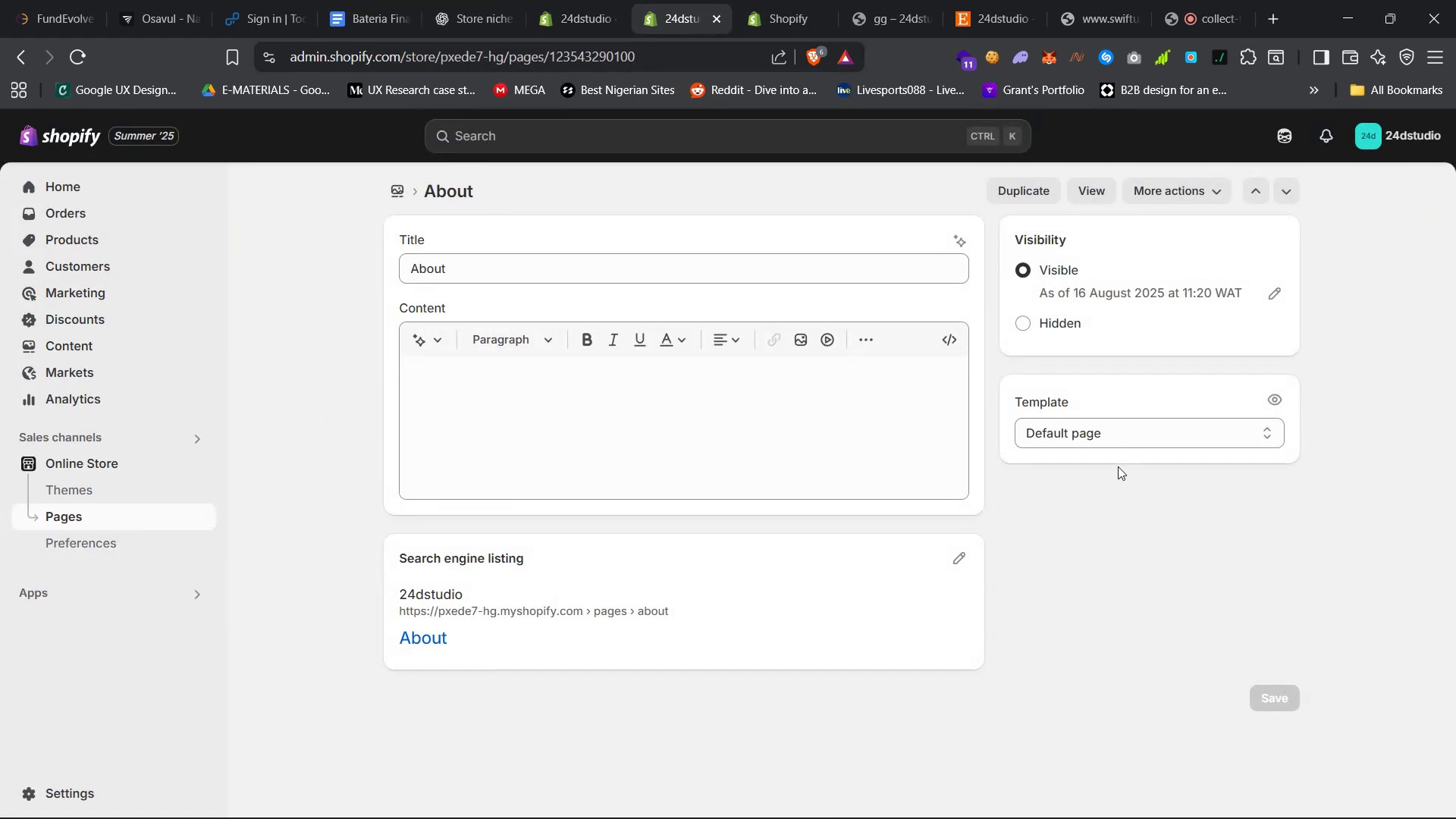 
key(Meta+Shift+ShiftLeft)
 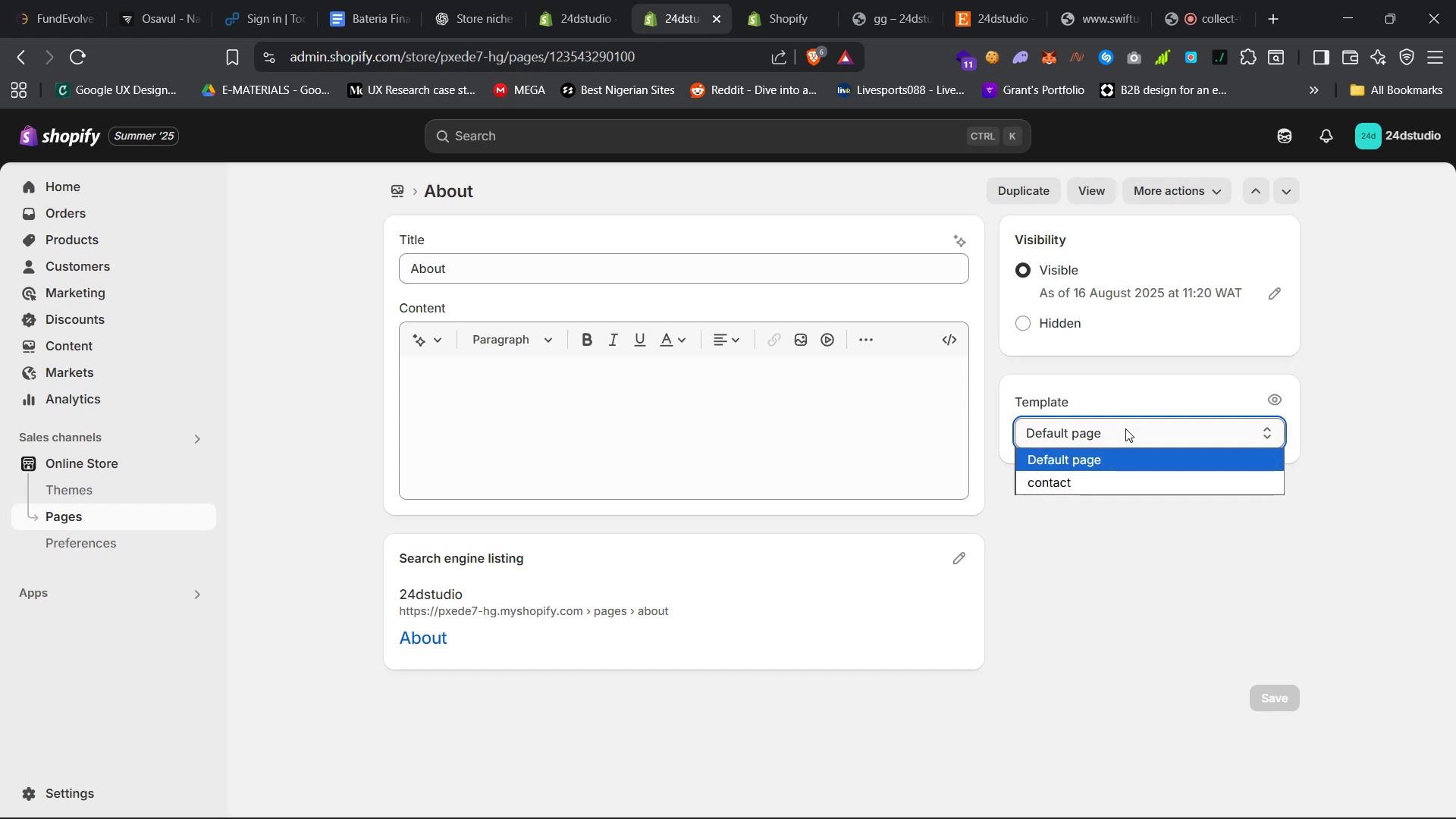 
key(Meta+Shift+S)
 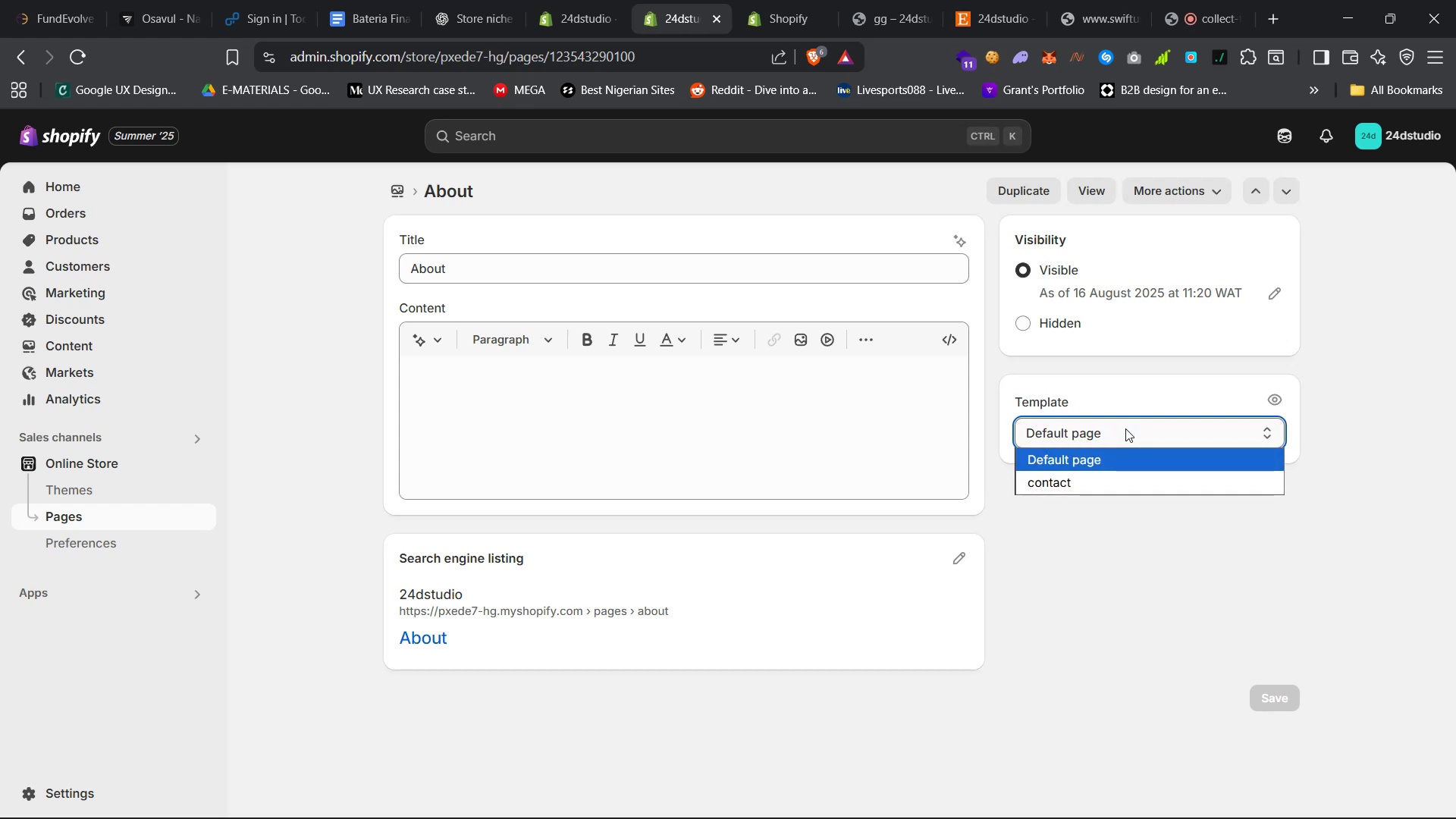 
left_click_drag(start_coordinate=[293, 159], to_coordinate=[1414, 791])
 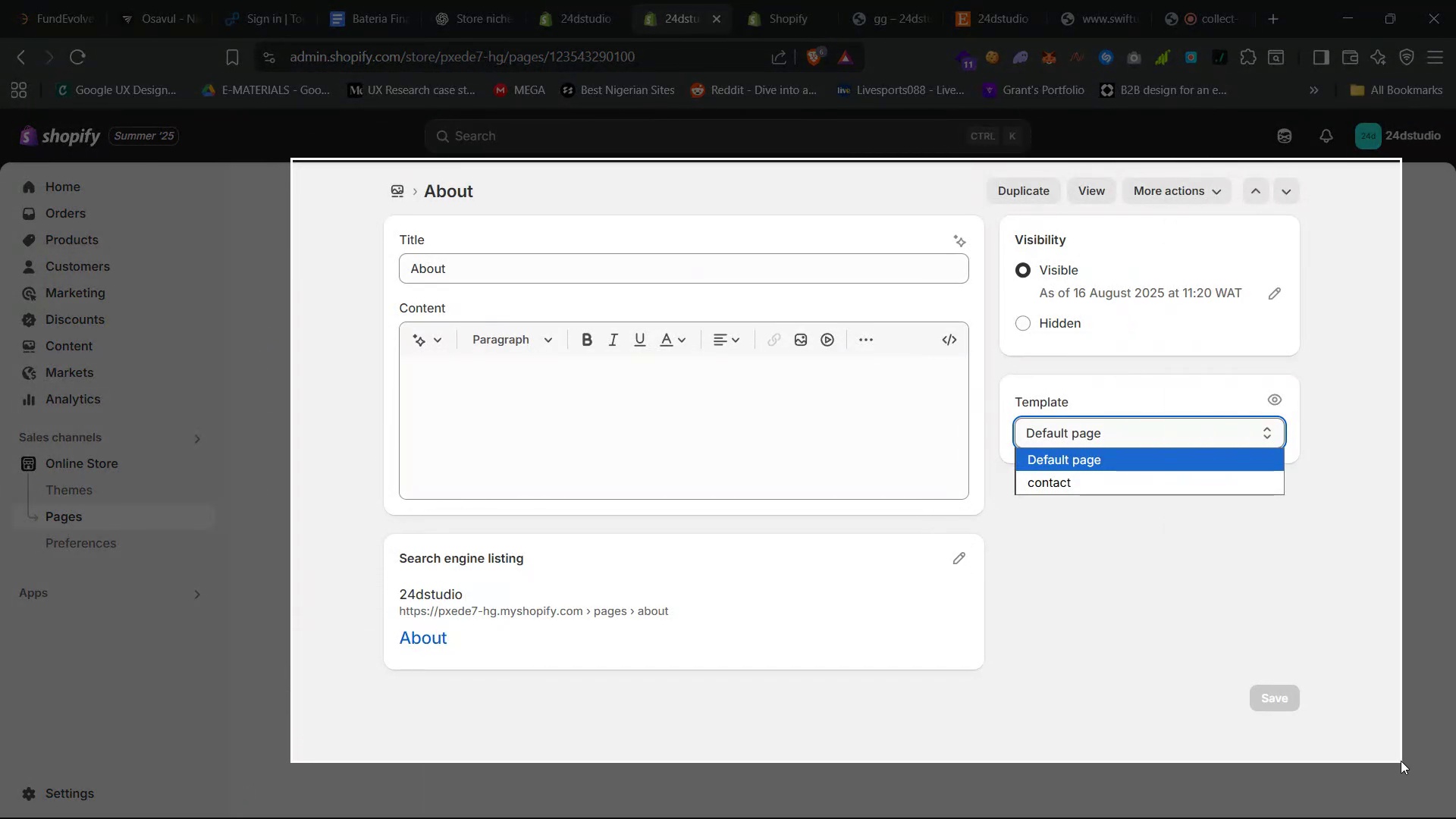 
left_click([576, 8])
 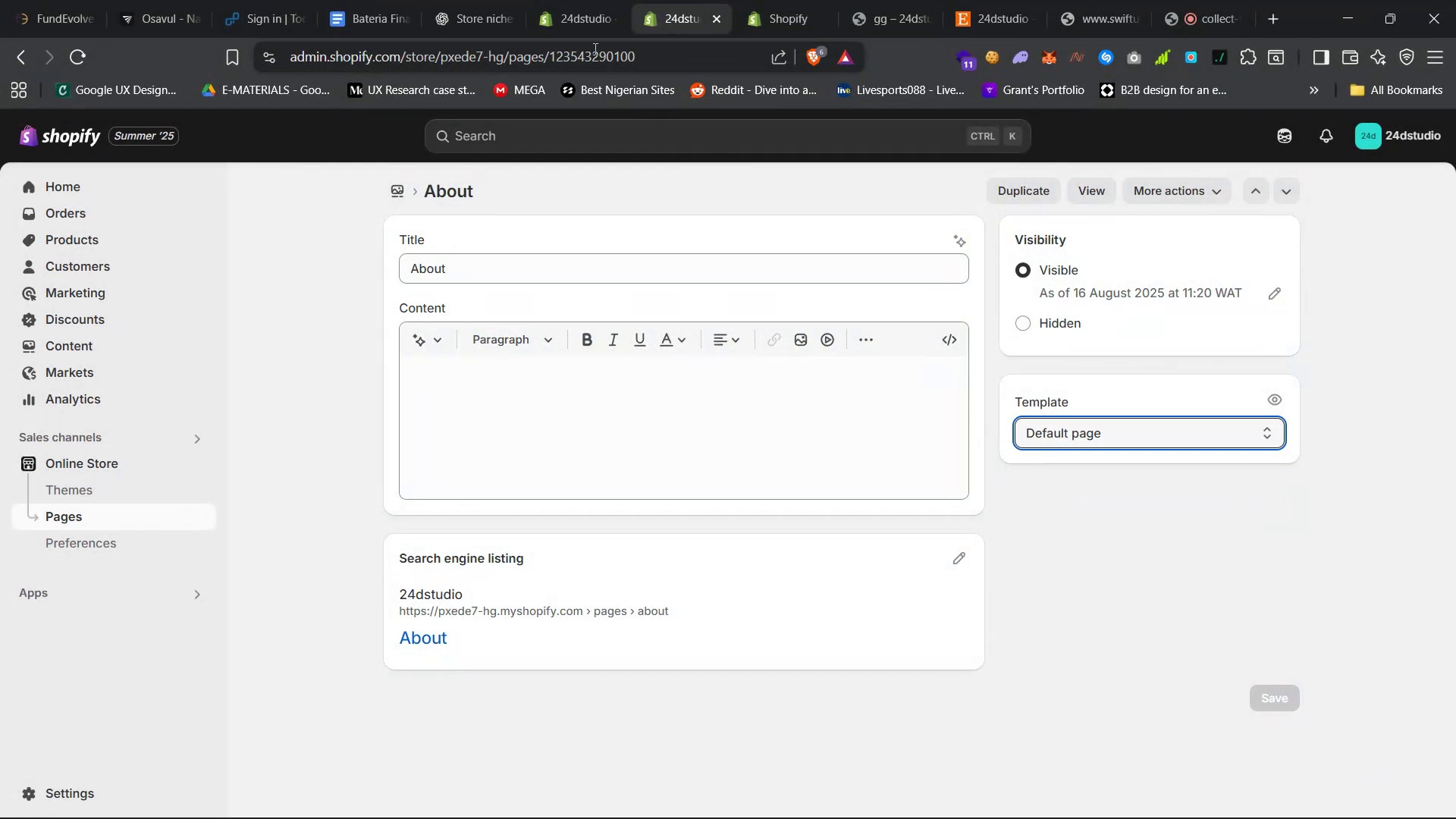 
left_click([1415, 680])
 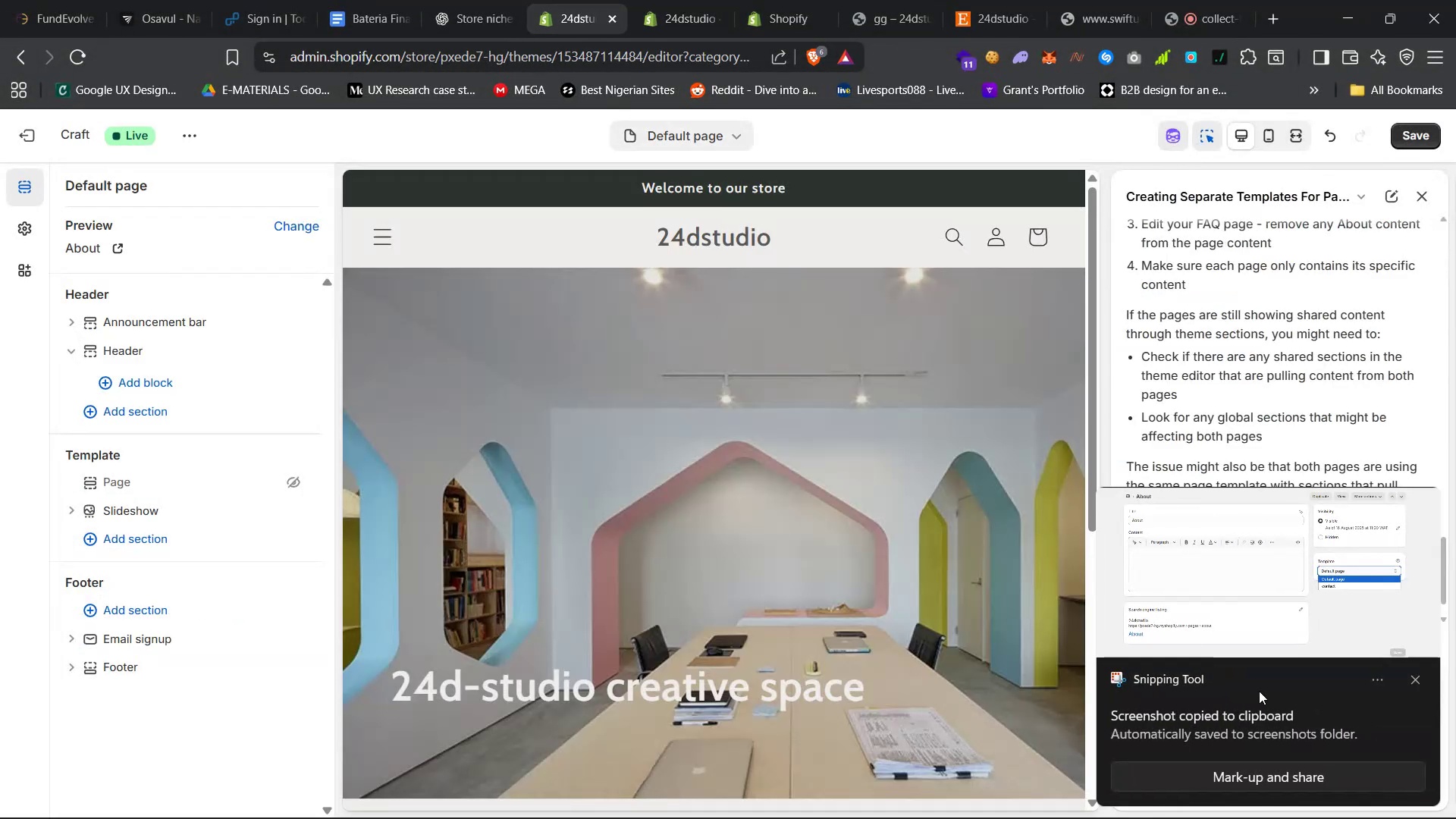 
key(Control+V)
 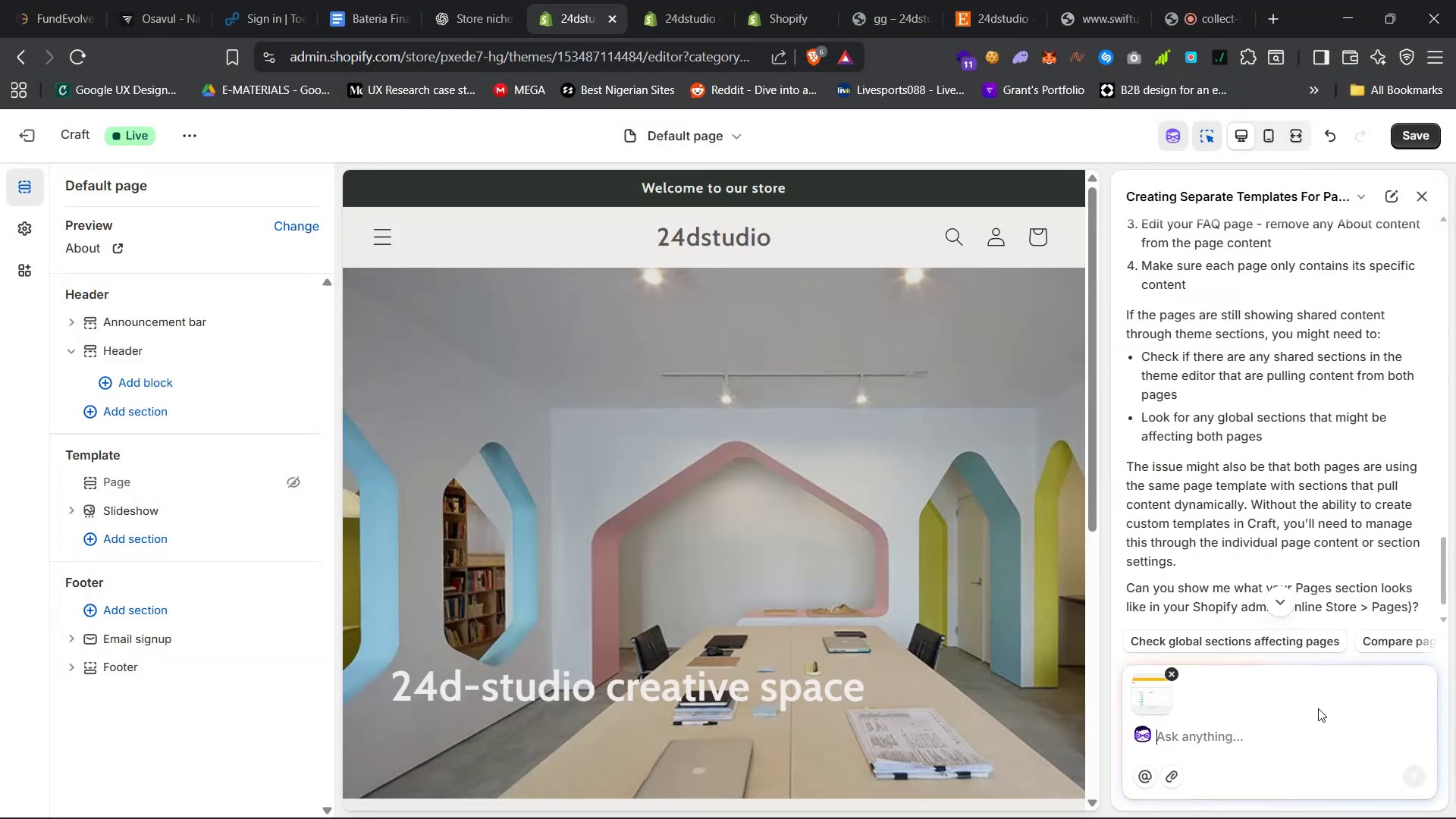 
scroll: coordinate [1299, 573], scroll_direction: down, amount: 7.0
 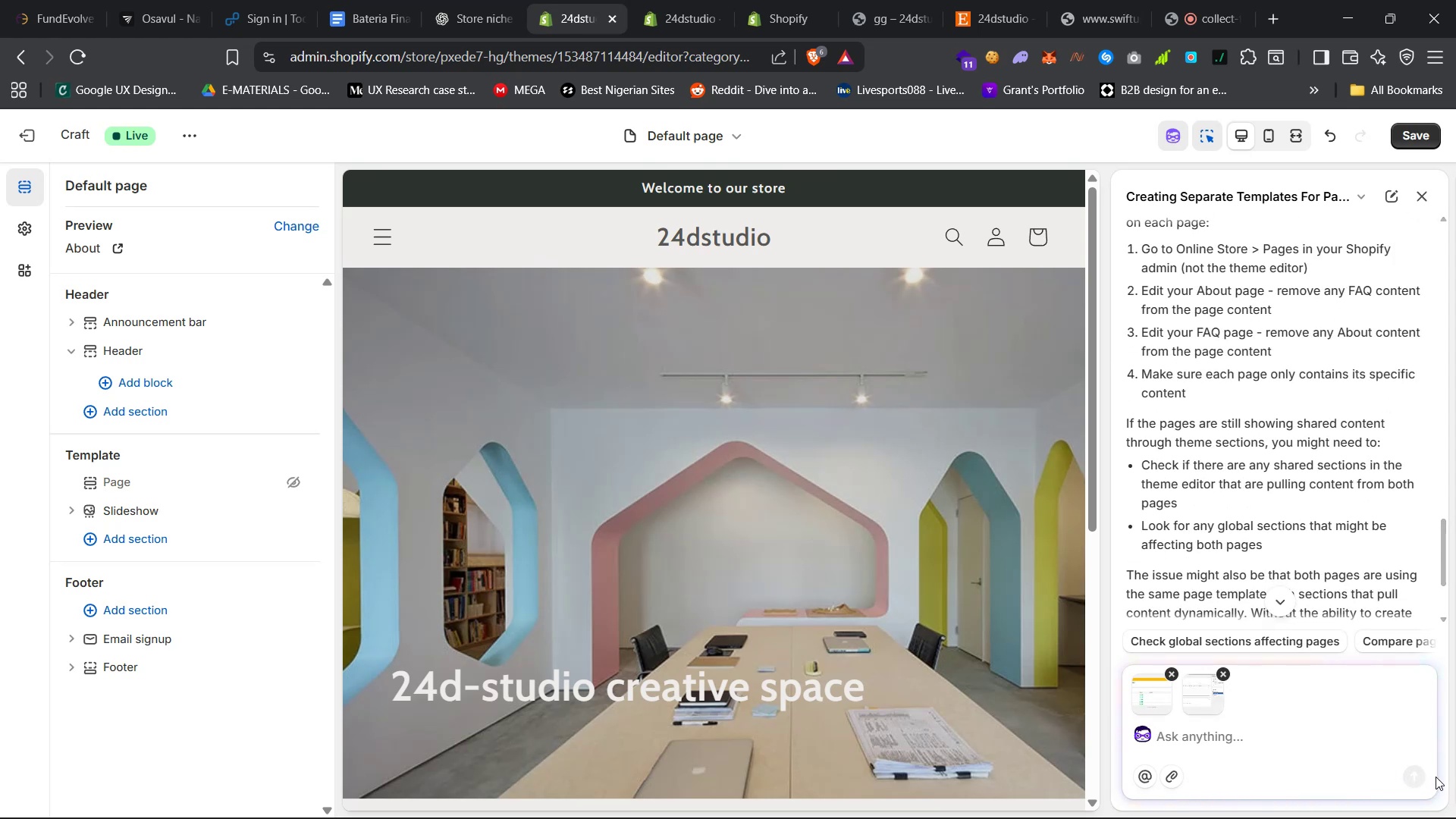 
wait(5.9)
 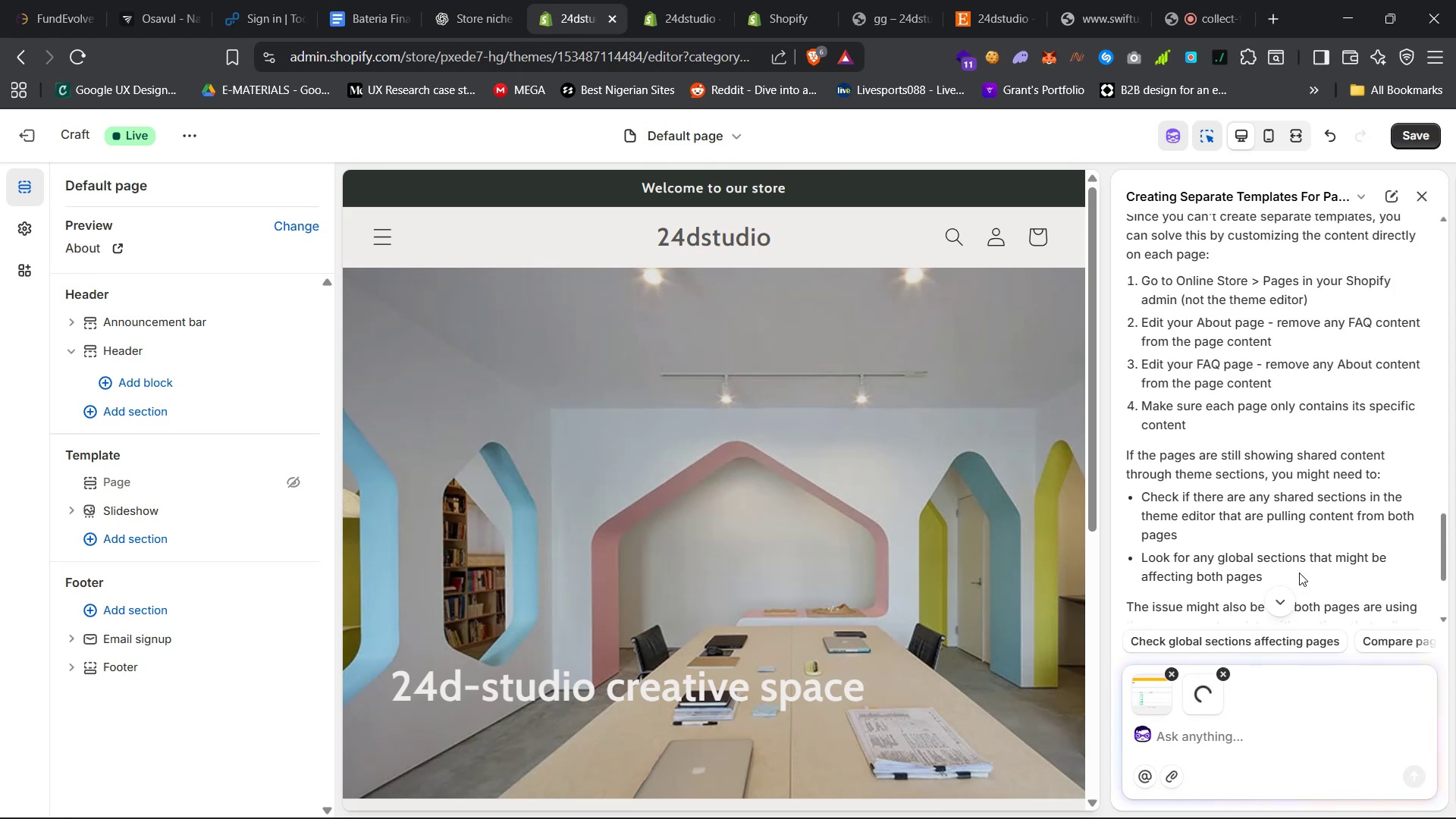 
left_click([1172, 675])
 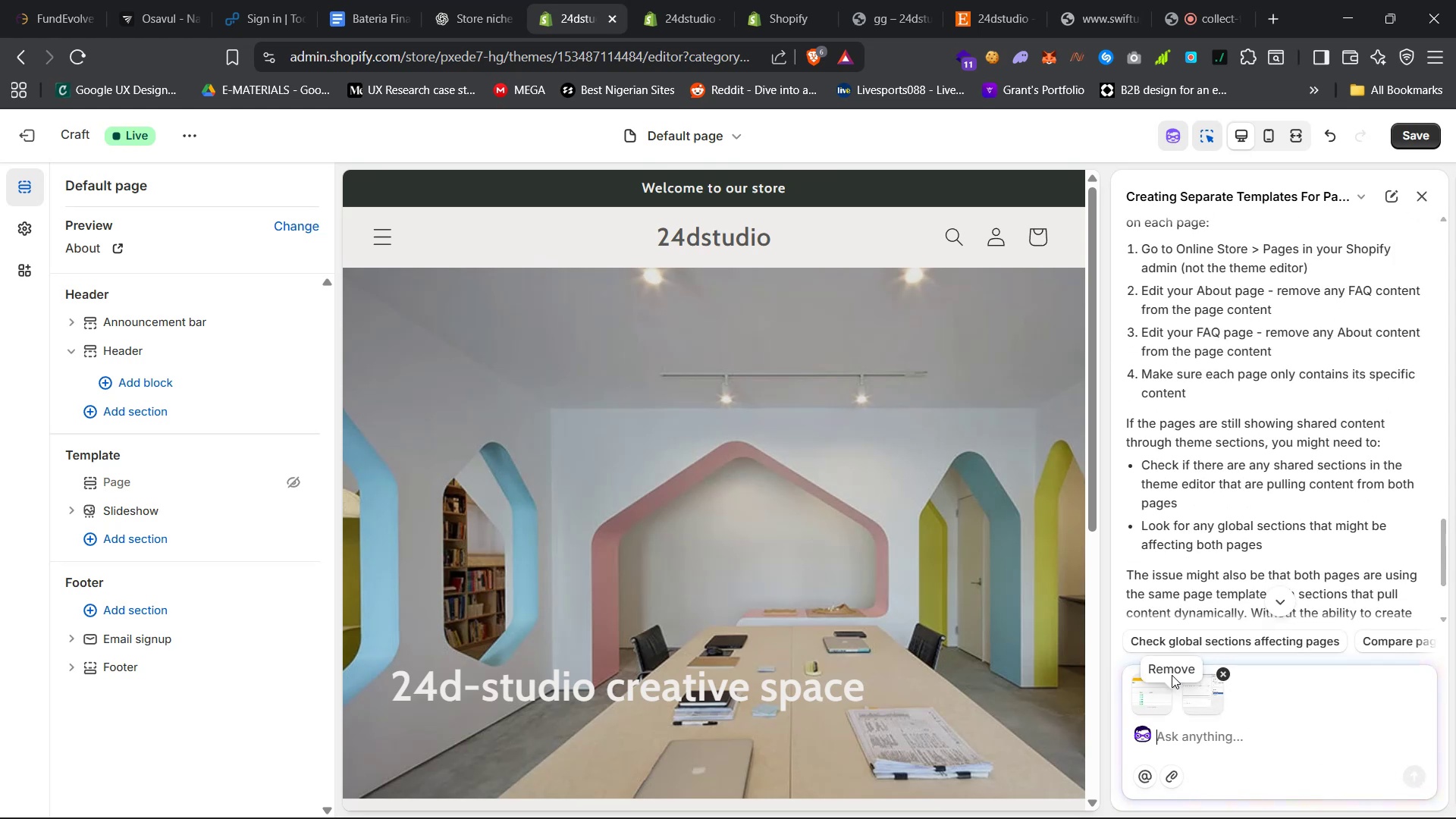 
left_click([1170, 673])
 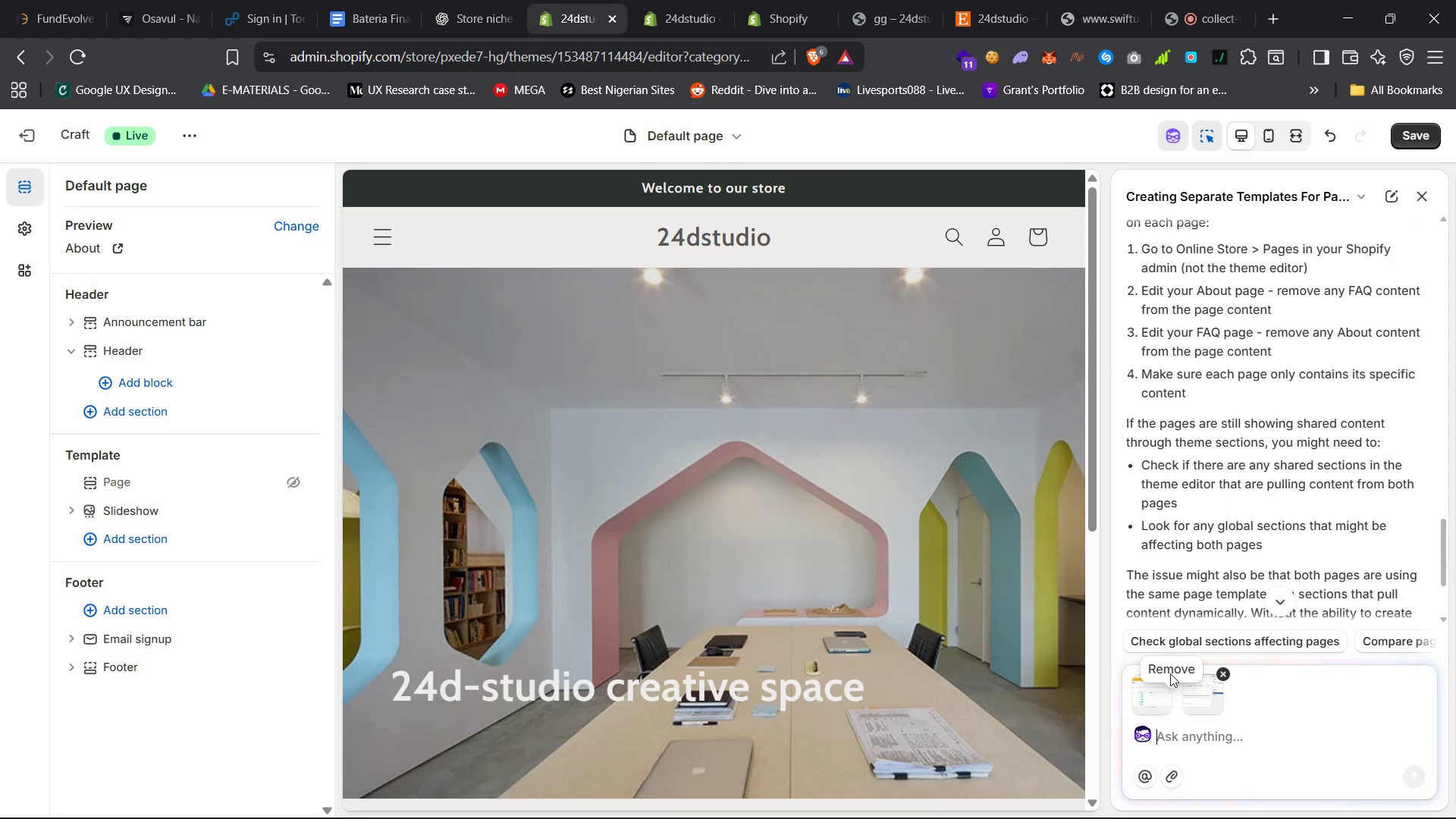 
left_click([1169, 676])
 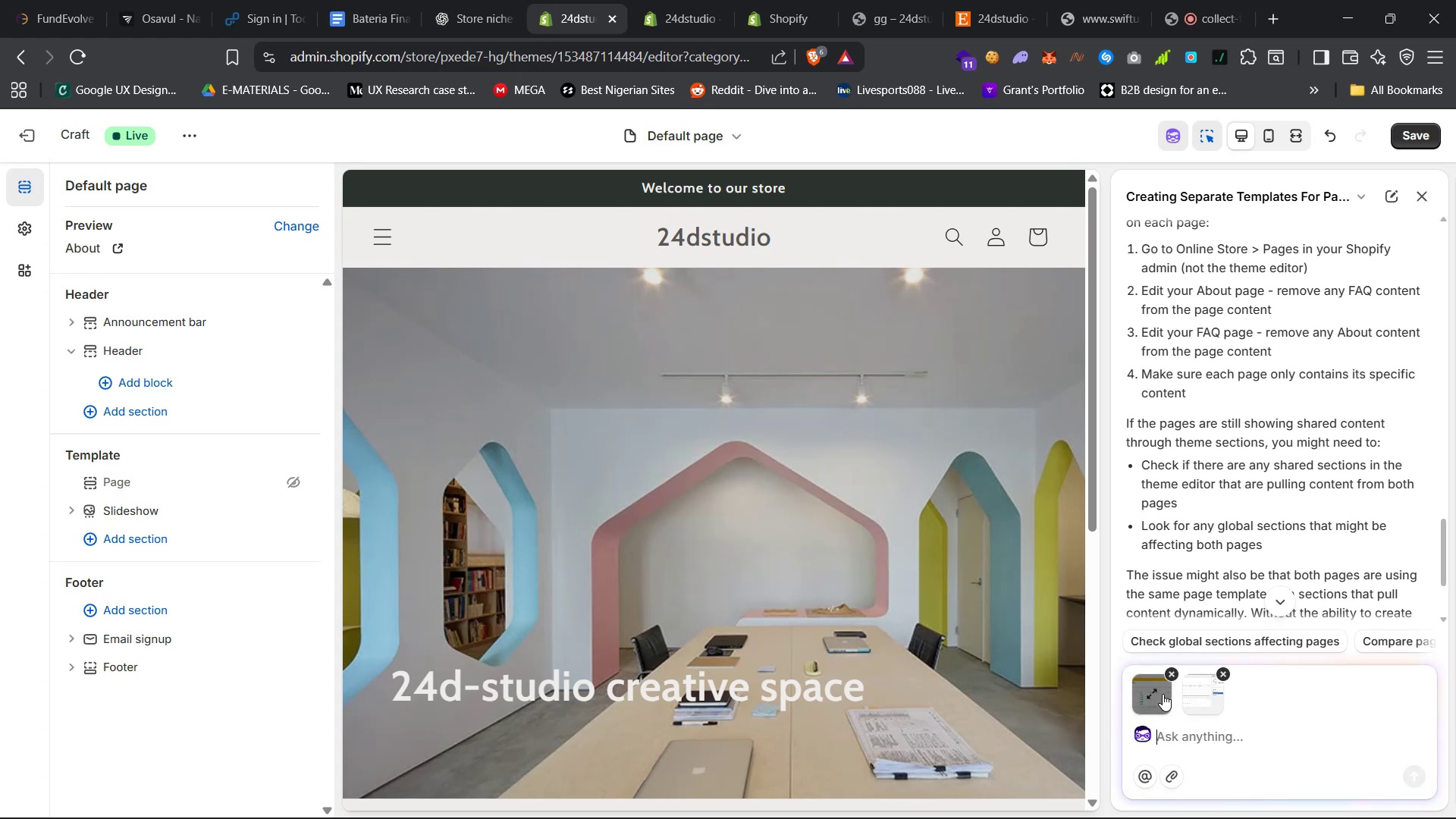 
double_click([1170, 669])
 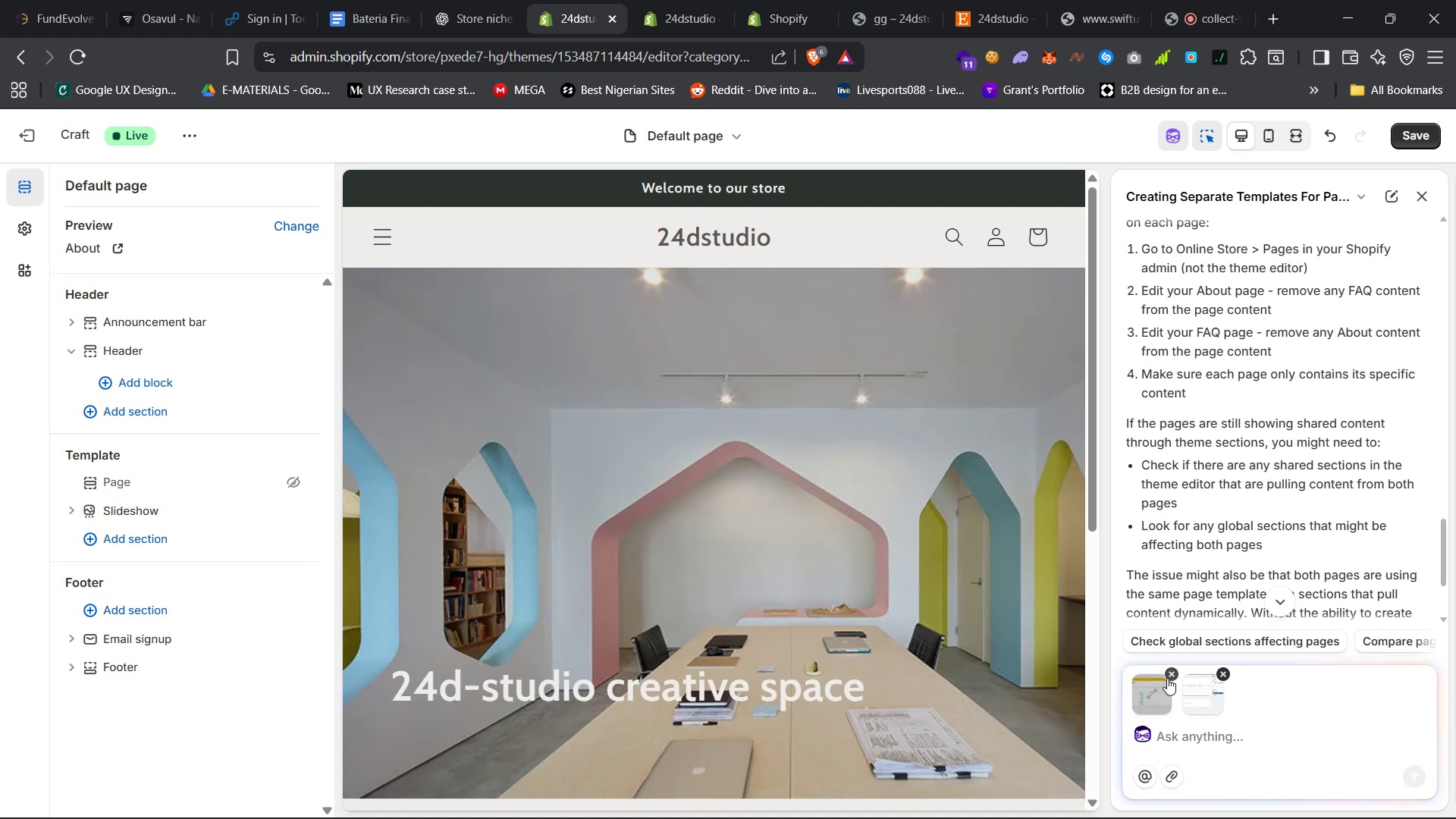 
triple_click([1170, 669])
 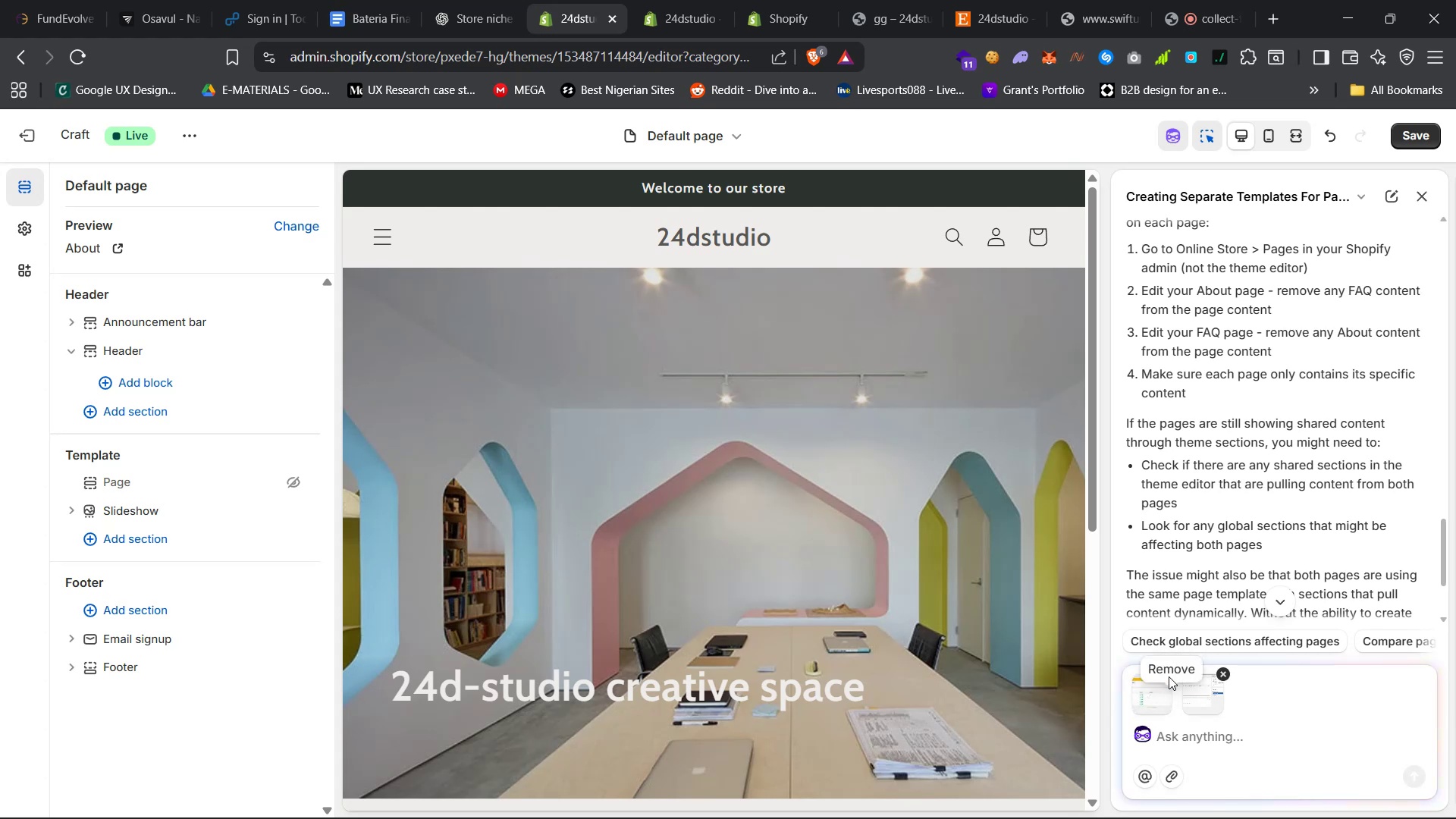 
triple_click([1170, 669])
 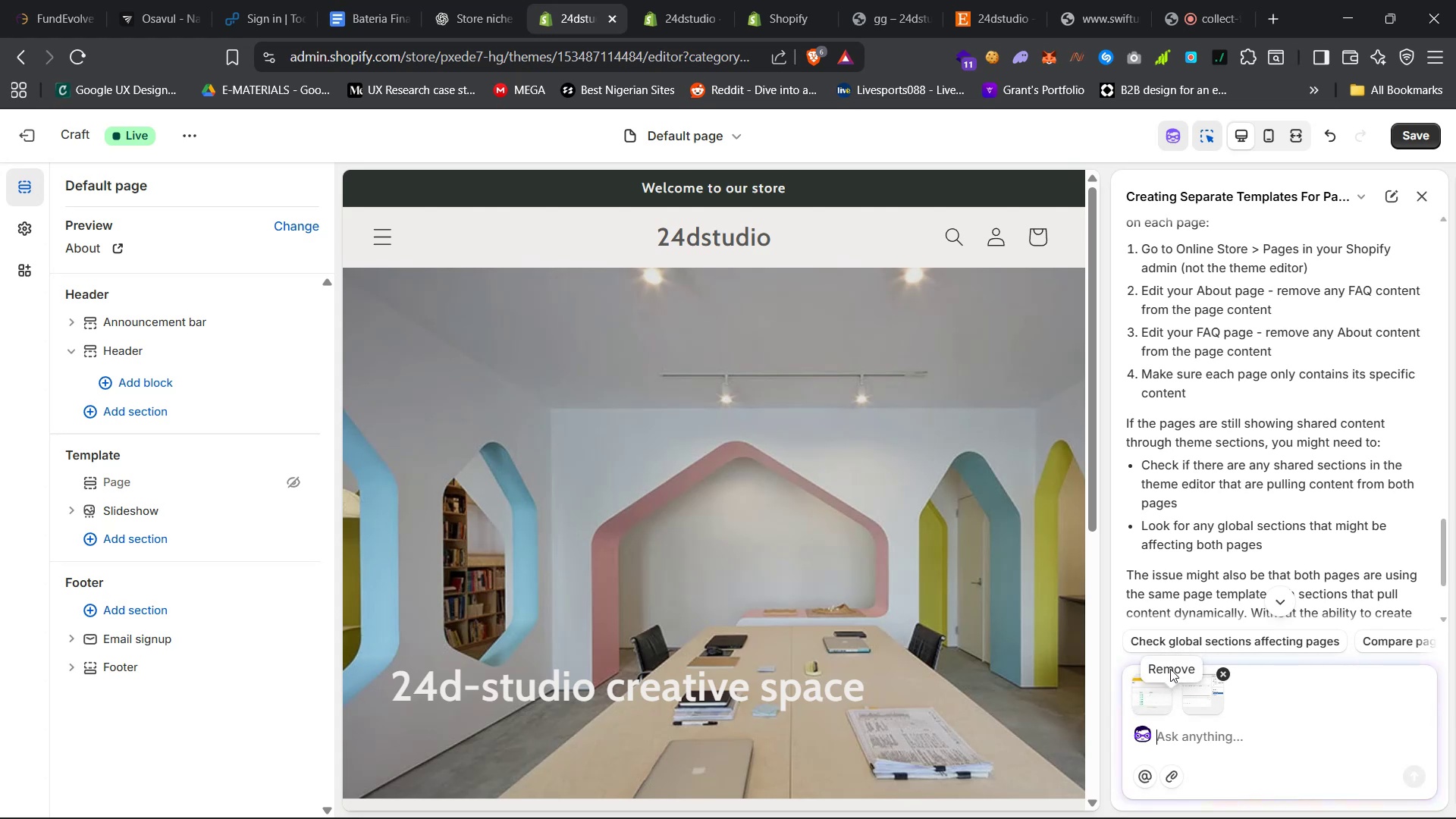 
left_click([1171, 673])
 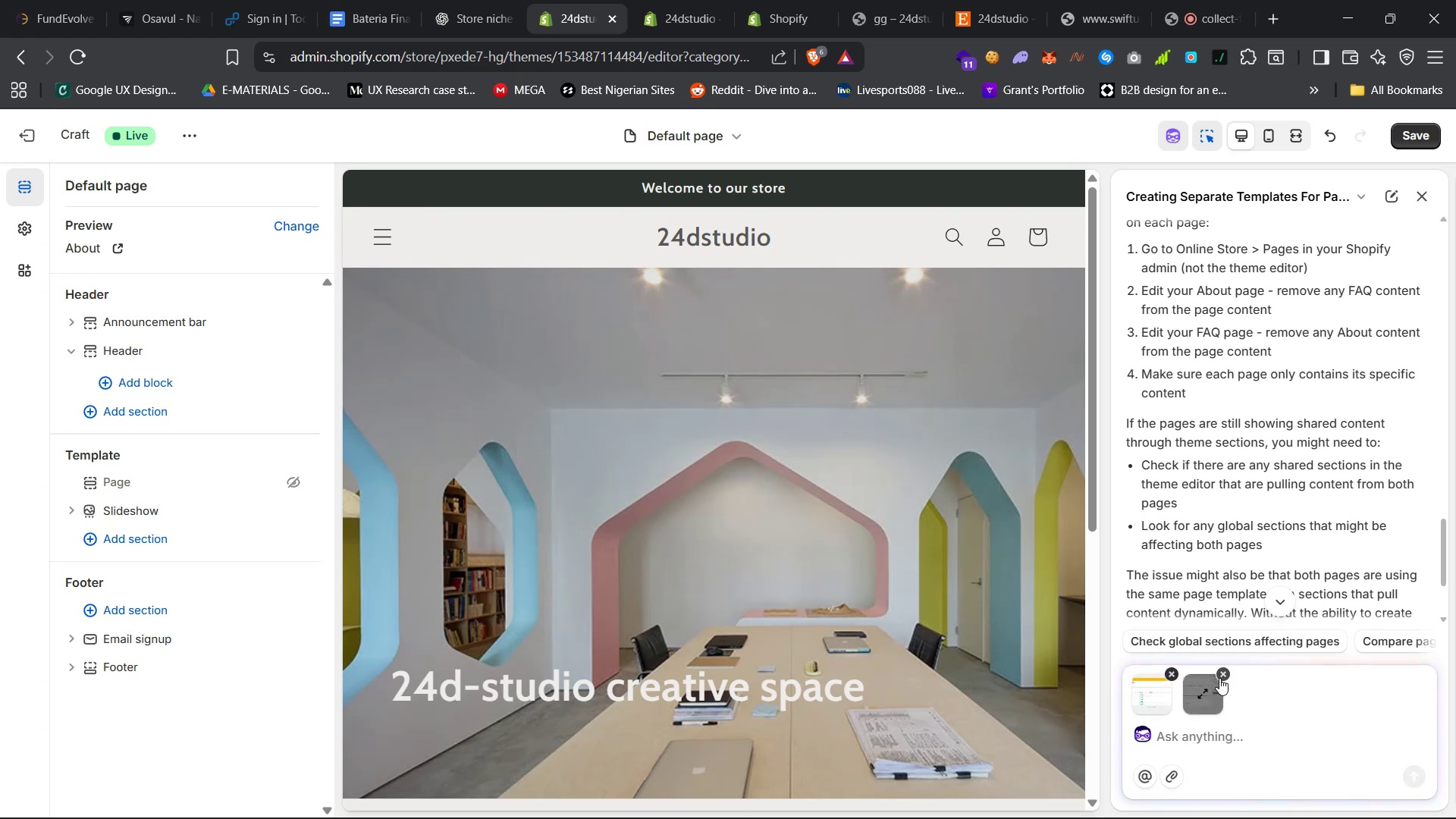 
left_click([1253, 701])
 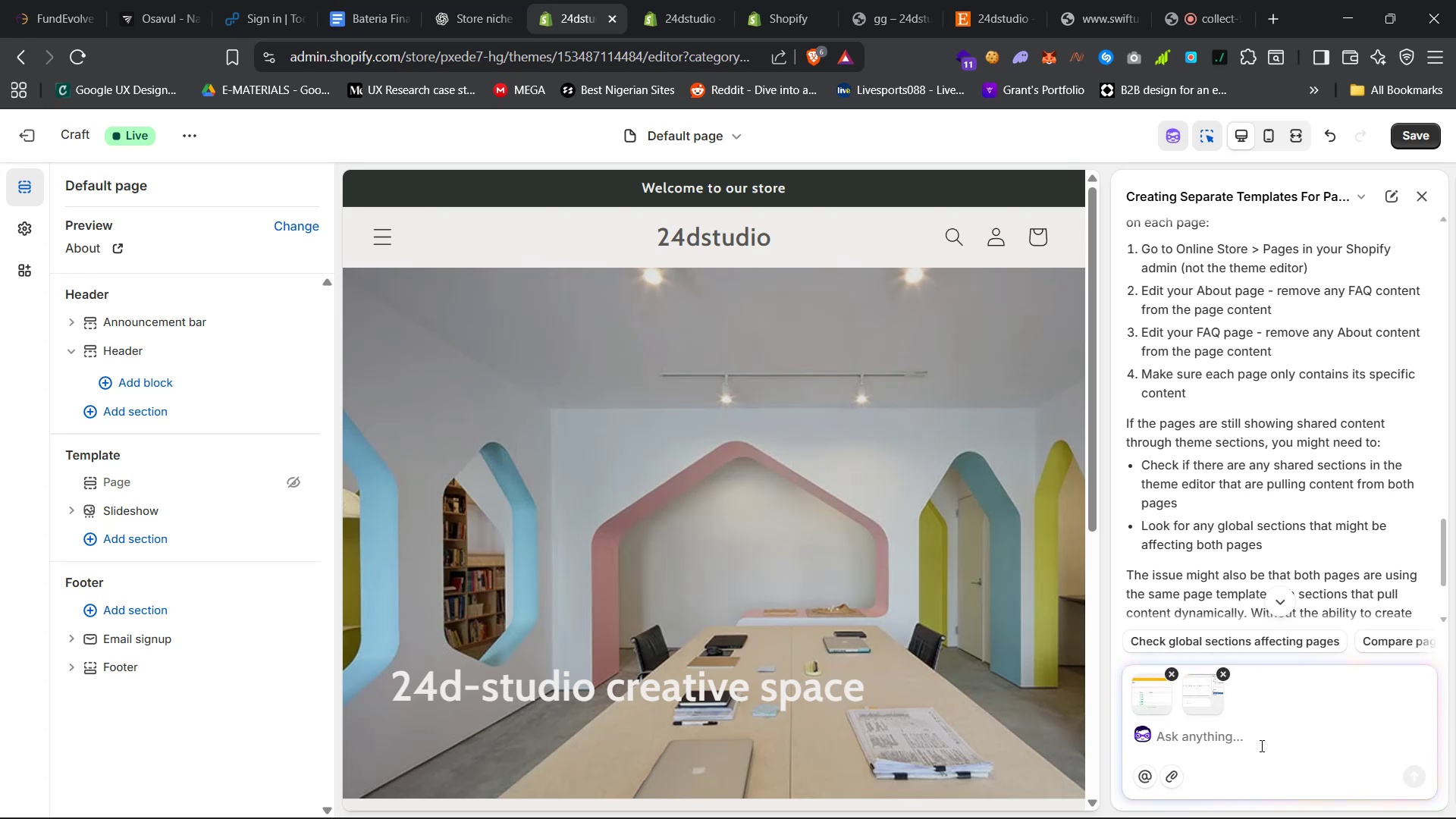 
double_click([1224, 681])
 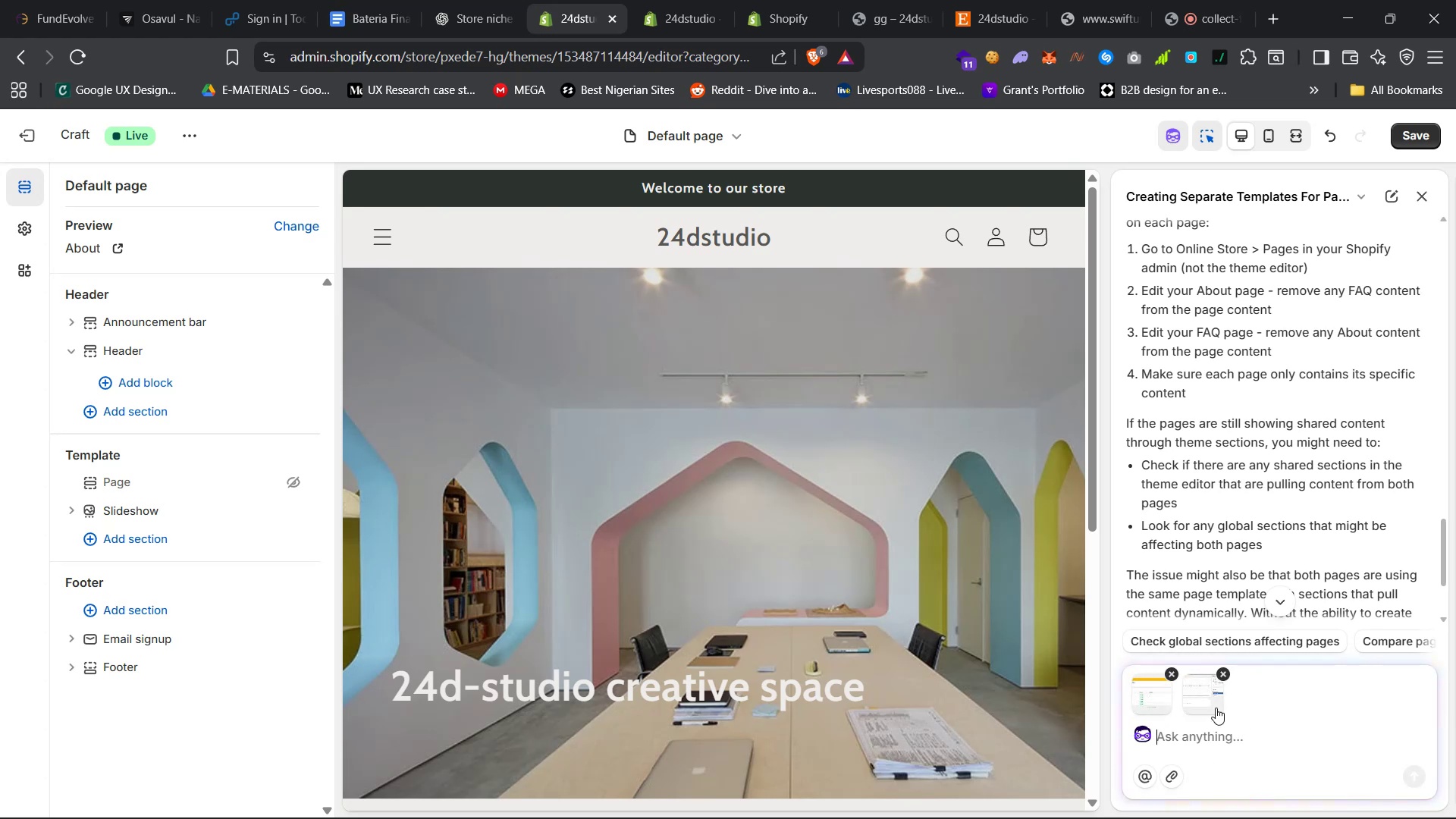 
left_click([1198, 694])
 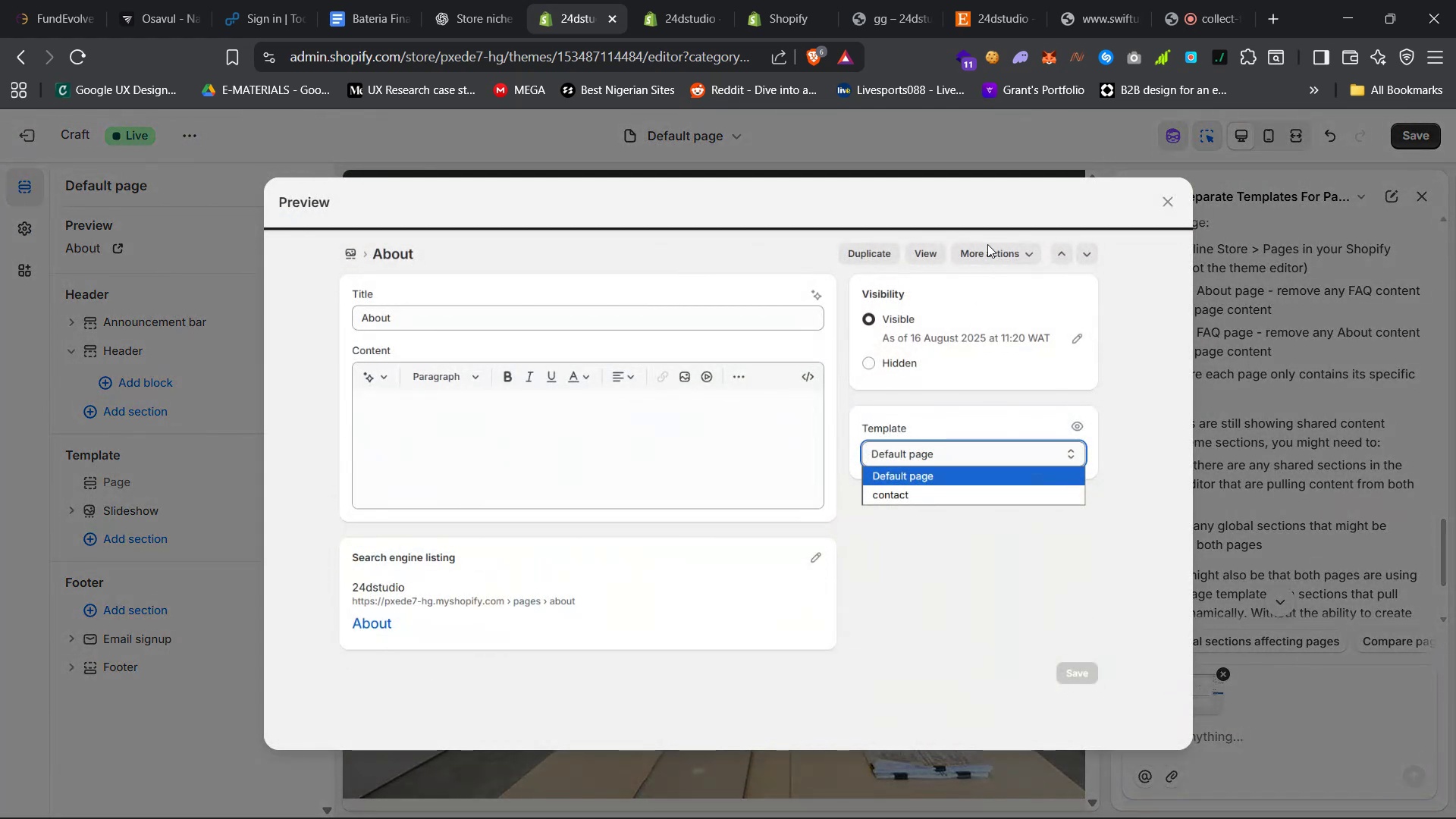 
left_click([1172, 210])
 